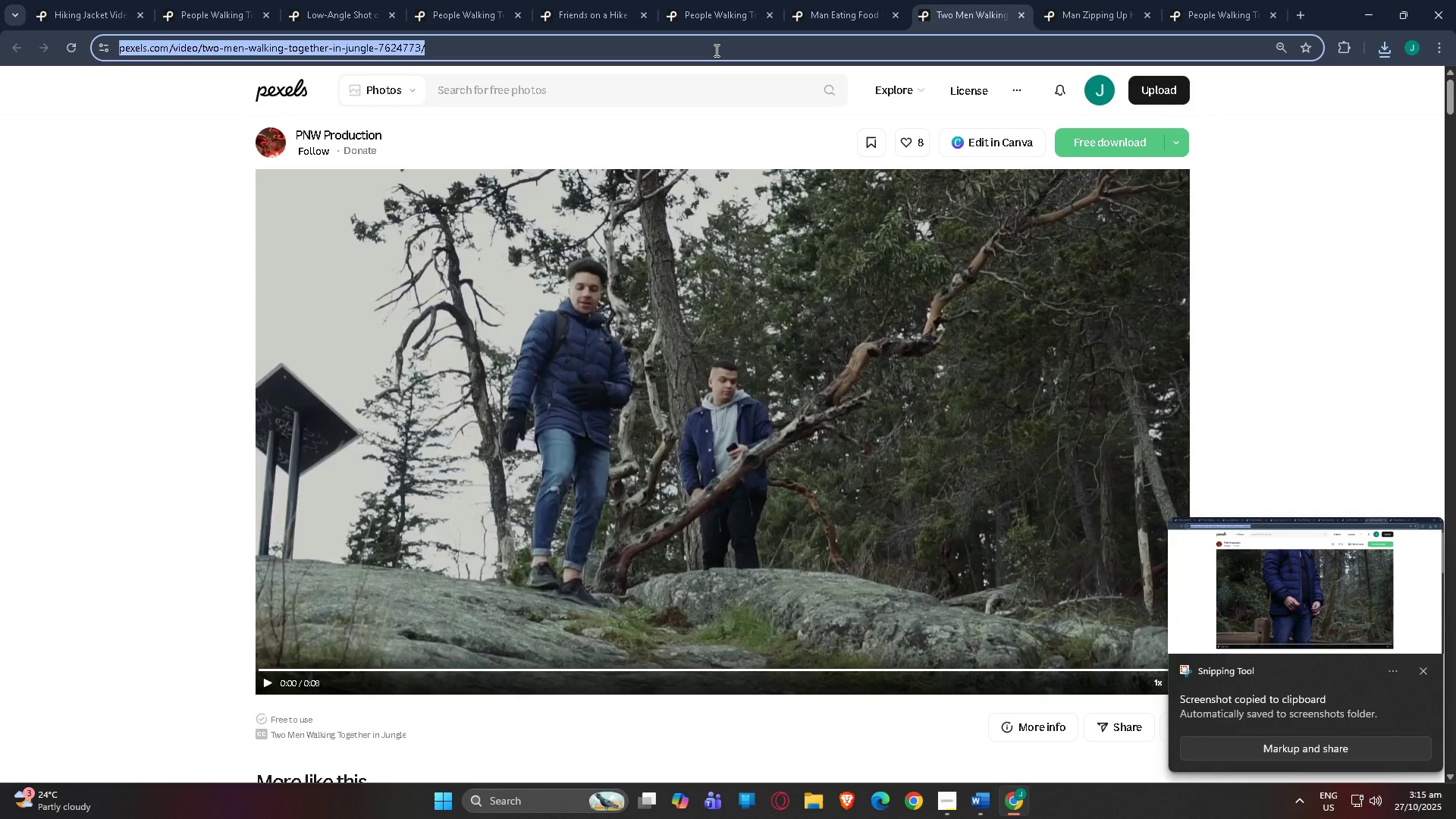 
key(Control+C)
 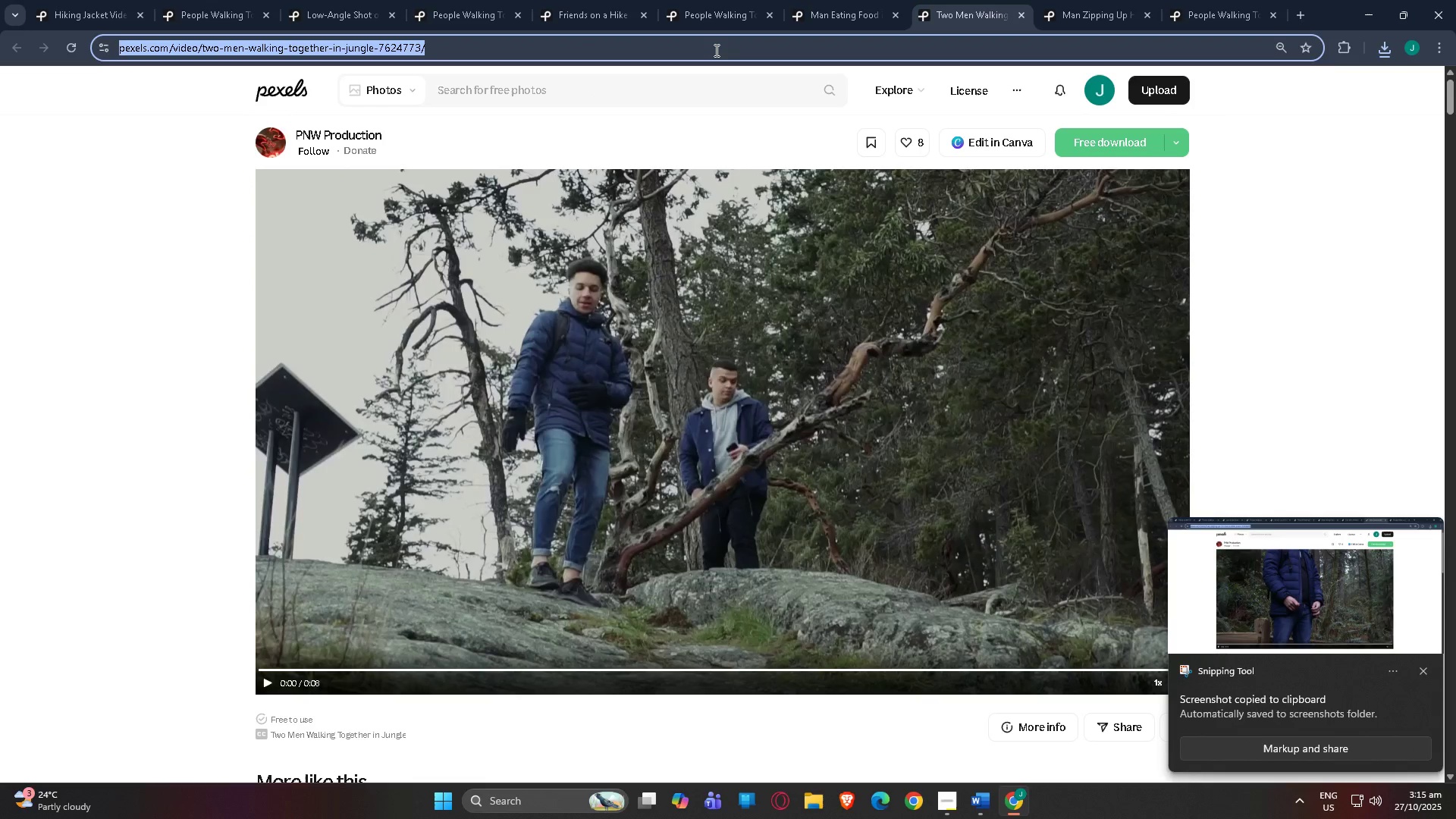 
key(Alt+AltLeft)
 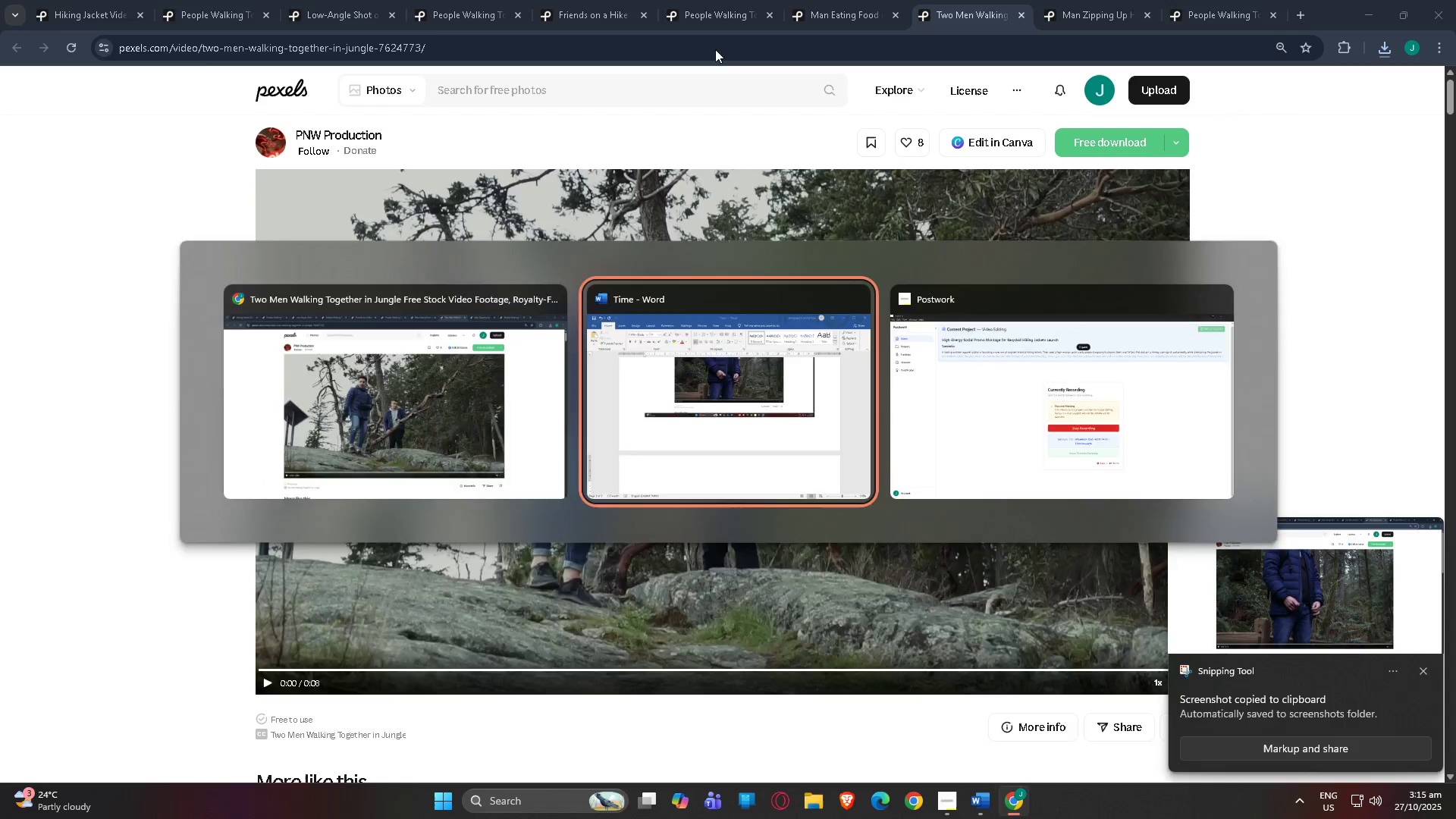 
key(Alt+Tab)
 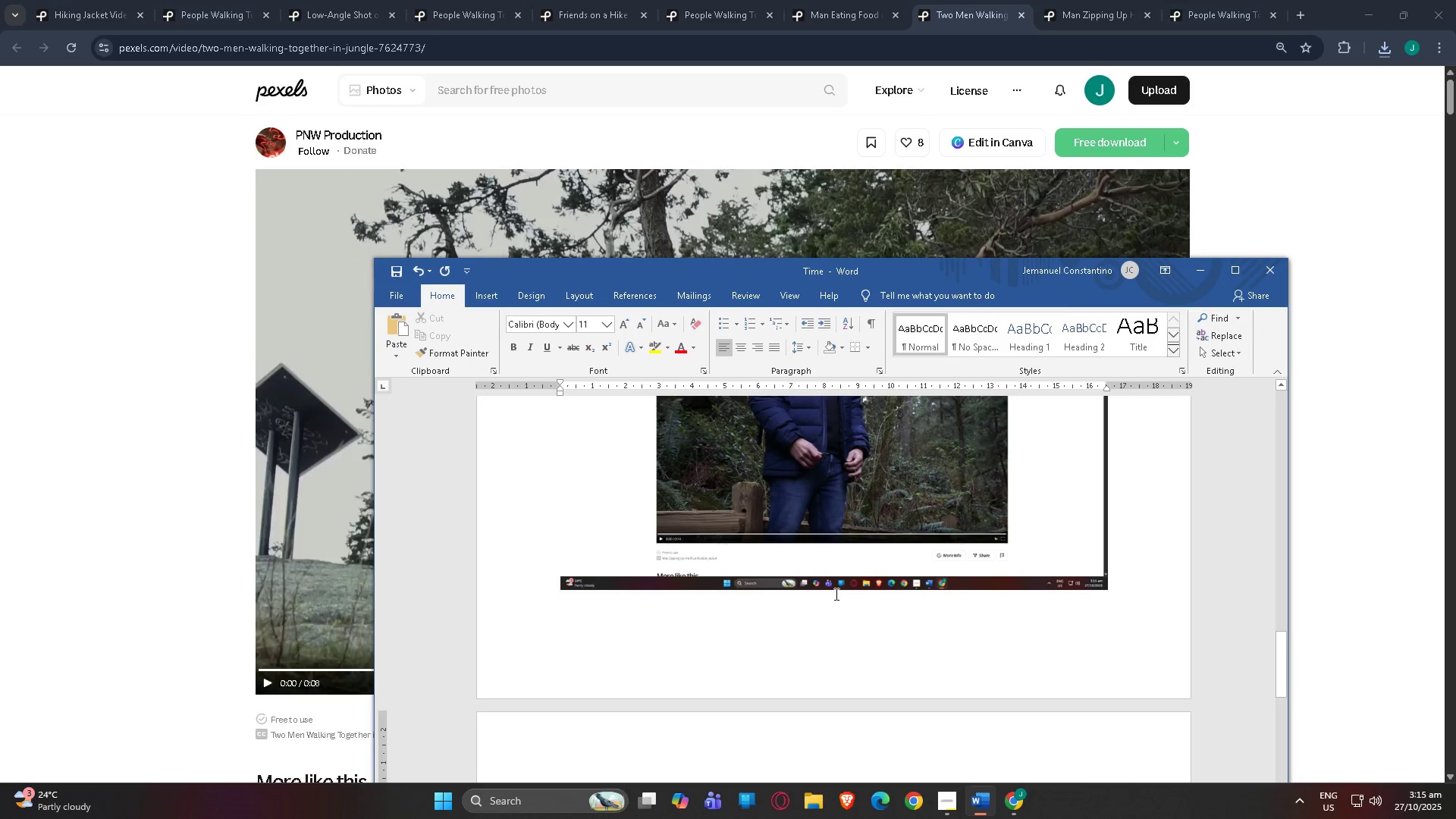 
key(Control+ControlLeft)
 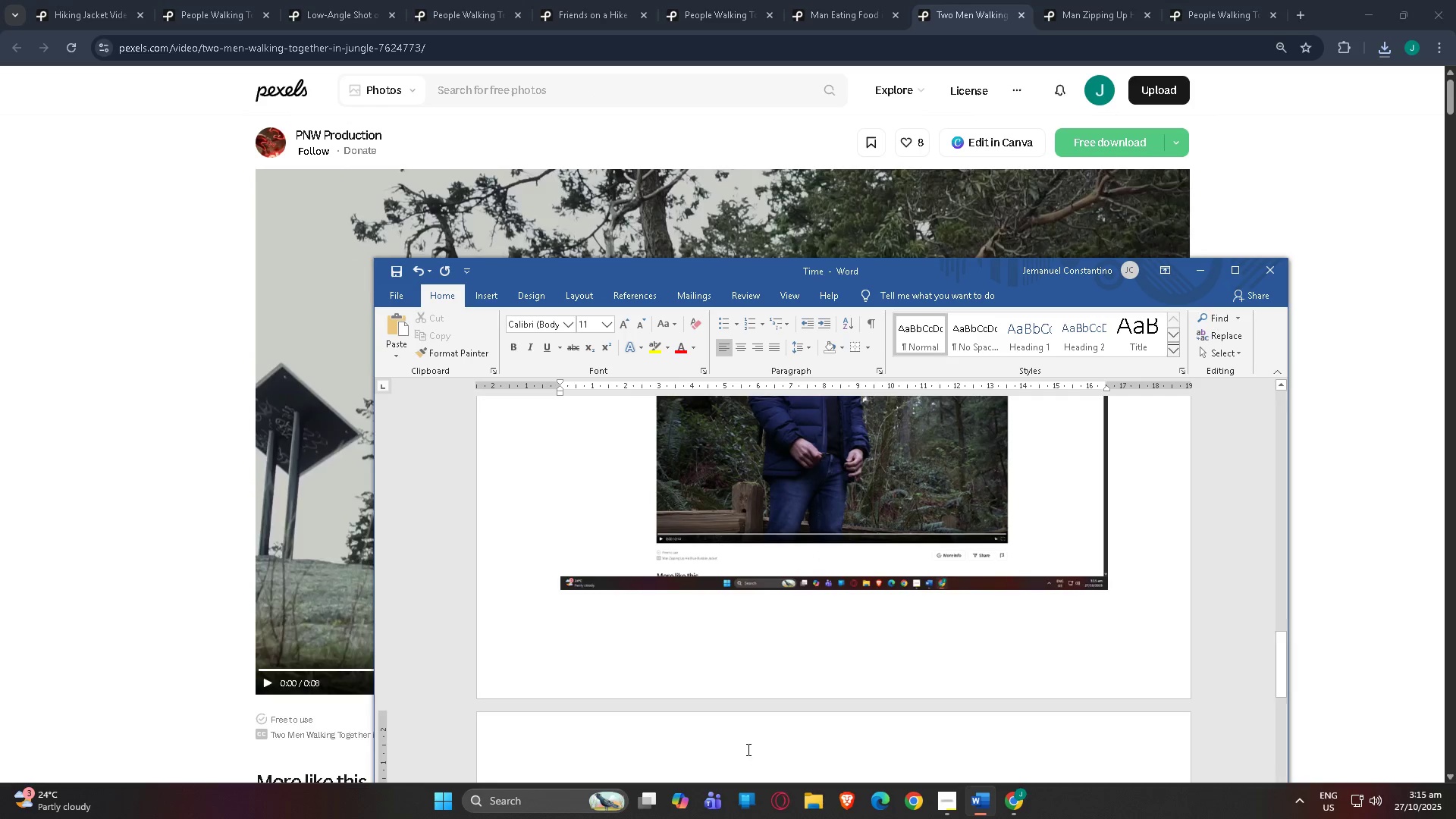 
left_click([745, 744])
 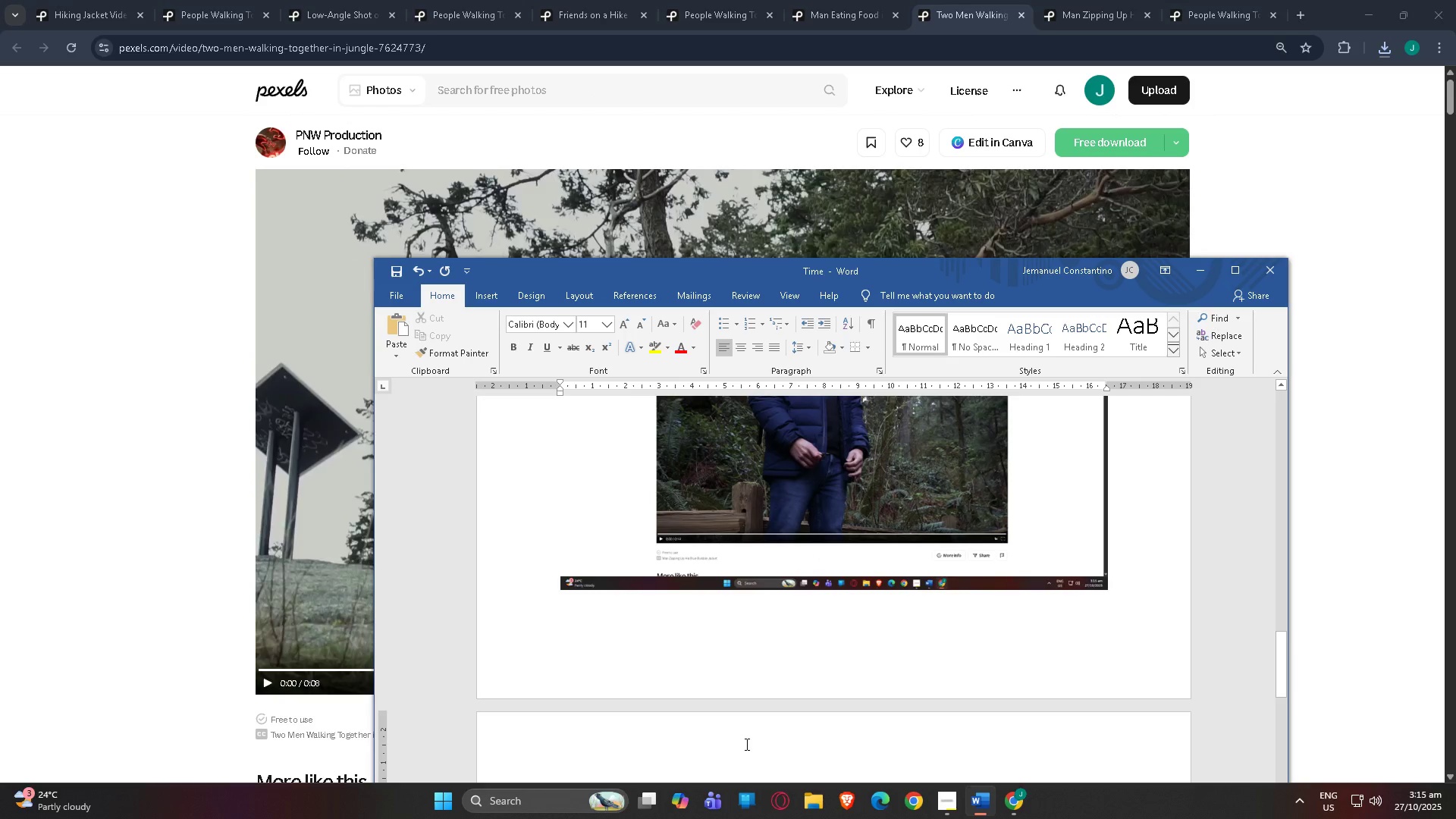 
key(Control+V)
 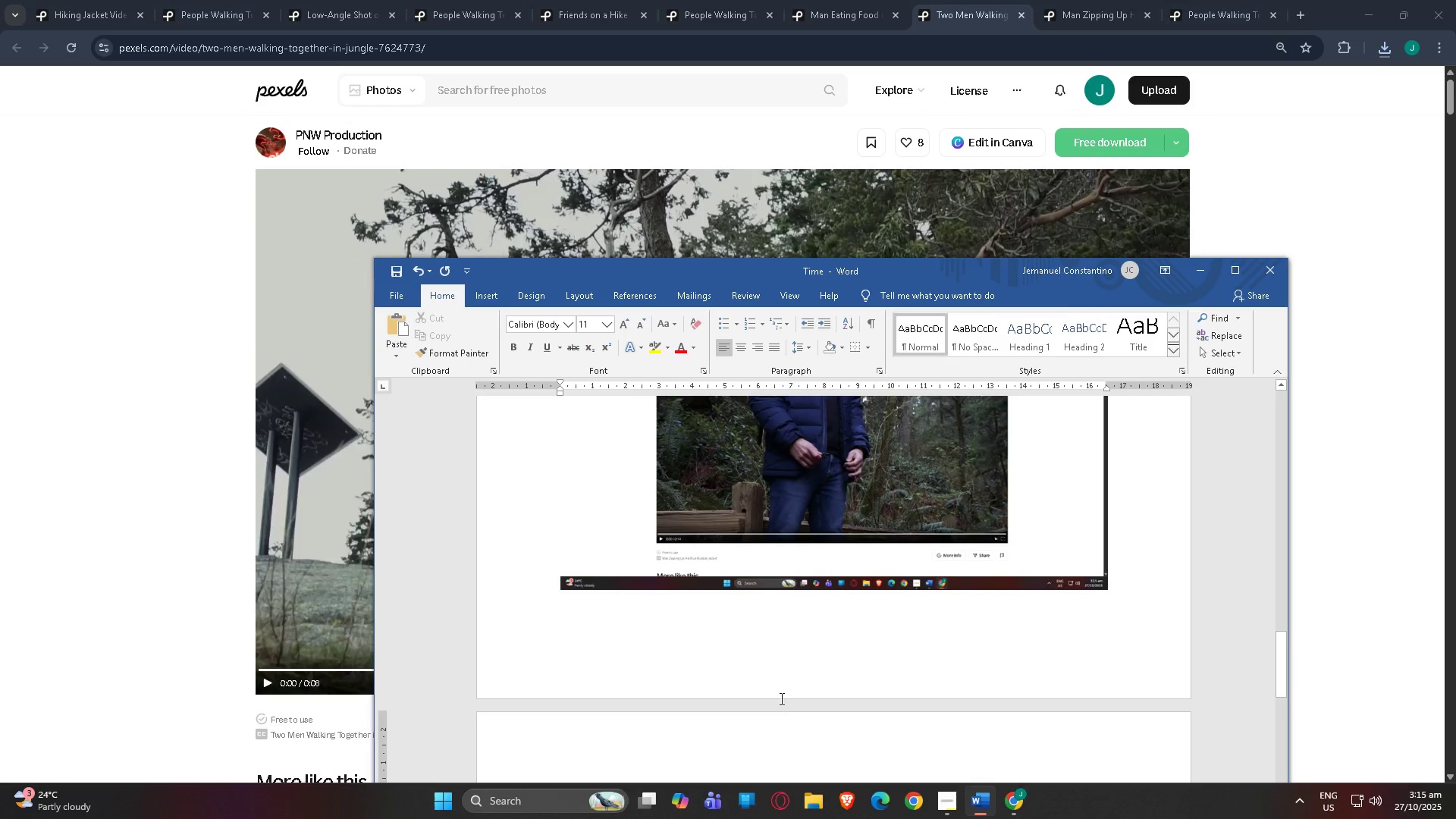 
scroll: coordinate [782, 704], scroll_direction: down, amount: 2.0
 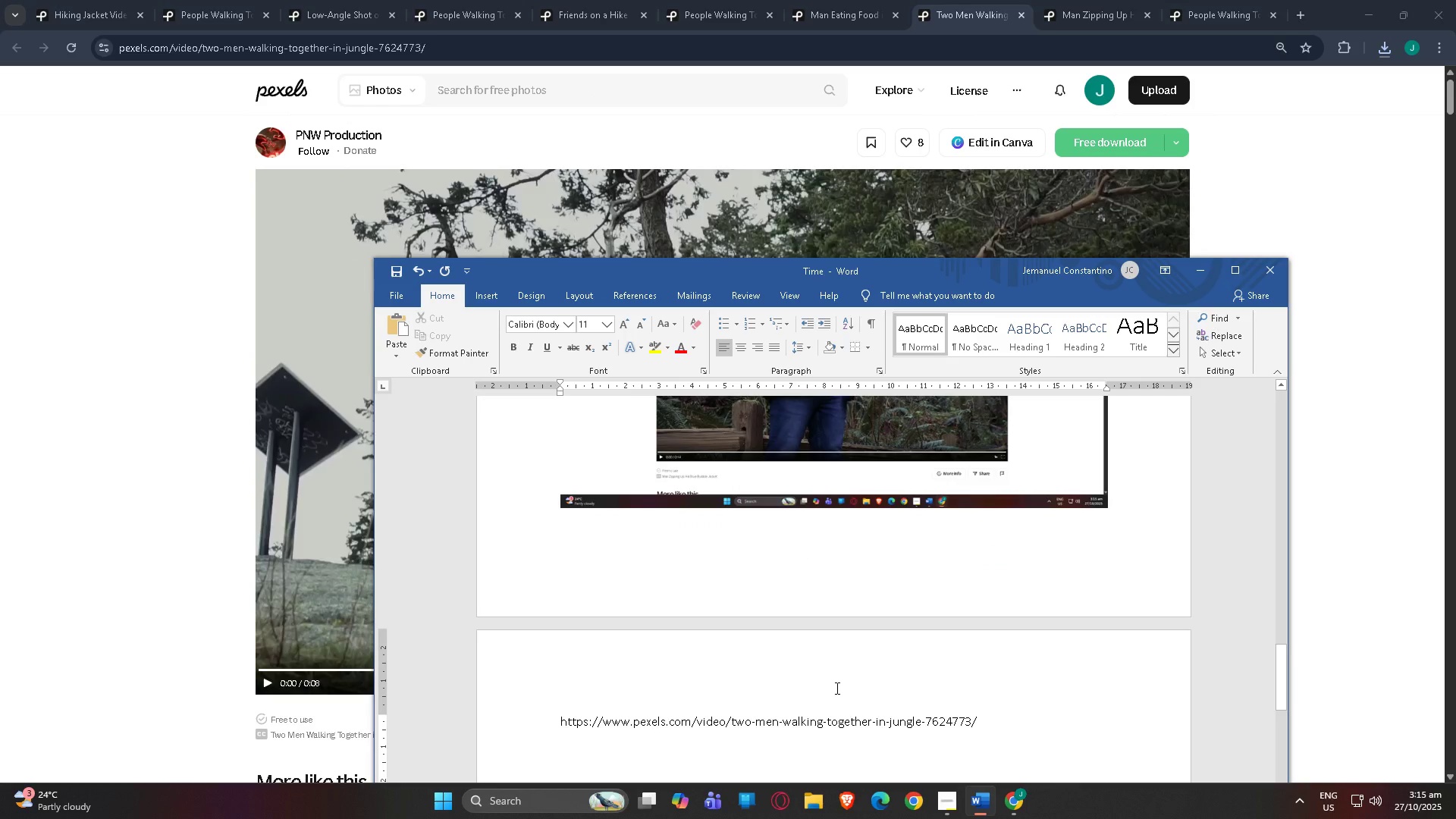 
key(NumpadEnter)
 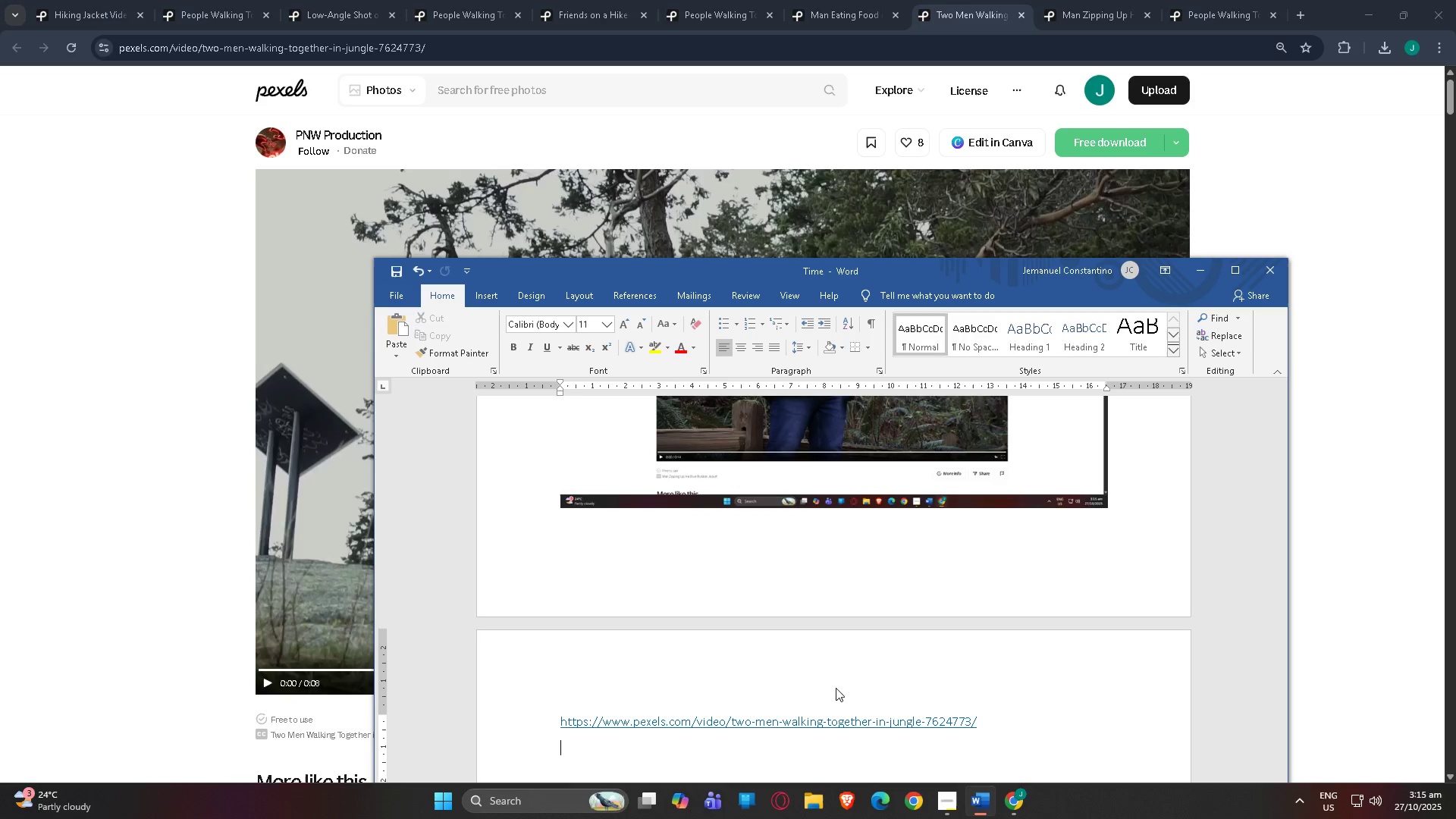 
key(Alt+AltLeft)
 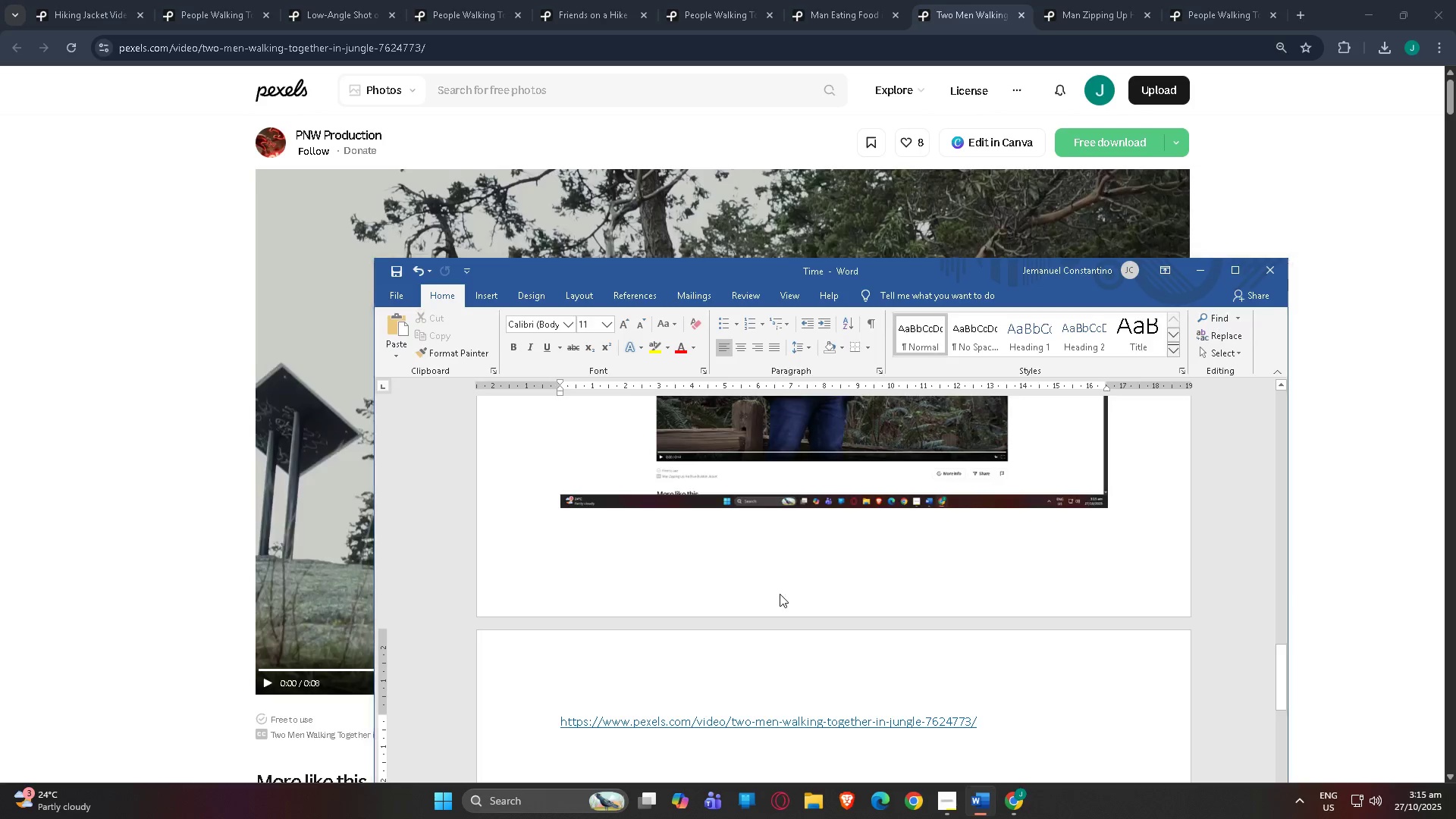 
key(Alt+Tab)
 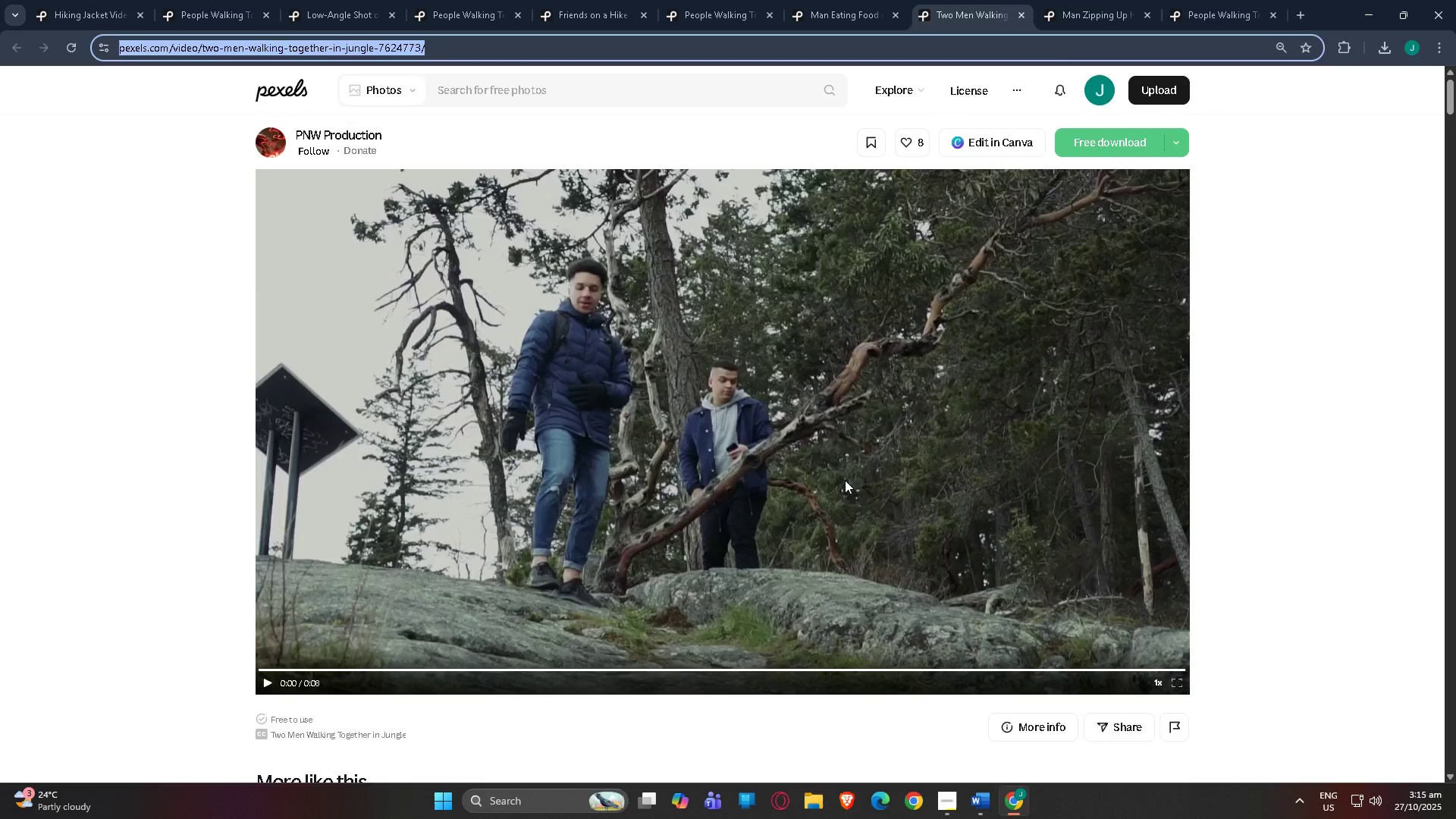 
hold_key(key=S, duration=0.3)
 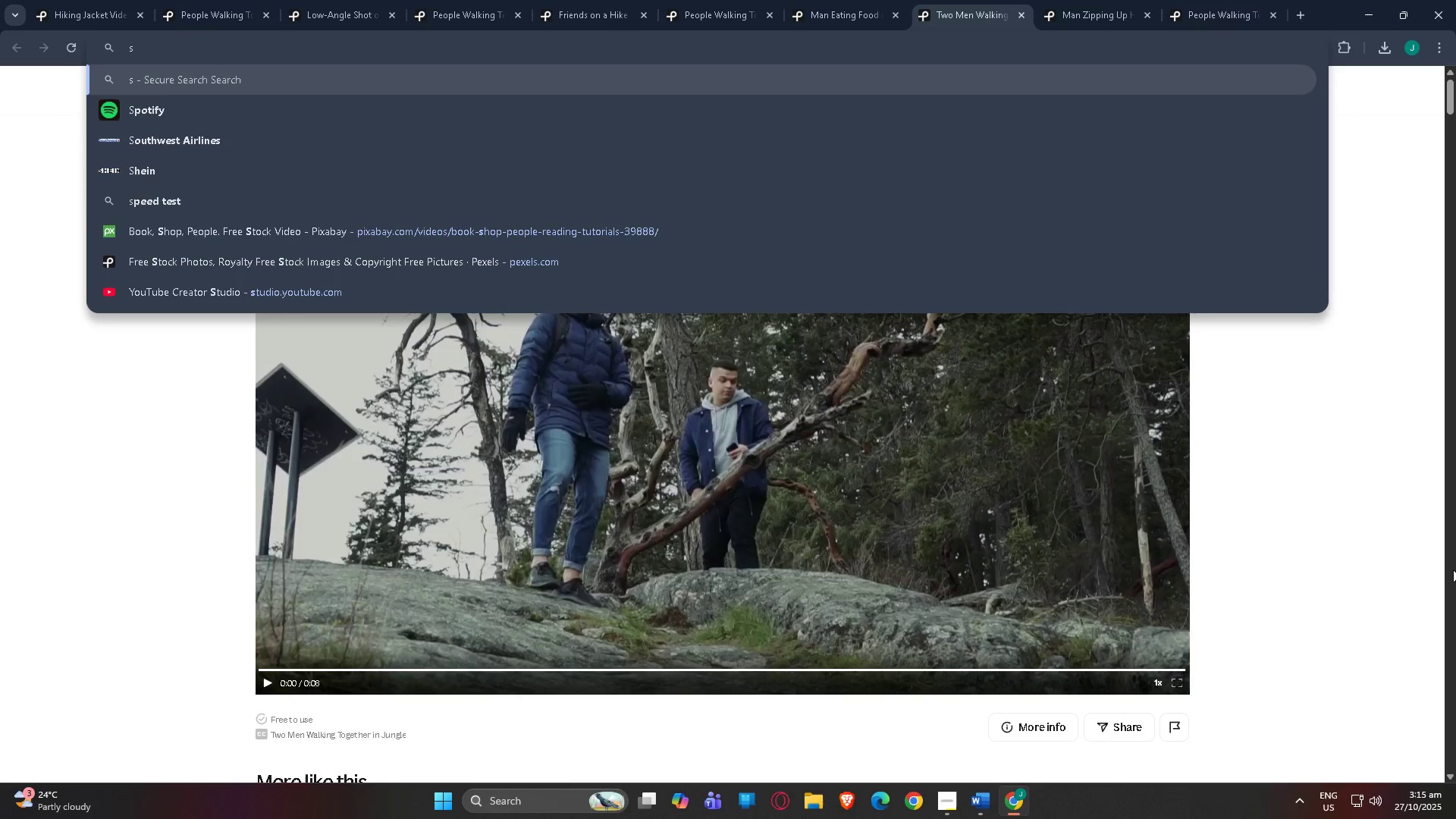 
key(Meta+Shift+ShiftLeft)
 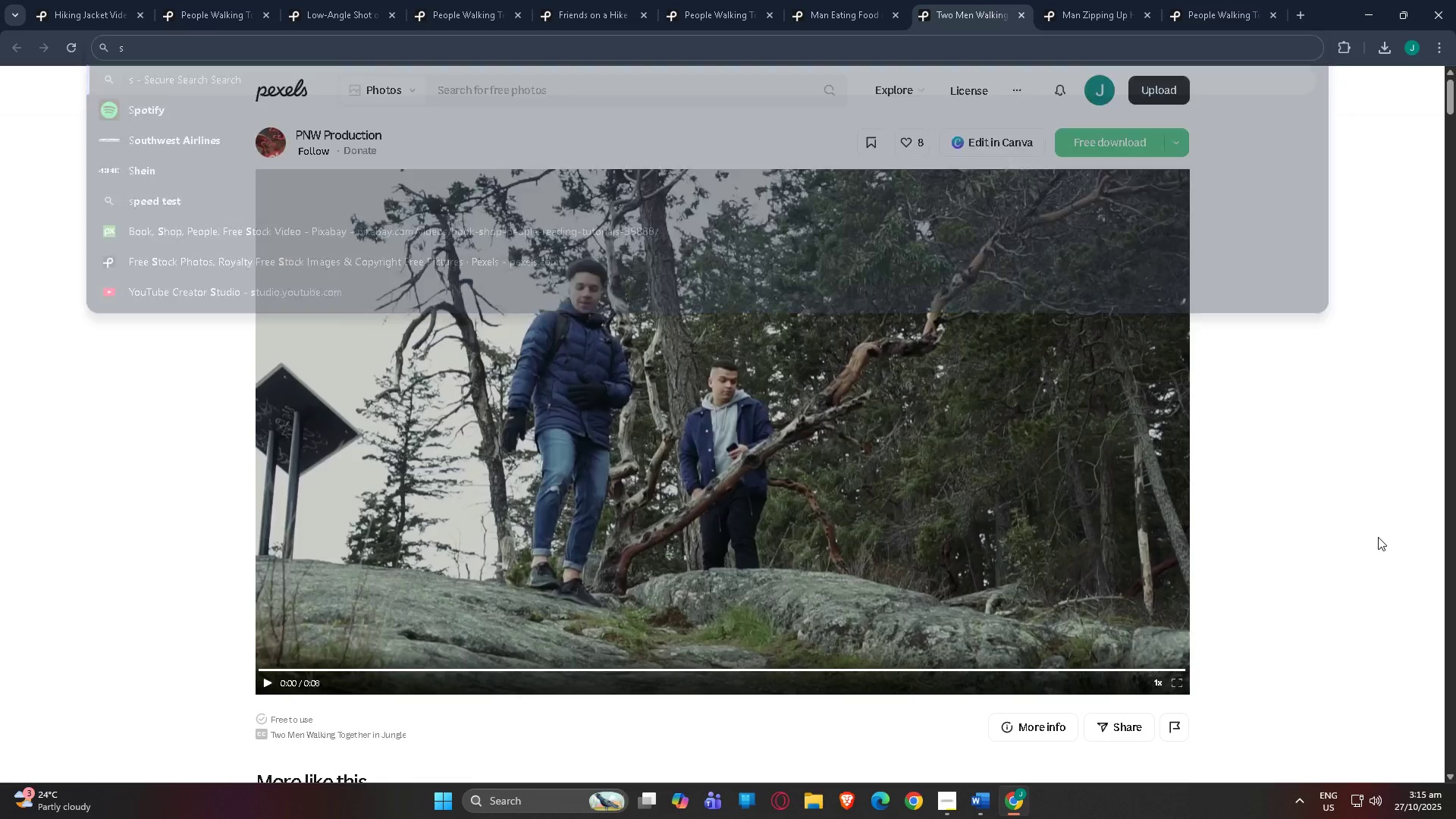 
key(Meta+Shift+ShiftLeft)
 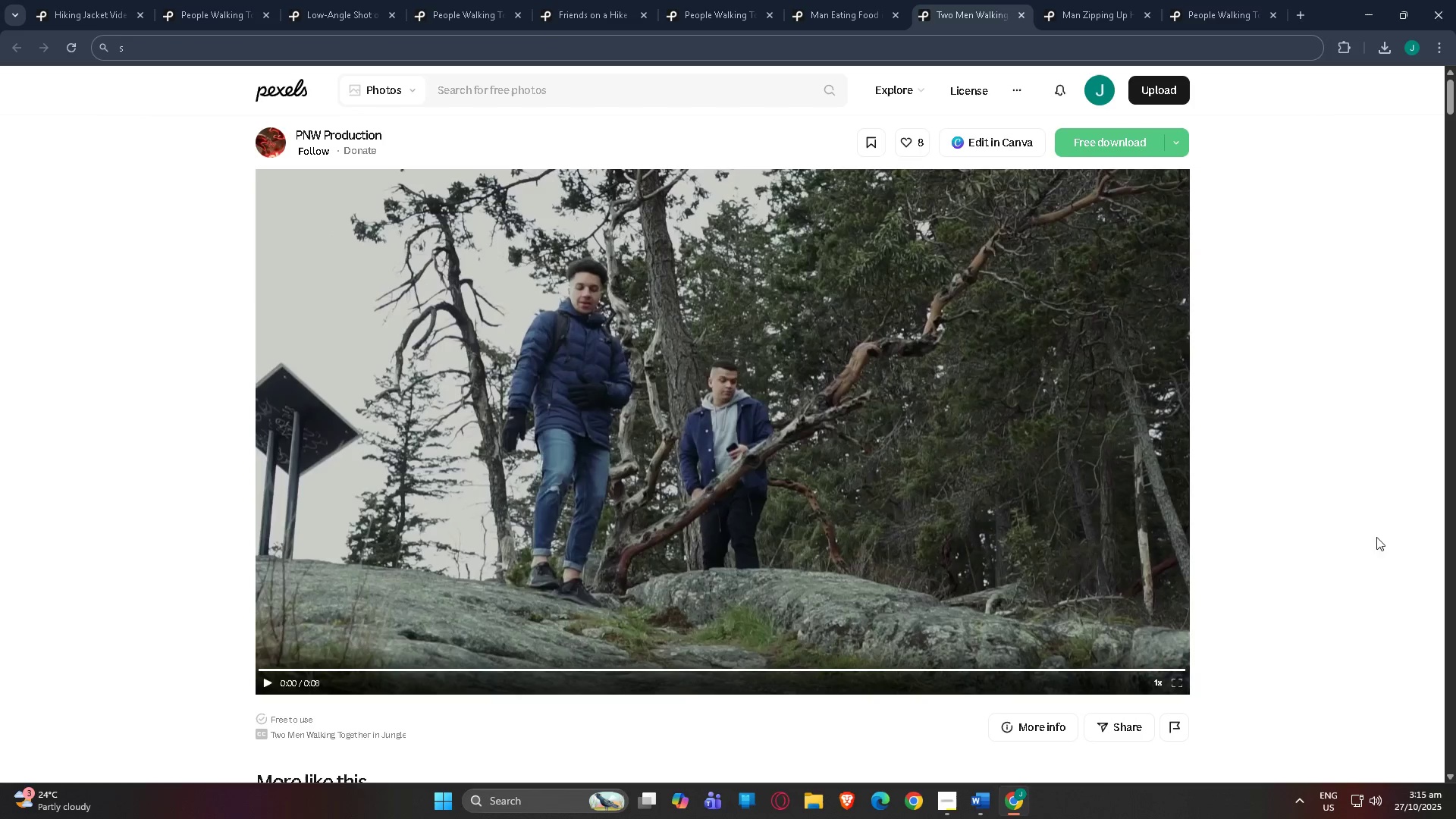 
key(Meta+Shift+ShiftLeft)
 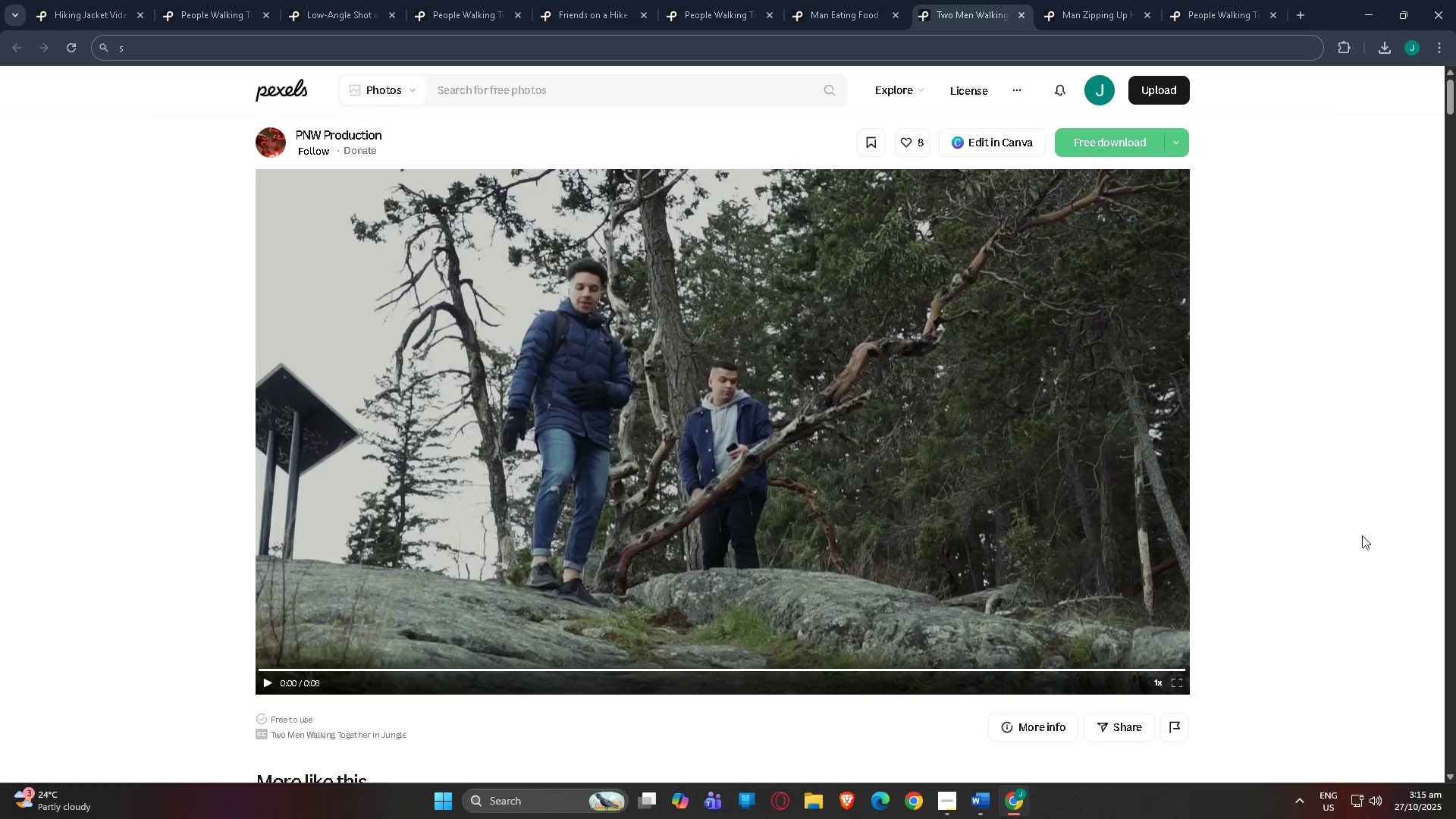 
key(Meta+Shift+S)
 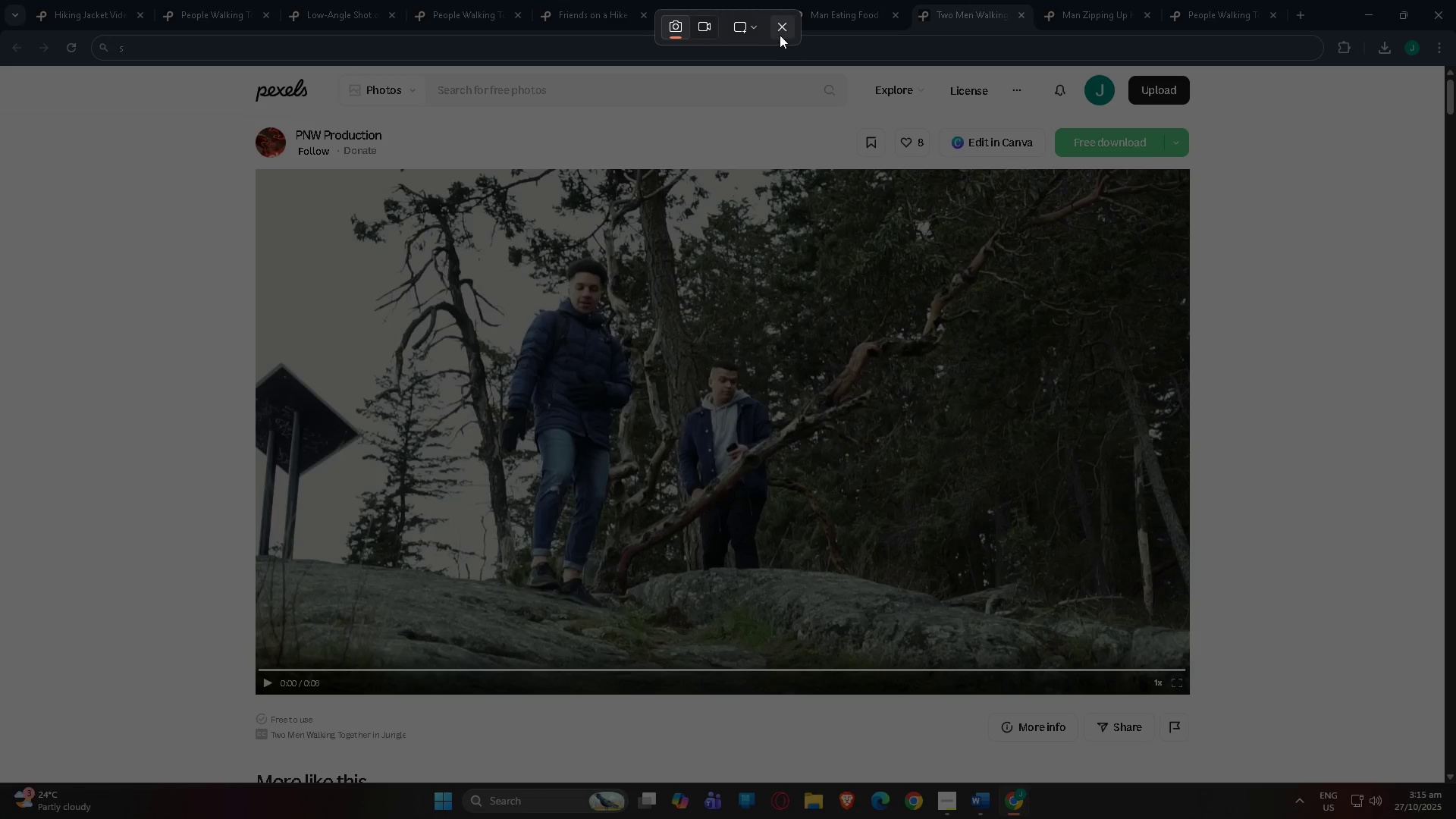 
left_click([758, 34])
 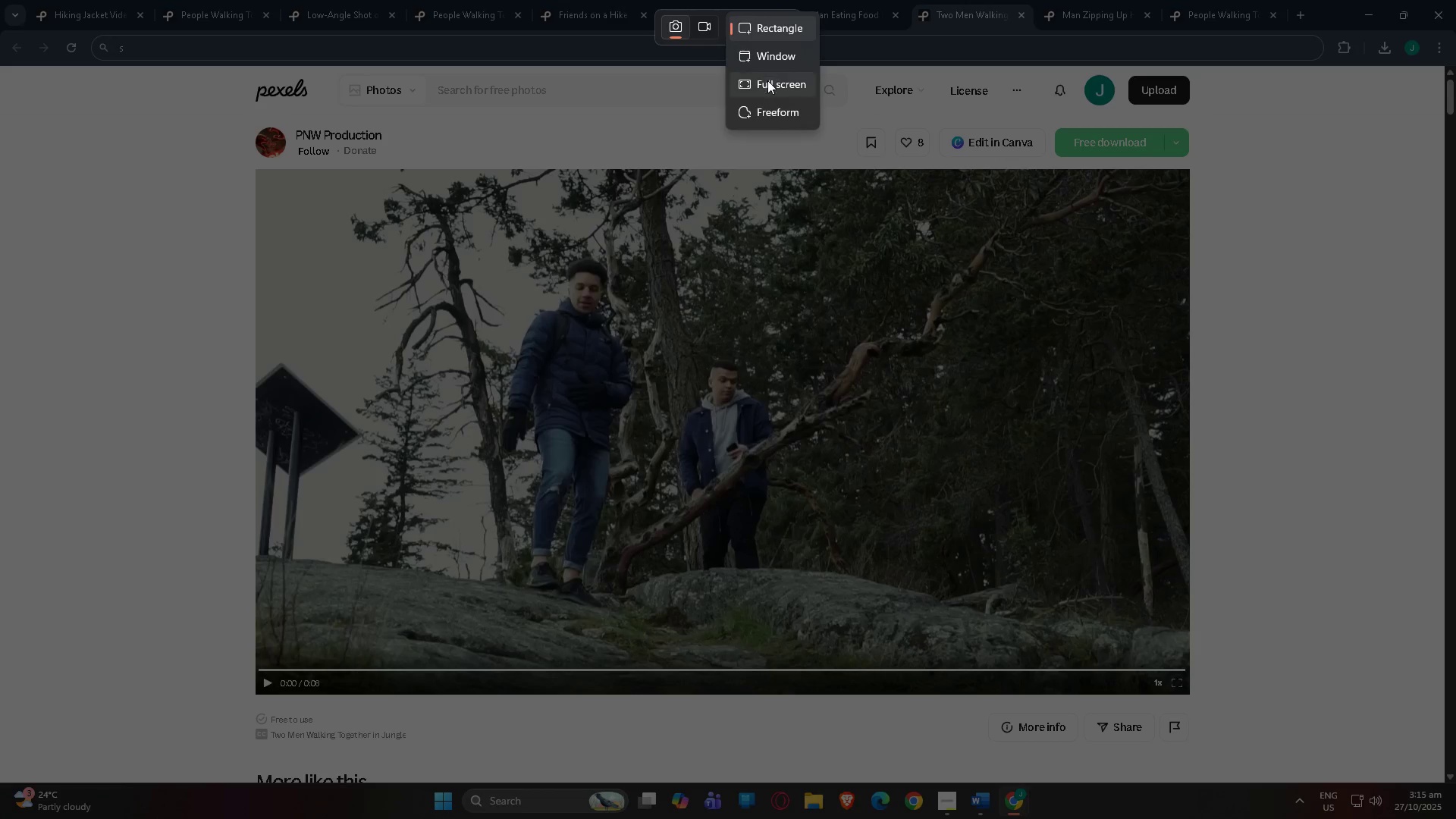 
left_click([767, 81])
 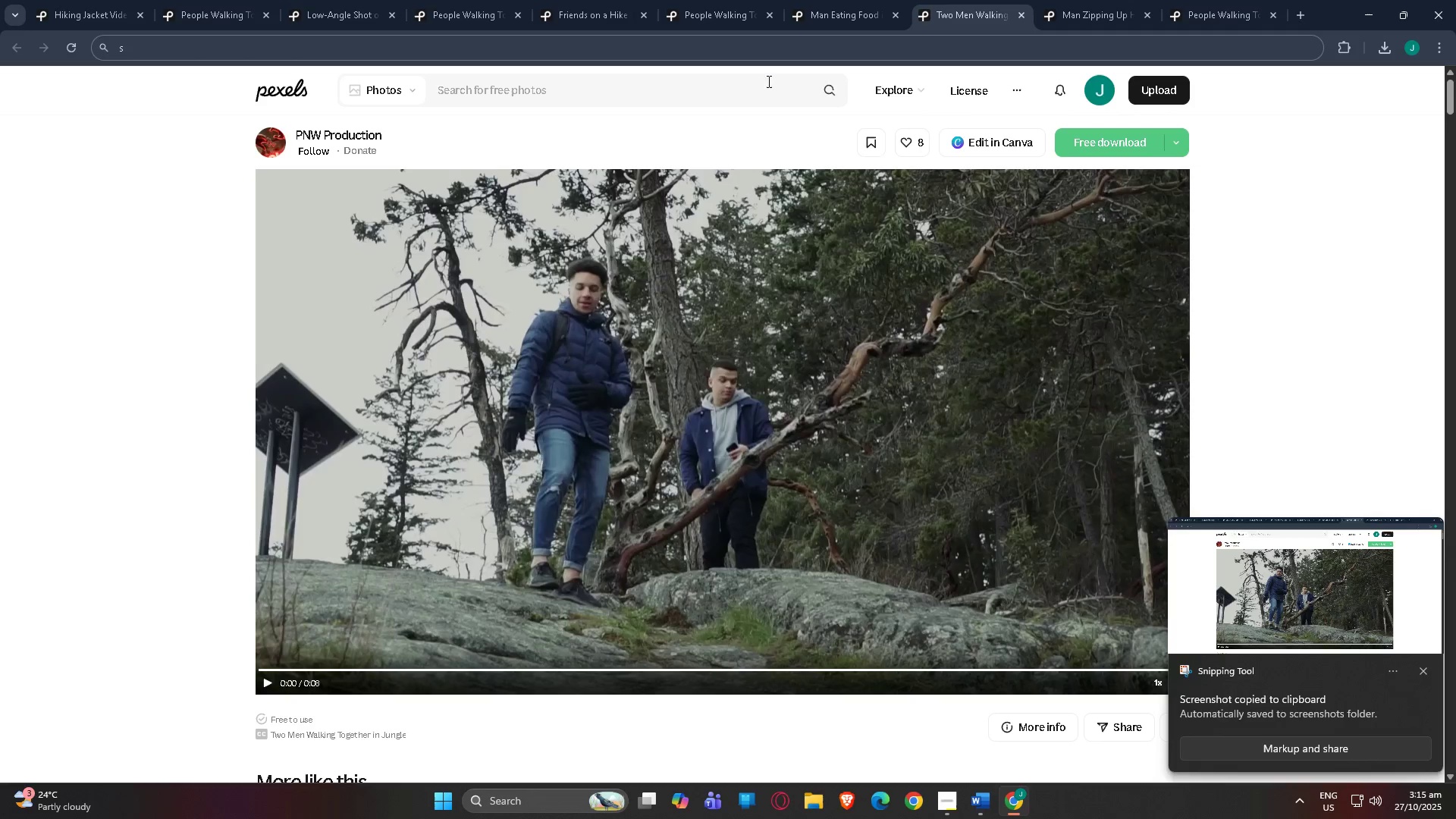 
key(Alt+AltLeft)
 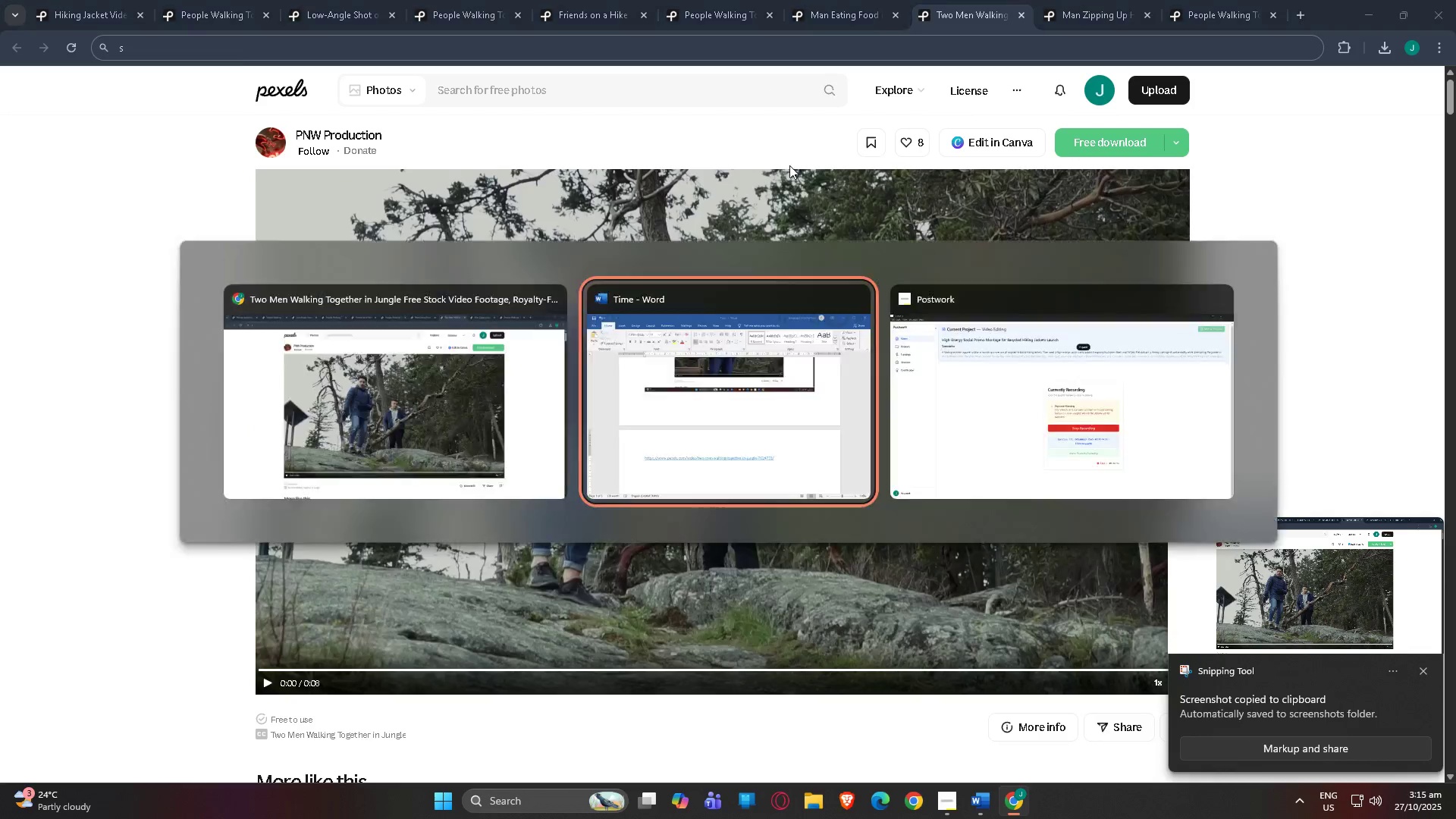 
key(Alt+Tab)
 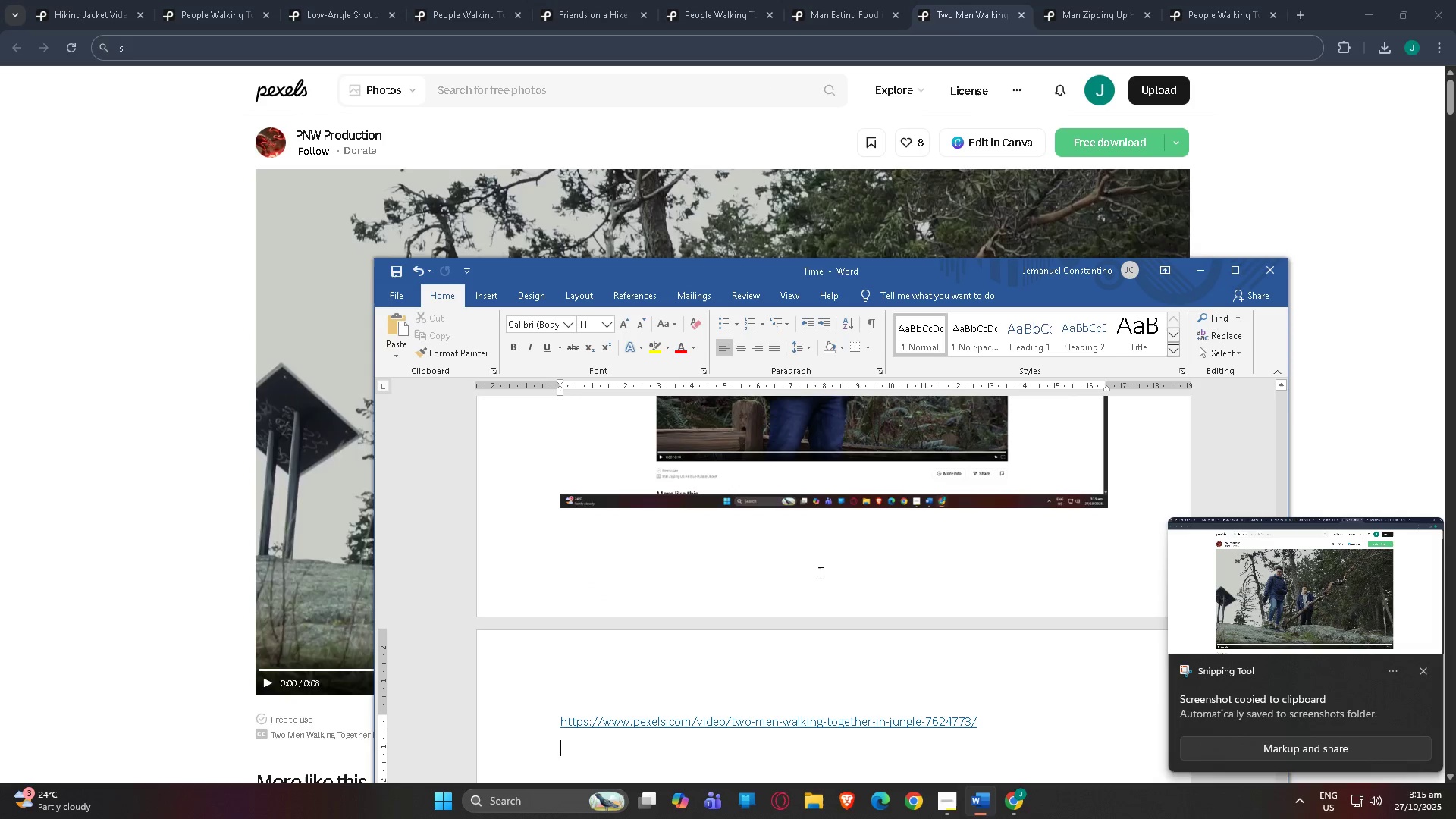 
key(Control+ControlLeft)
 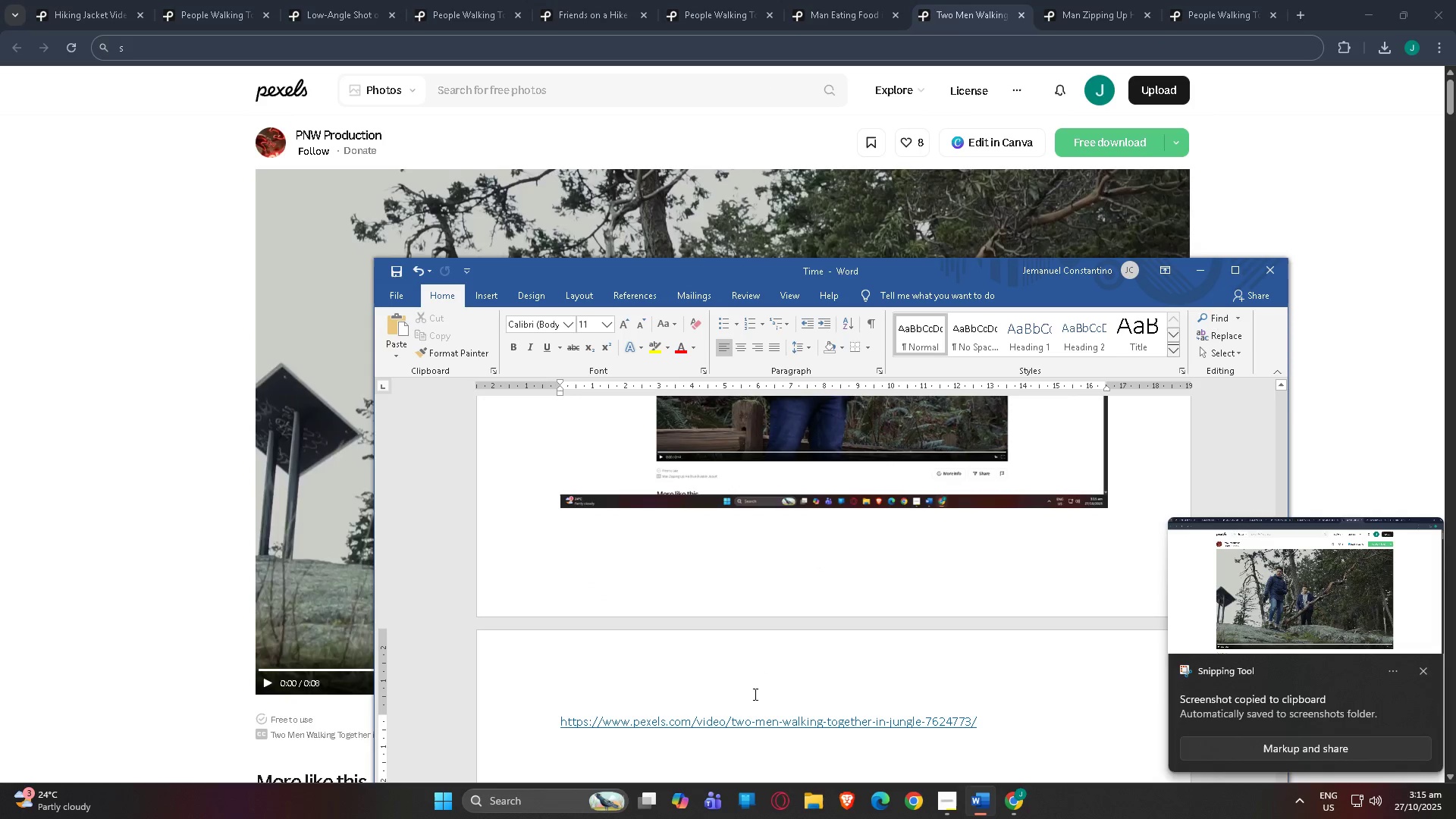 
key(Control+V)
 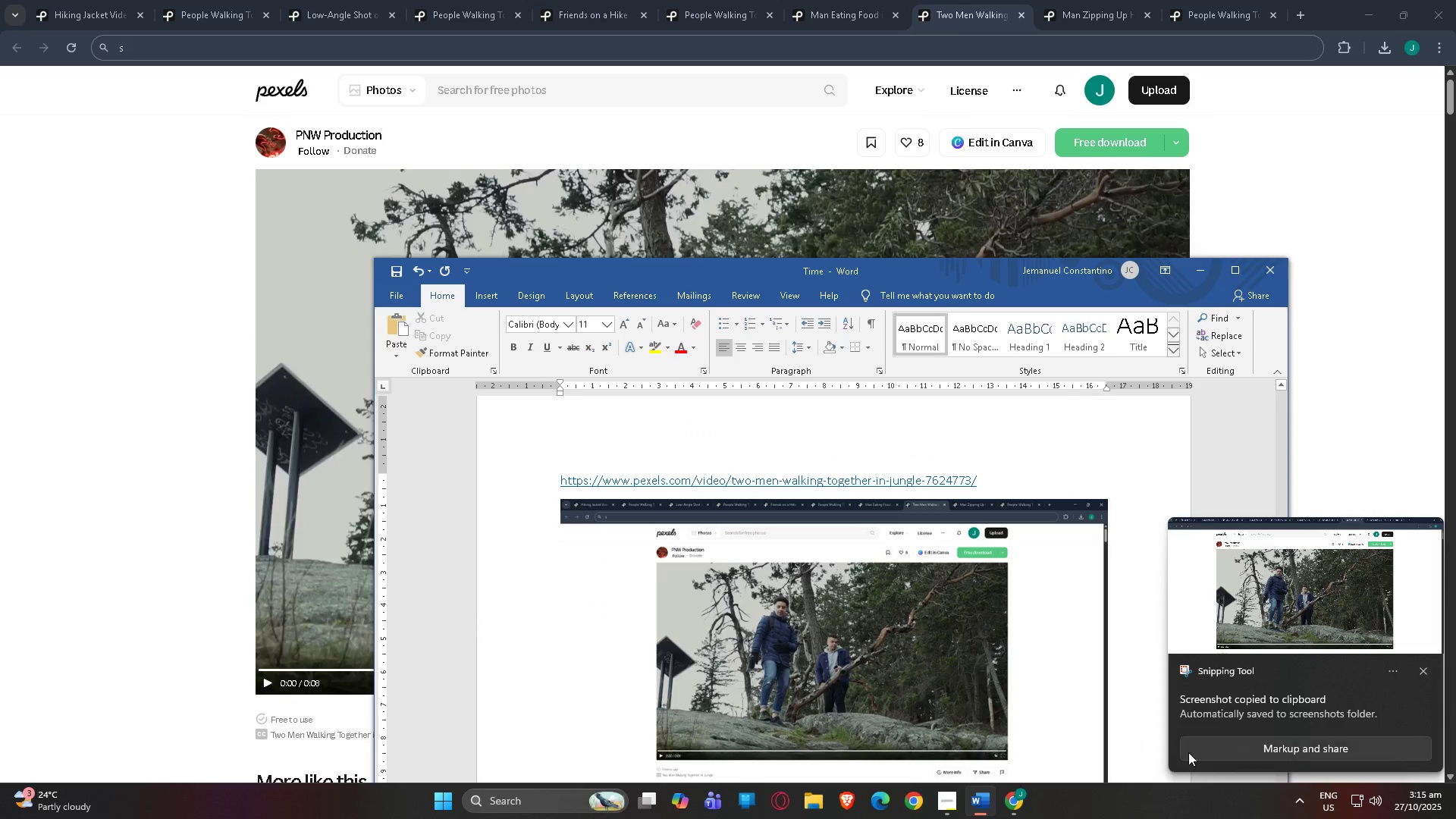 
scroll: coordinate [1178, 753], scroll_direction: down, amount: 2.0
 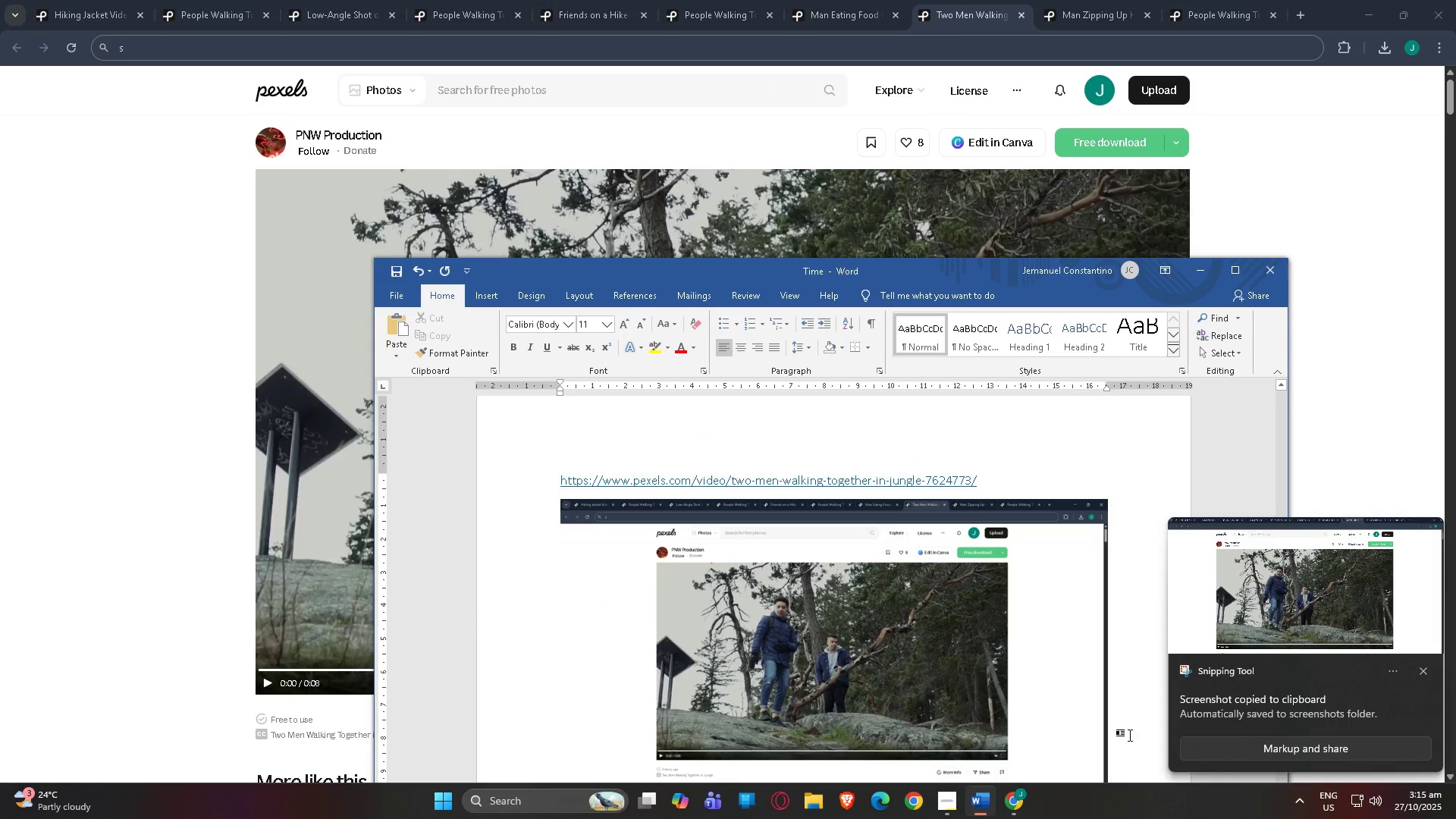 
left_click([1127, 744])
 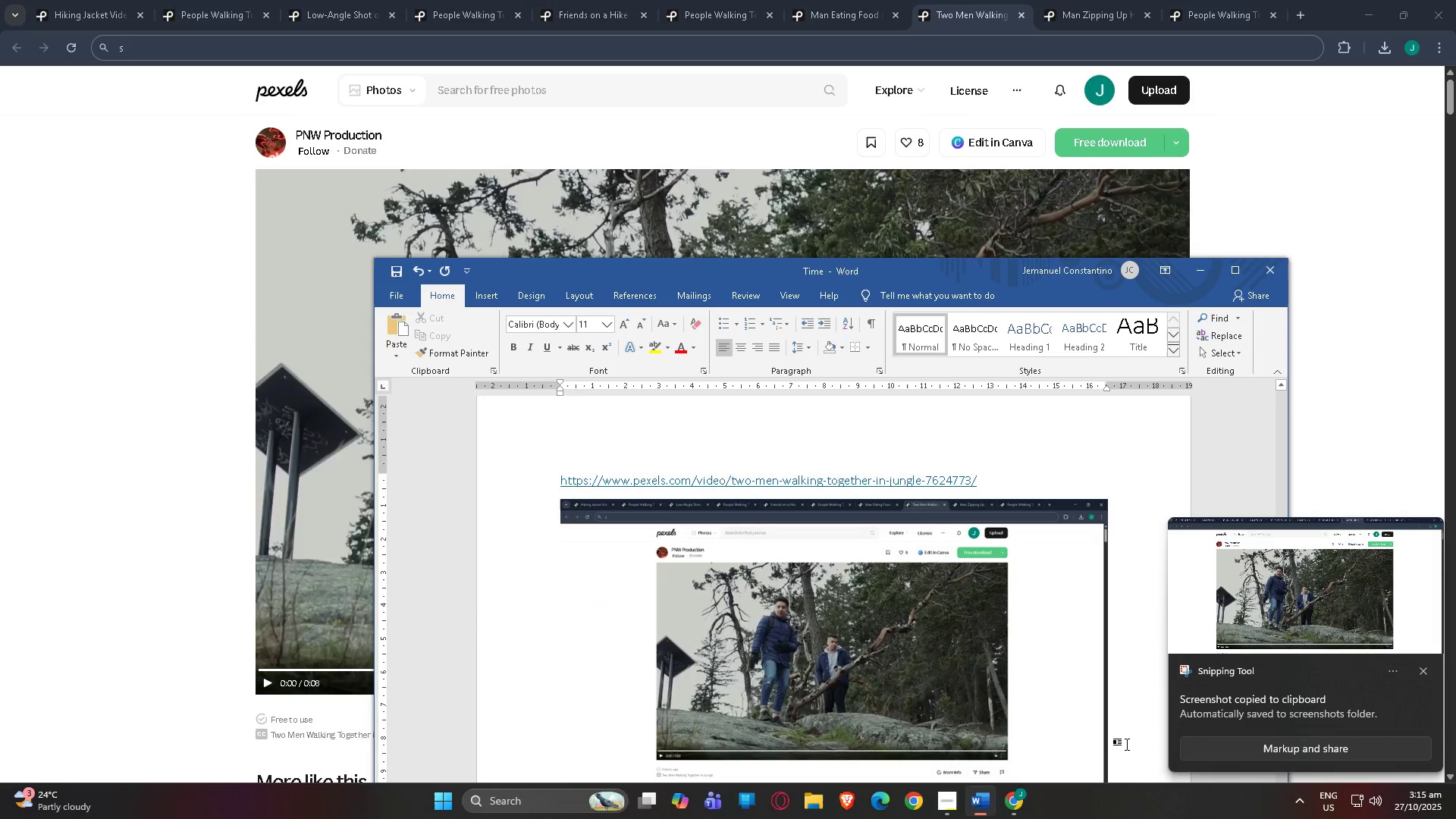 
scroll: coordinate [1127, 744], scroll_direction: down, amount: 3.0
 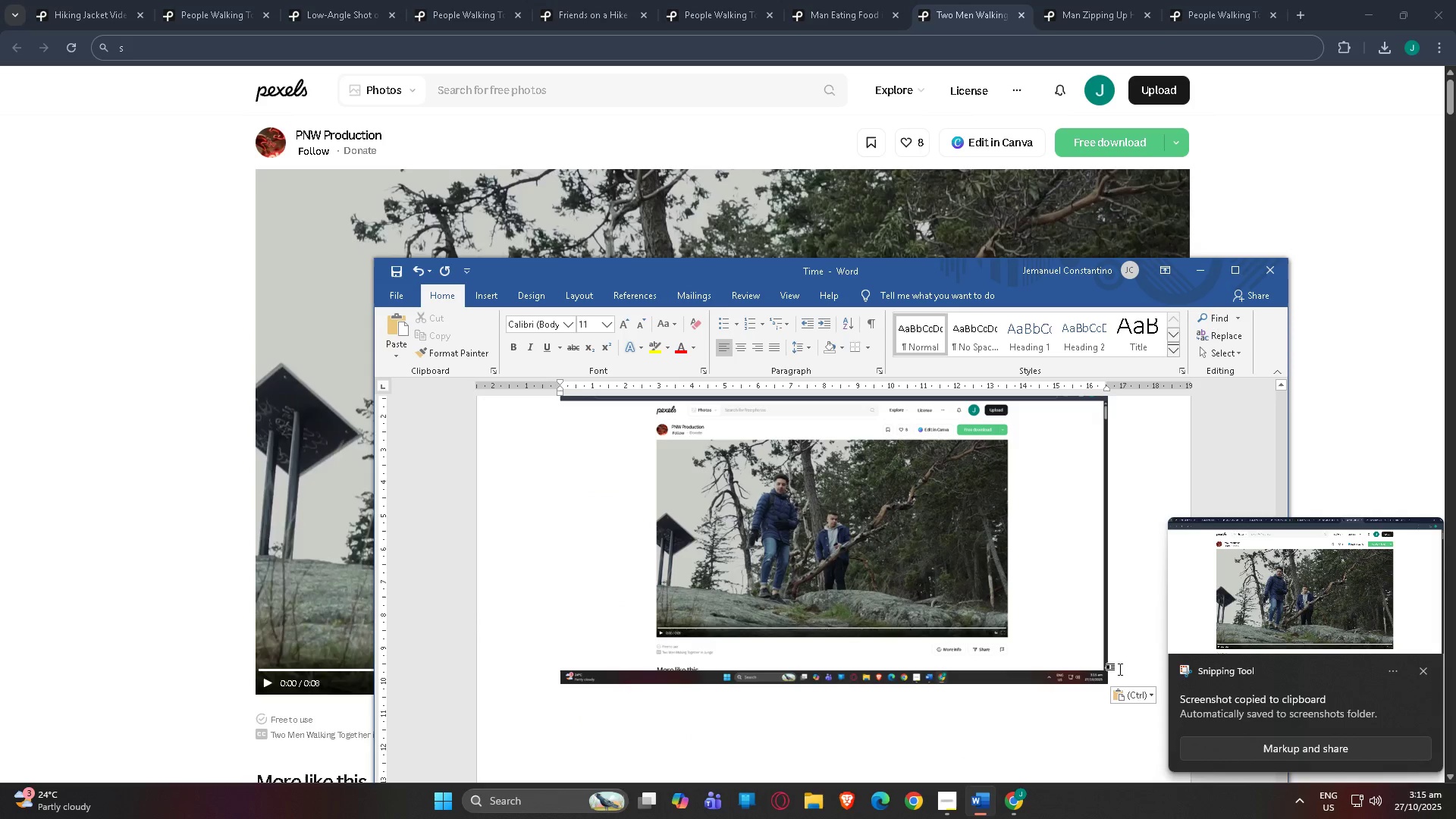 
left_click([1122, 666])
 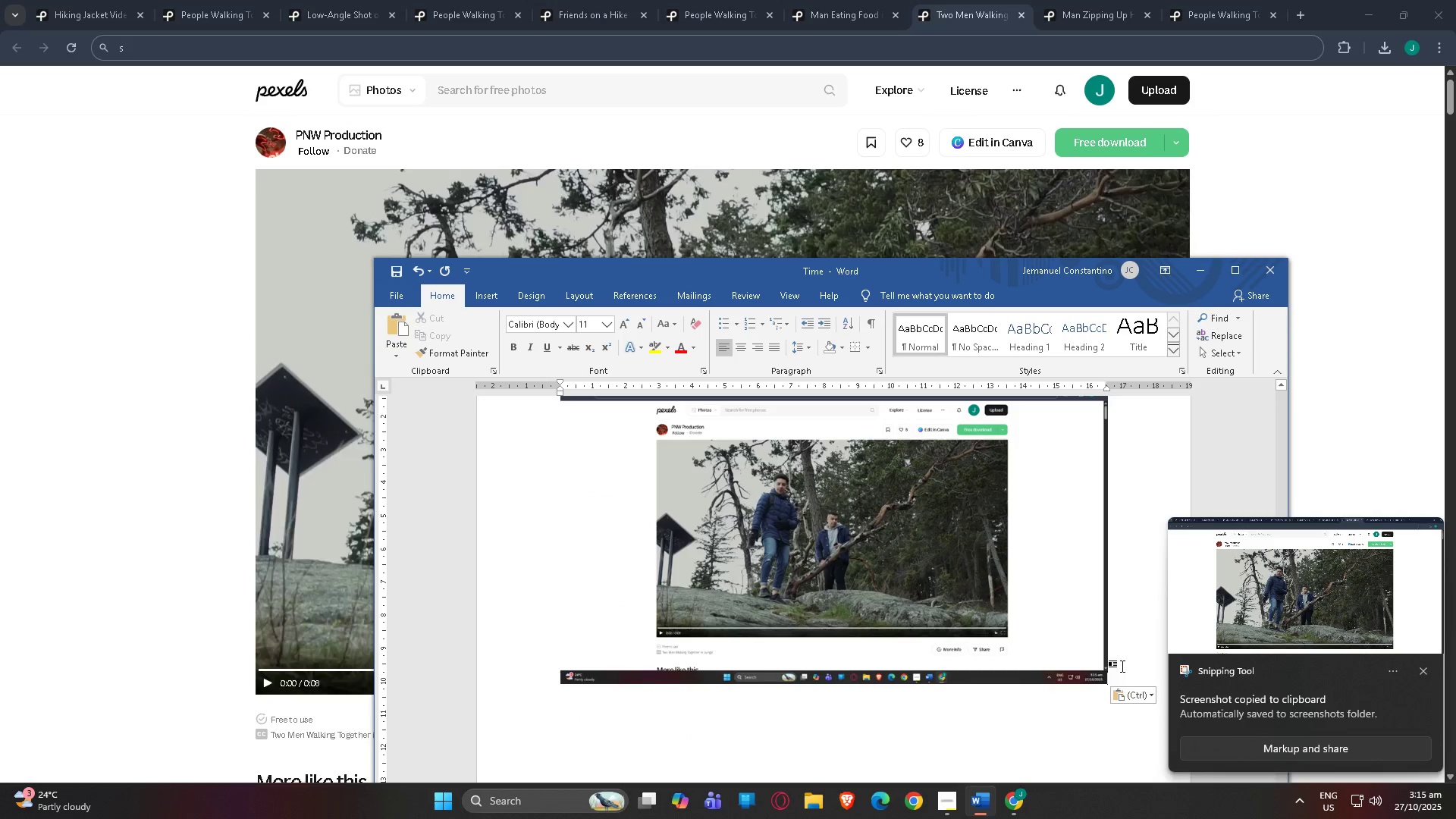 
key(NumpadEnter)
 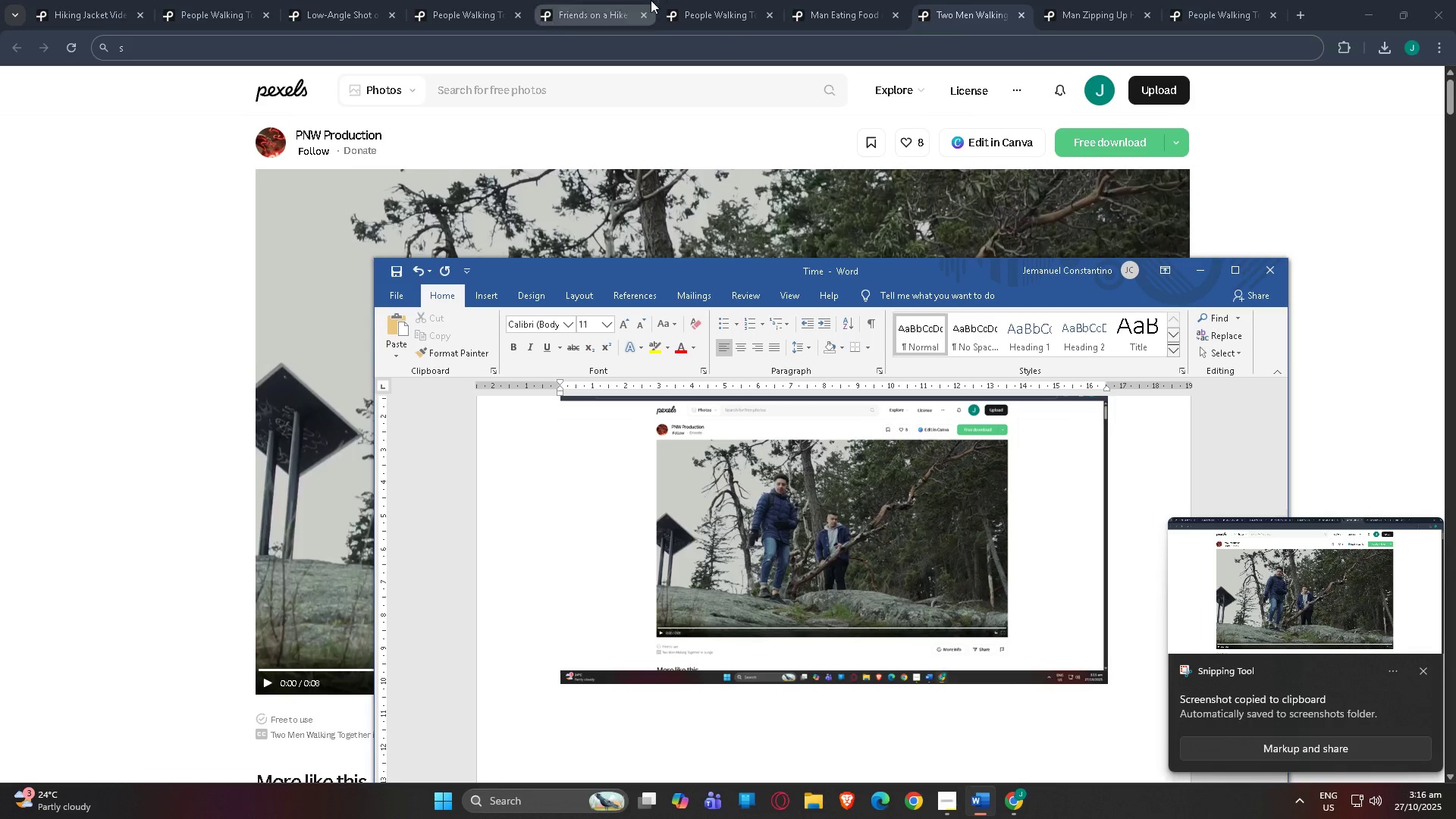 
left_click([847, 0])
 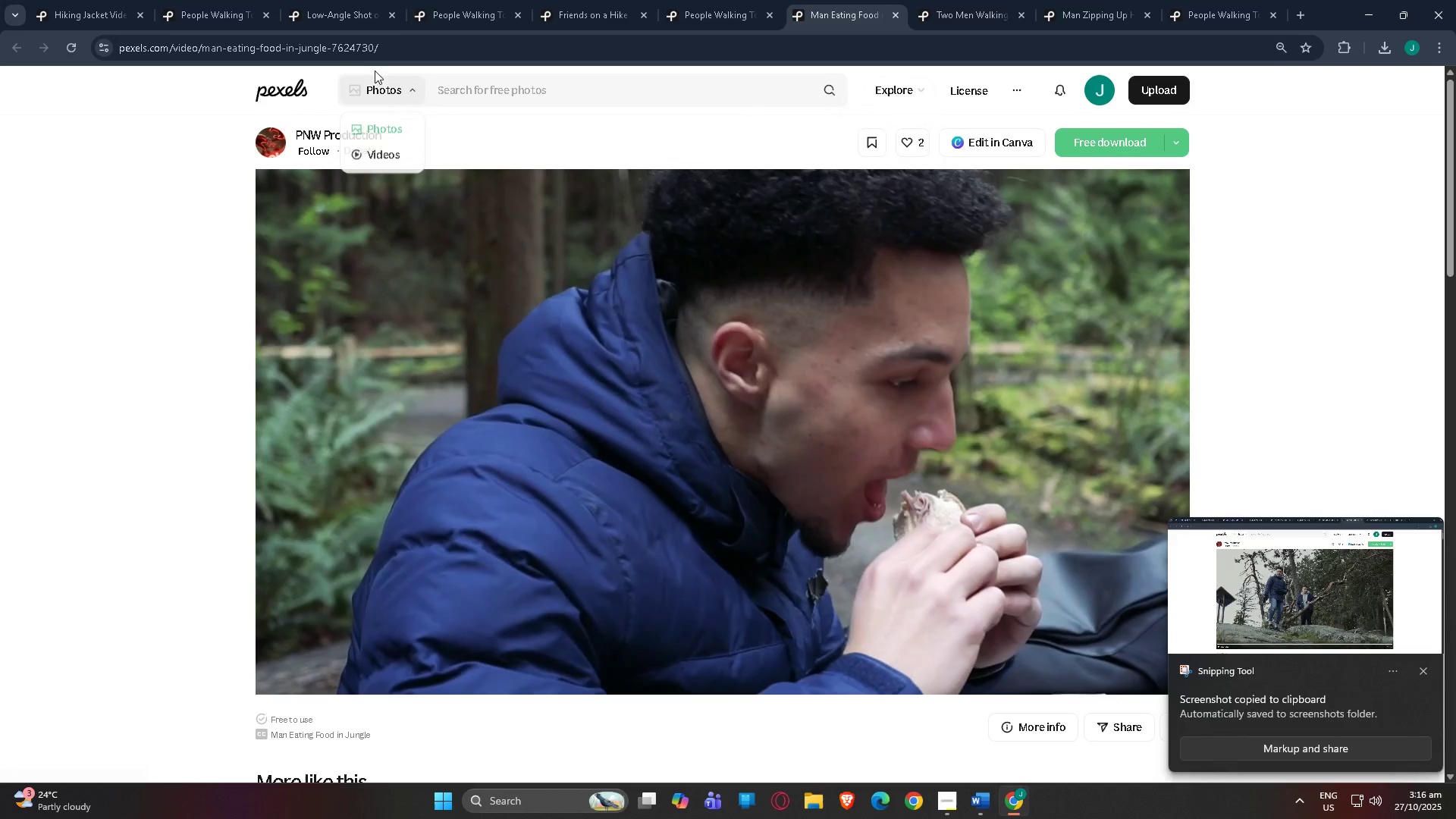 
left_click([397, 49])
 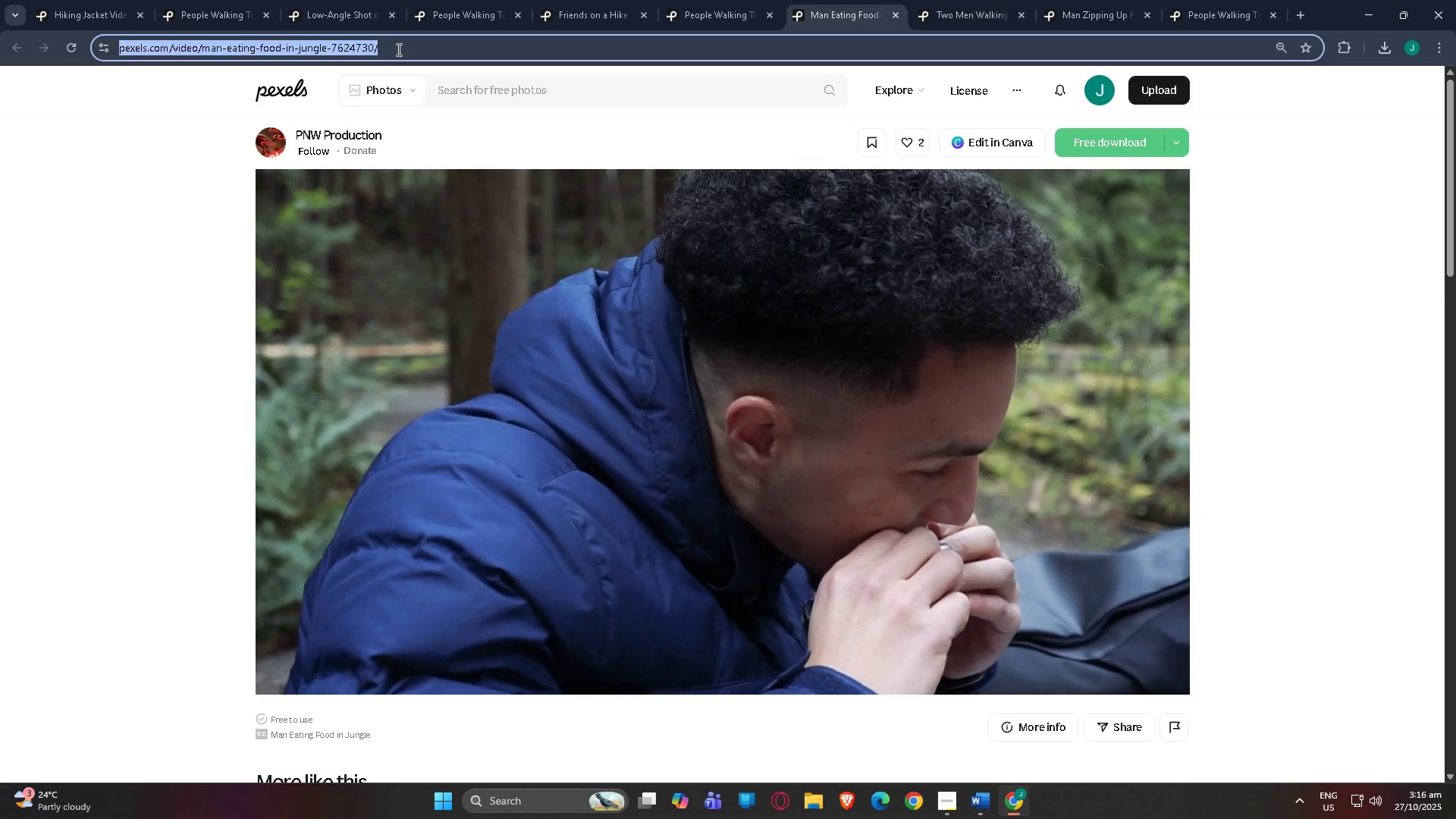 
key(Control+C)
 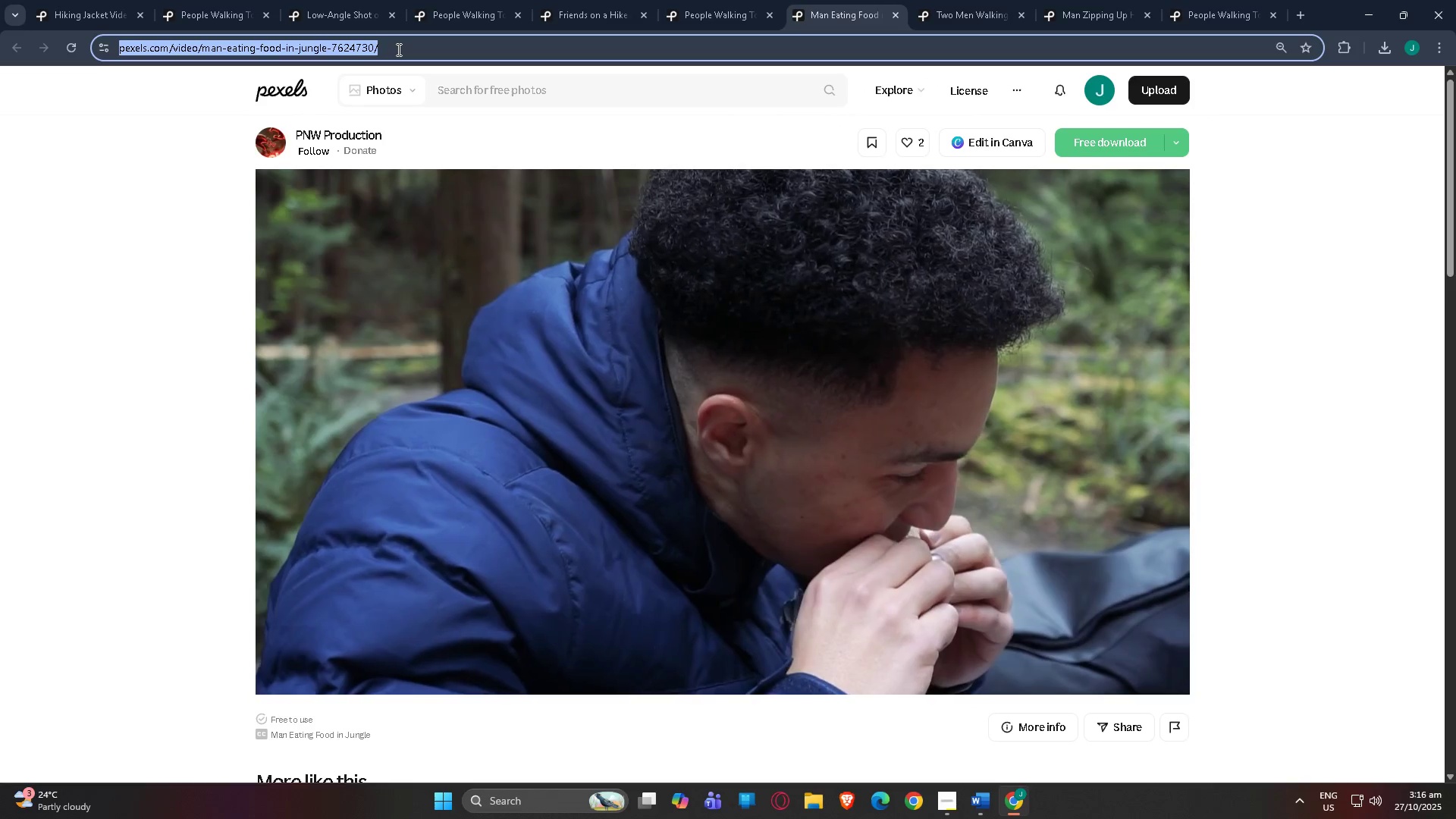 
key(Alt+AltLeft)
 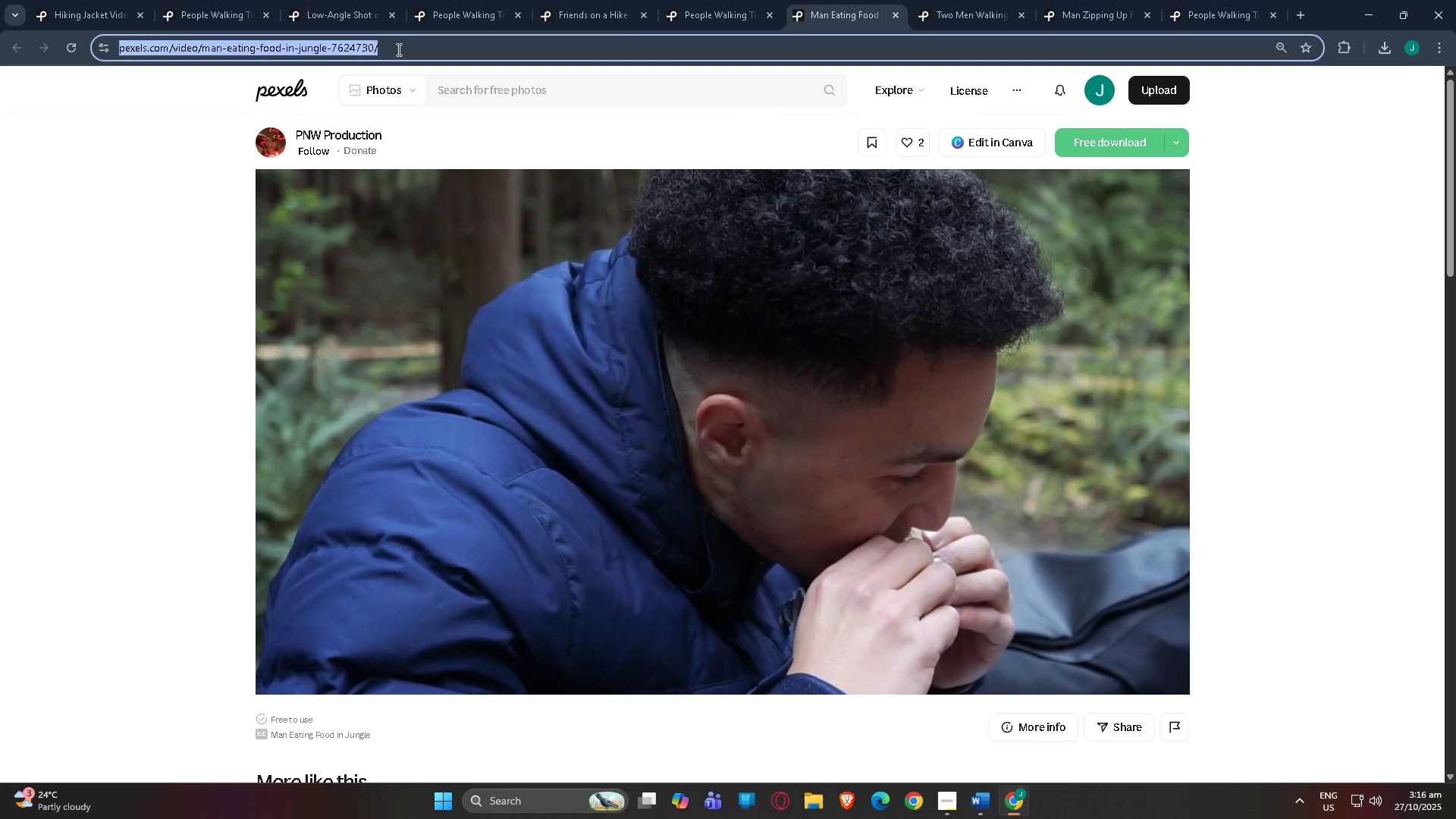 
key(Alt+Tab)
 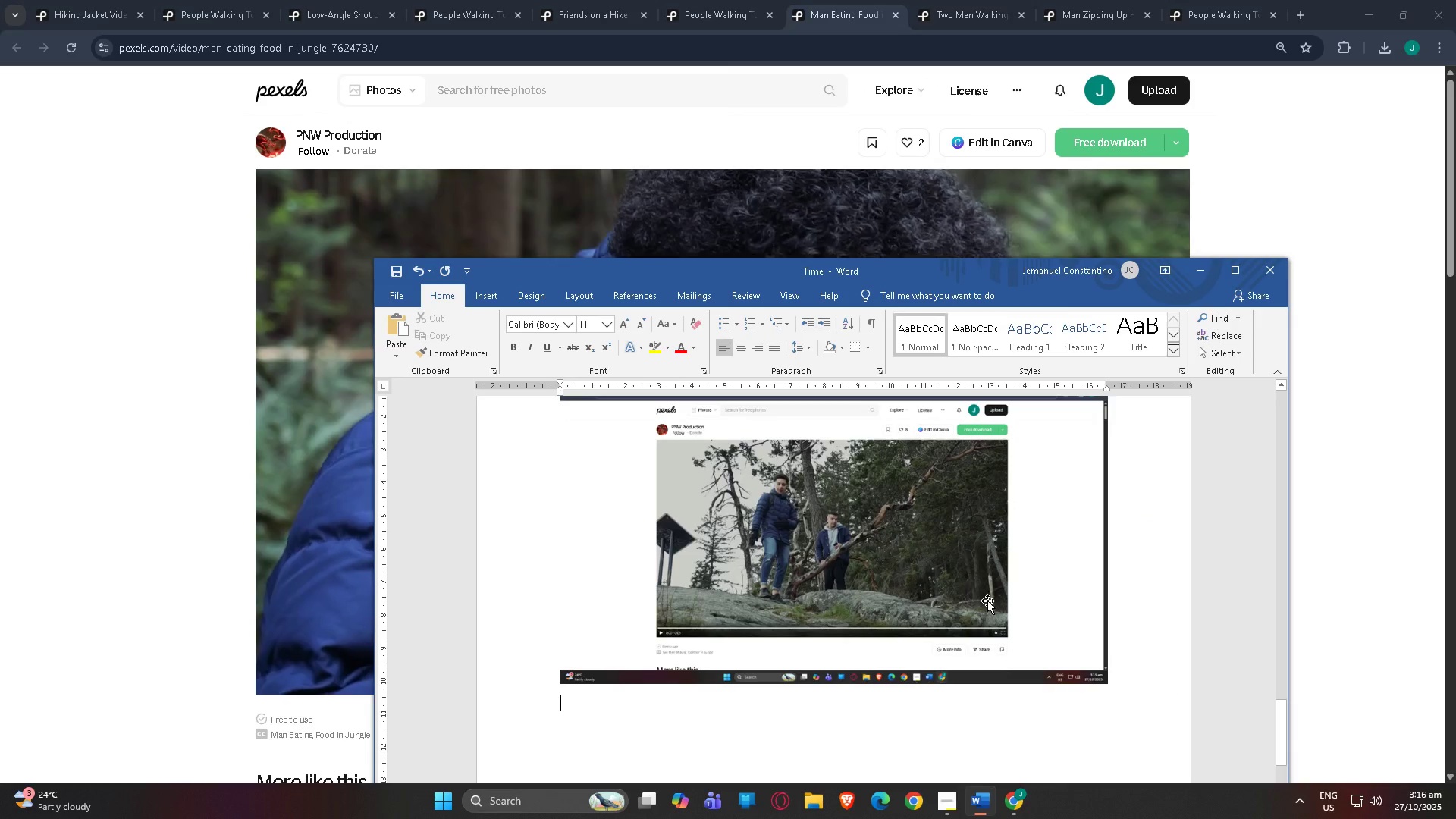 
key(Control+V)
 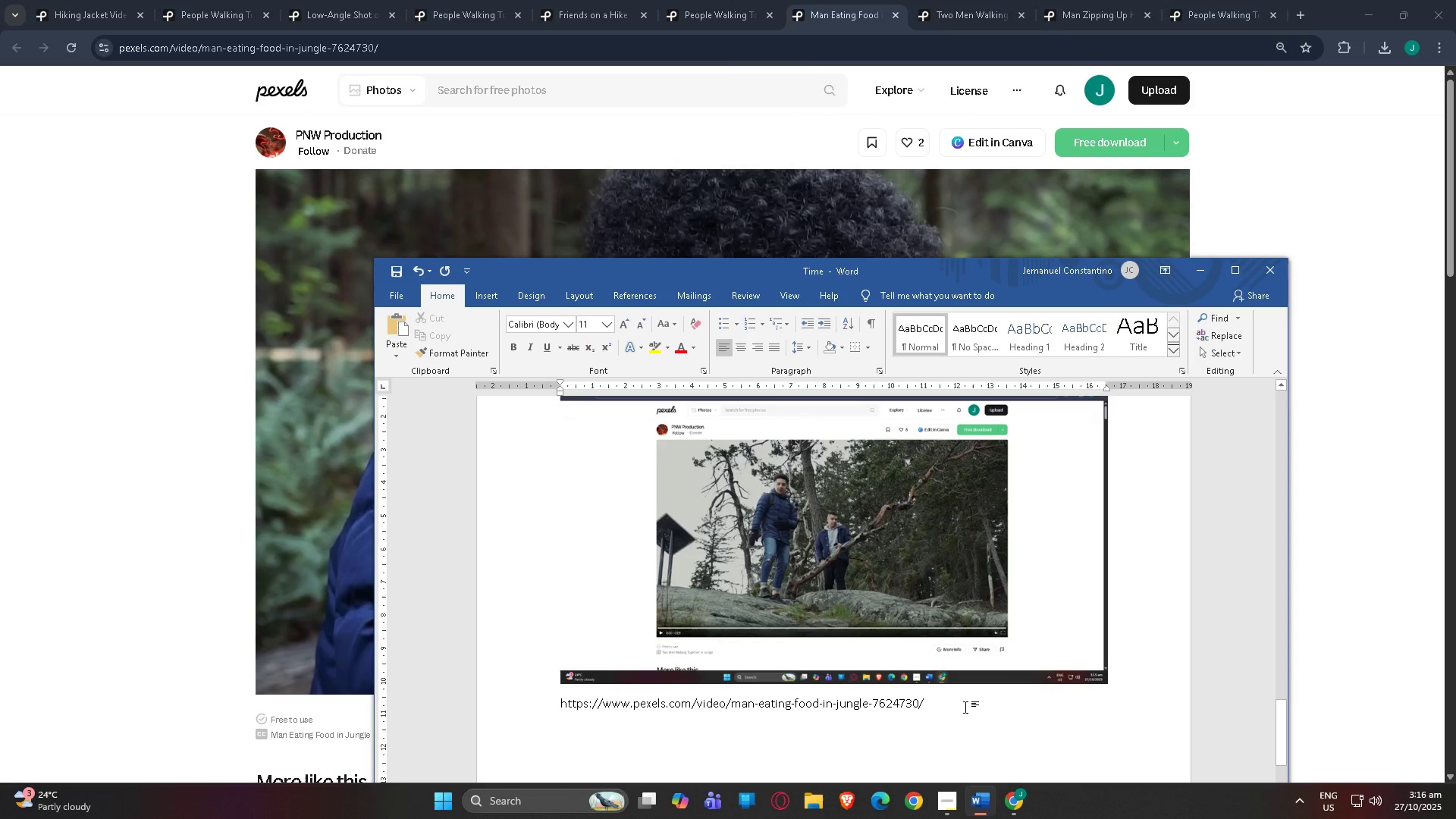 
key(NumpadEnter)
 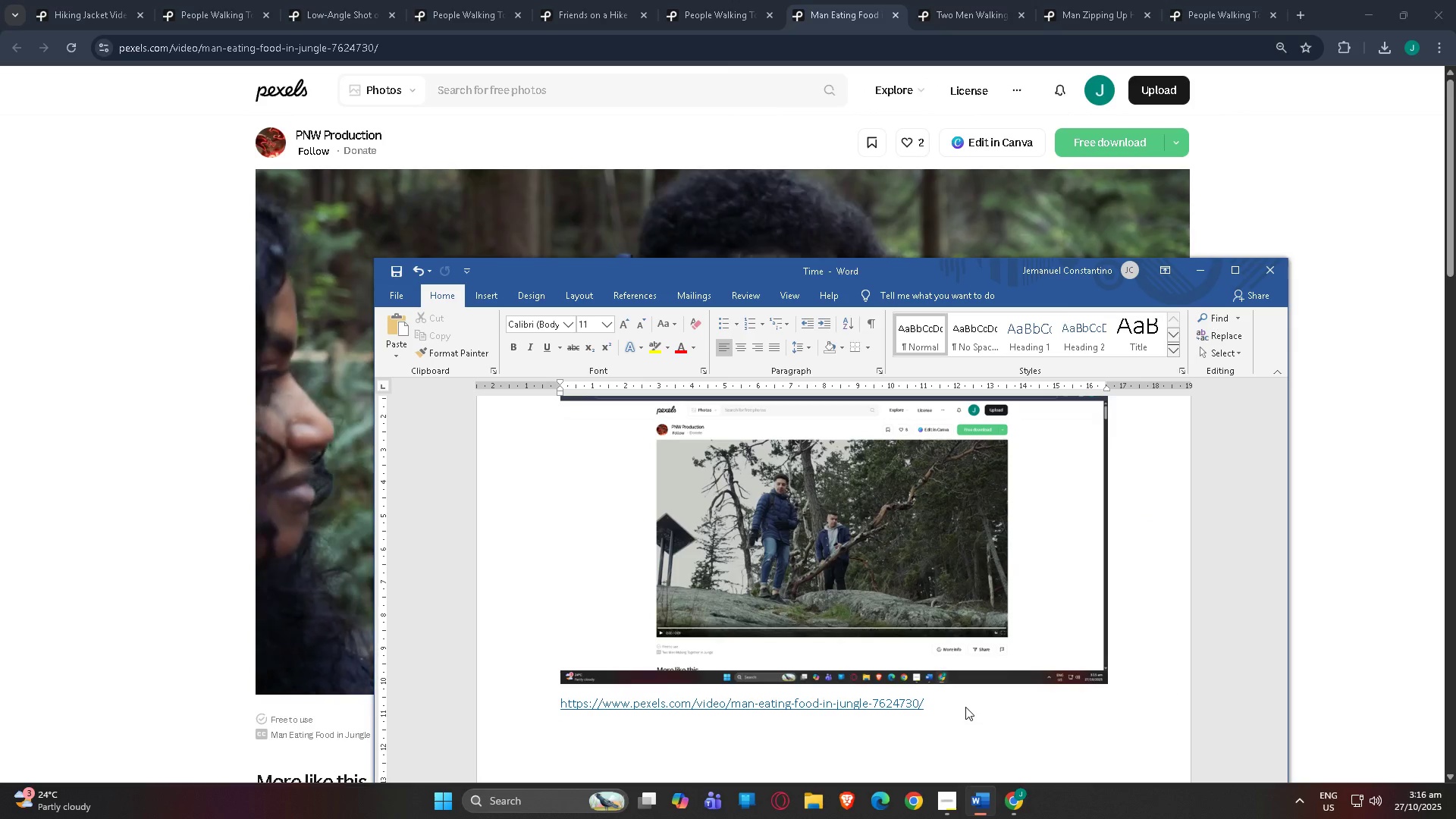 
scroll: coordinate [963, 712], scroll_direction: up, amount: 3.0
 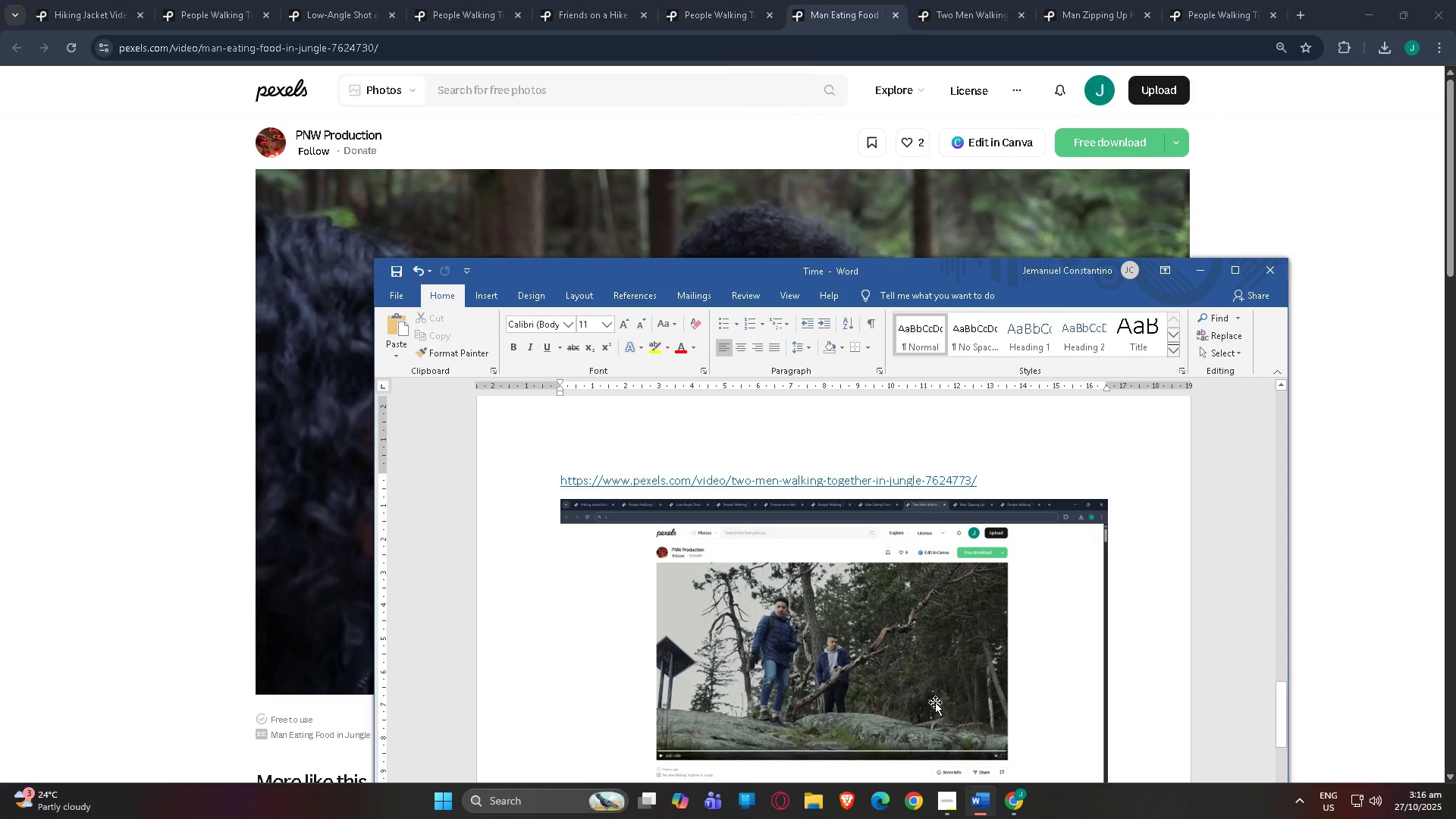 
scroll: coordinate [933, 704], scroll_direction: down, amount: 6.0
 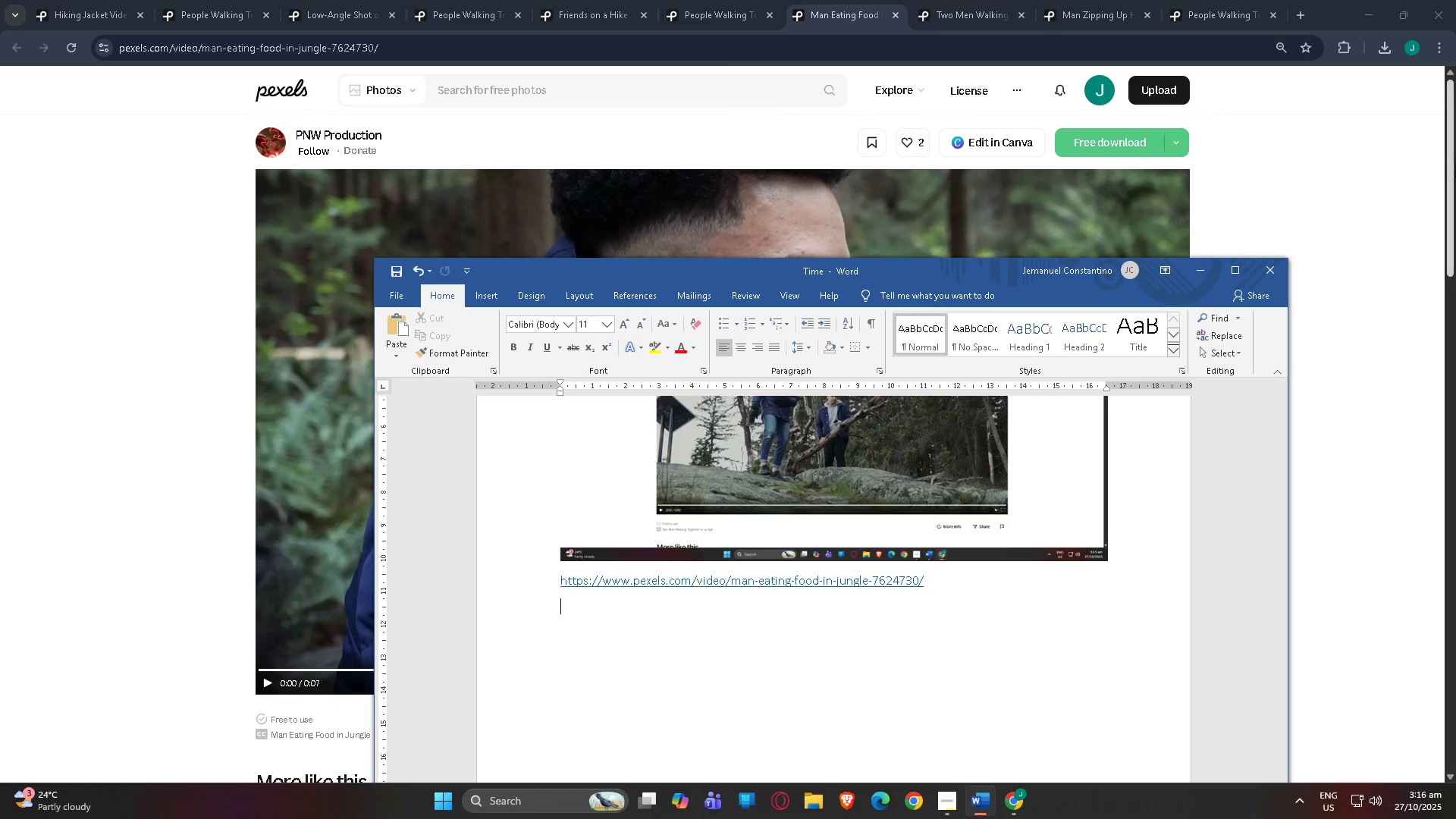 
left_click([1374, 160])
 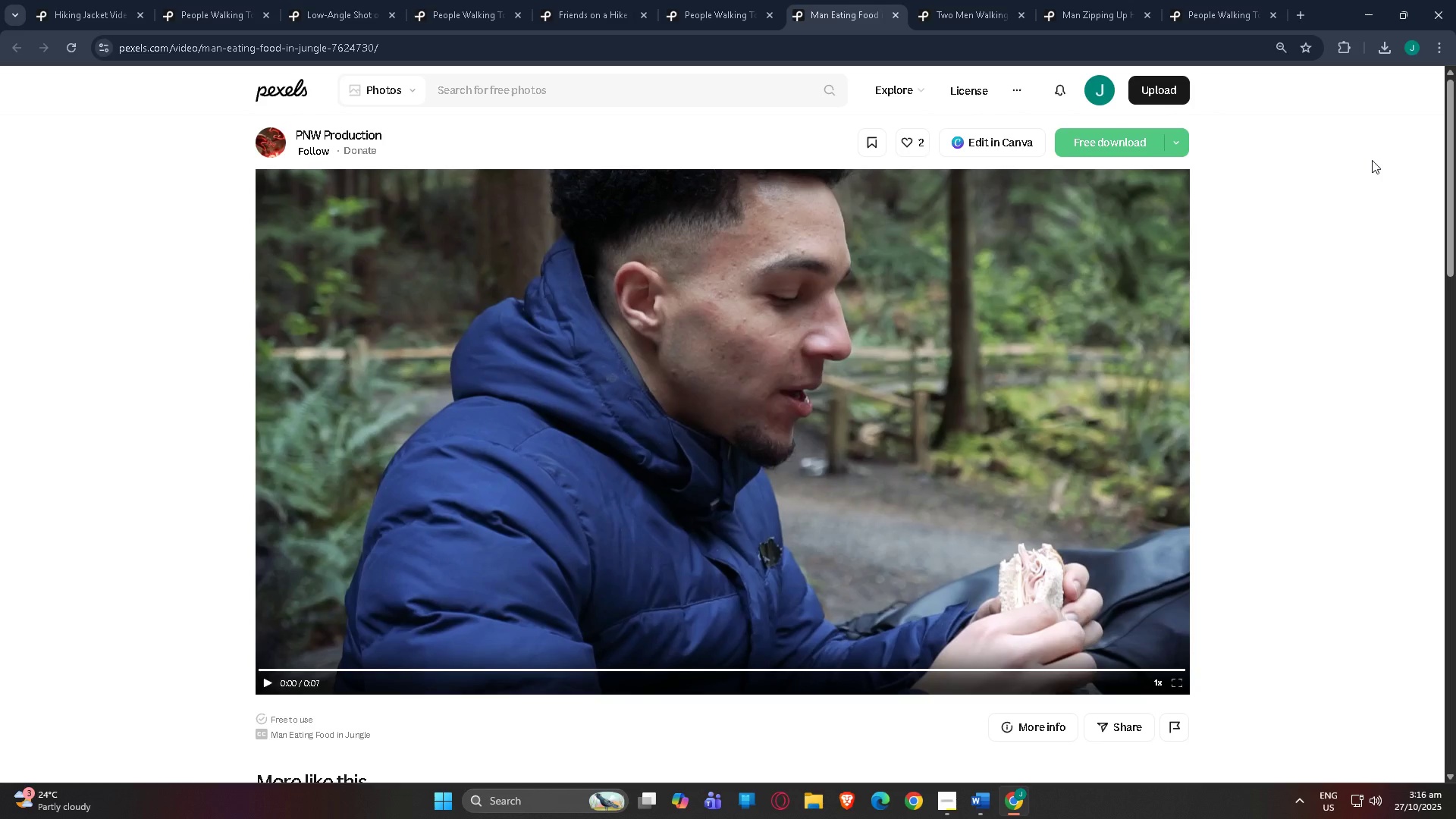 
key(Meta+MetaLeft)
 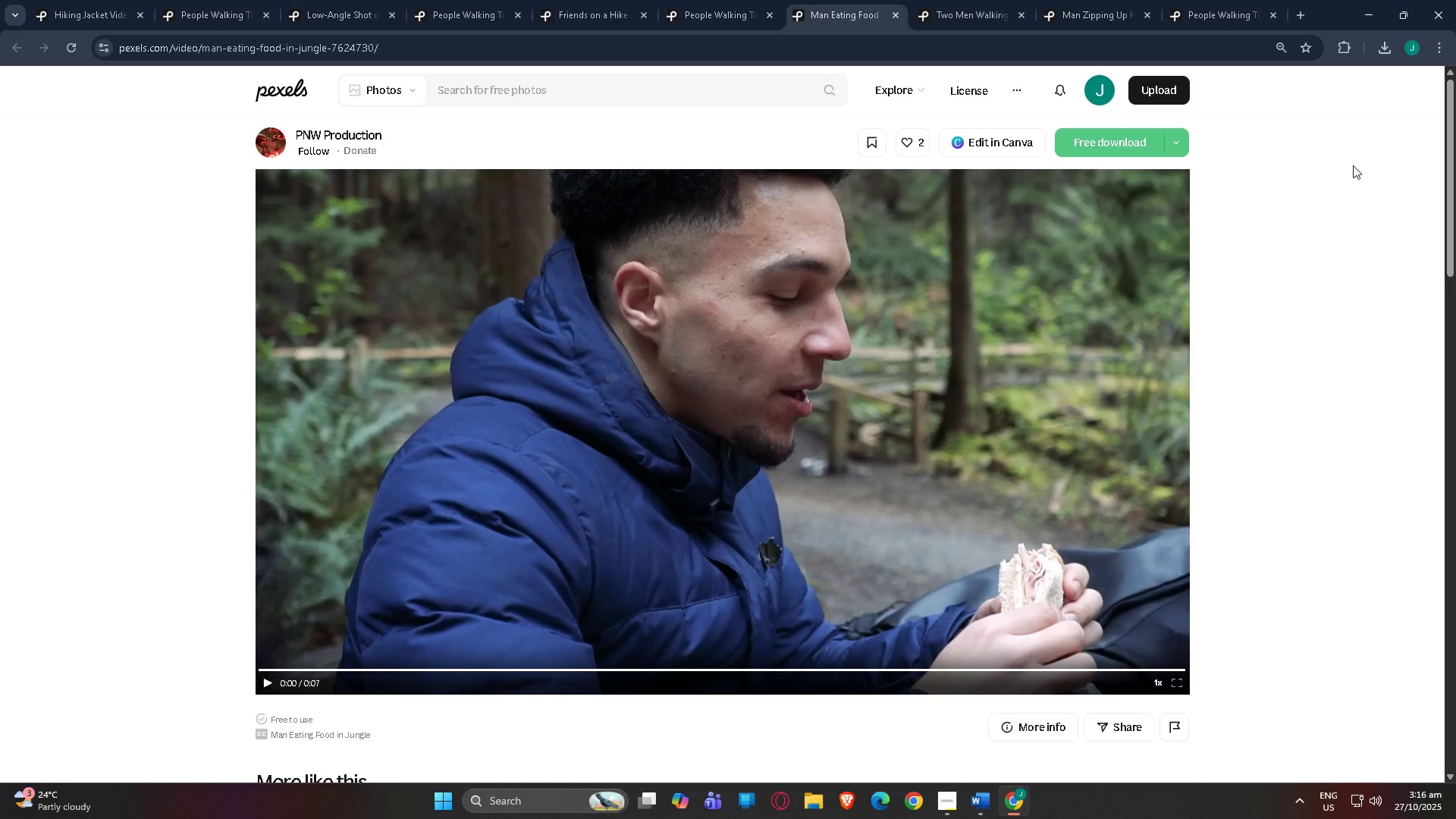 
key(Meta+Shift+ShiftLeft)
 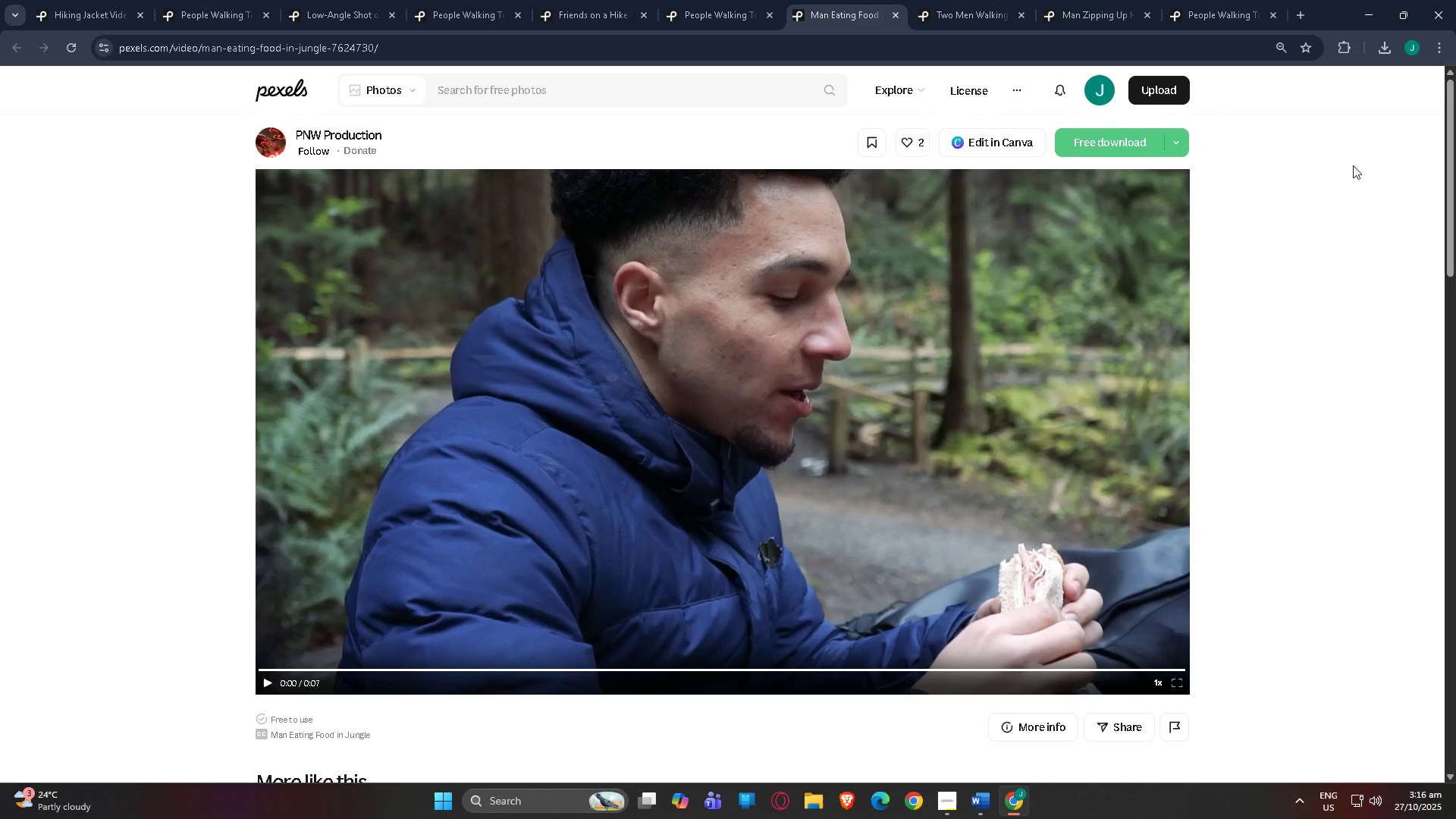 
key(Meta+Shift+S)
 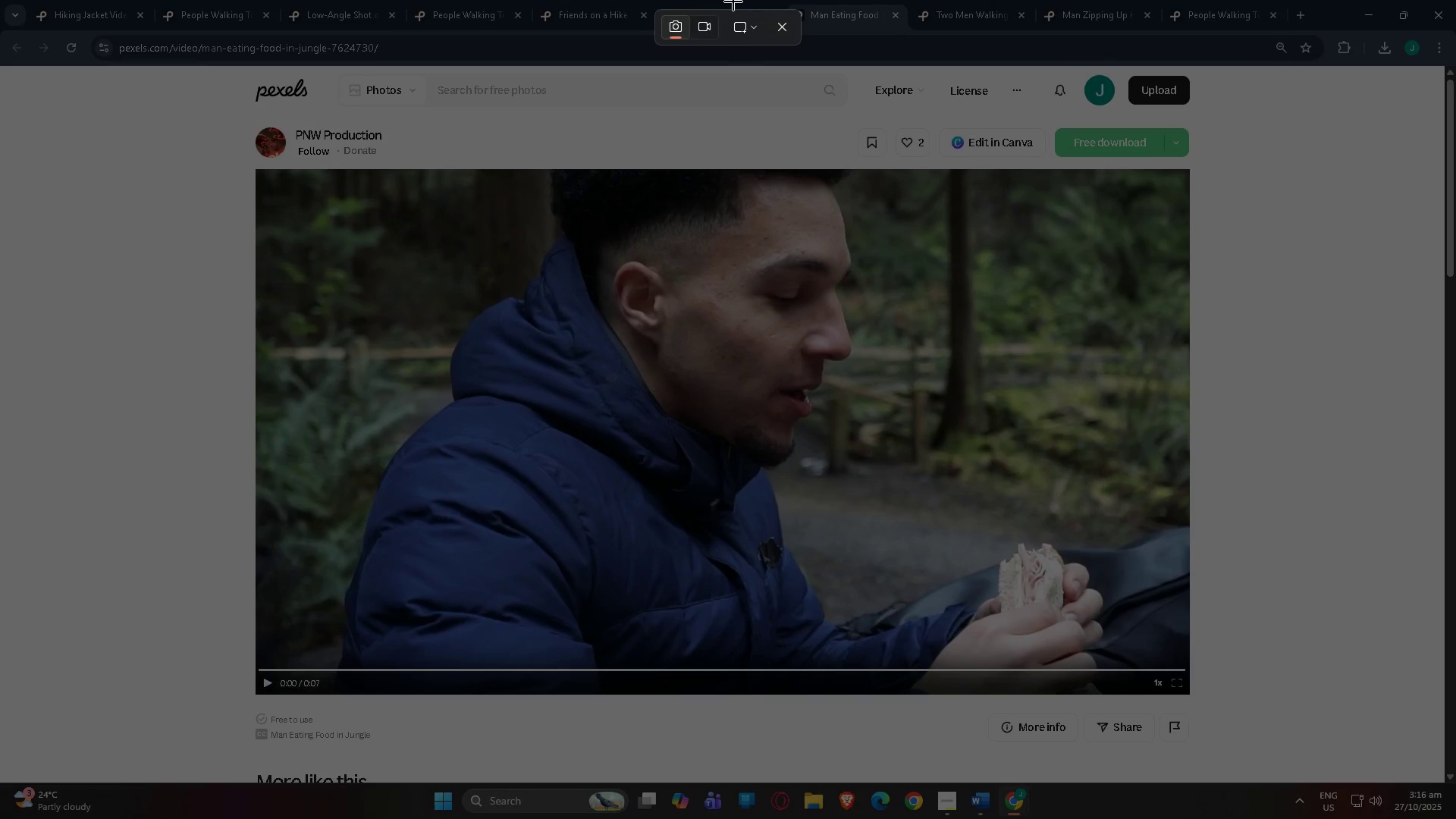 
left_click([750, 24])
 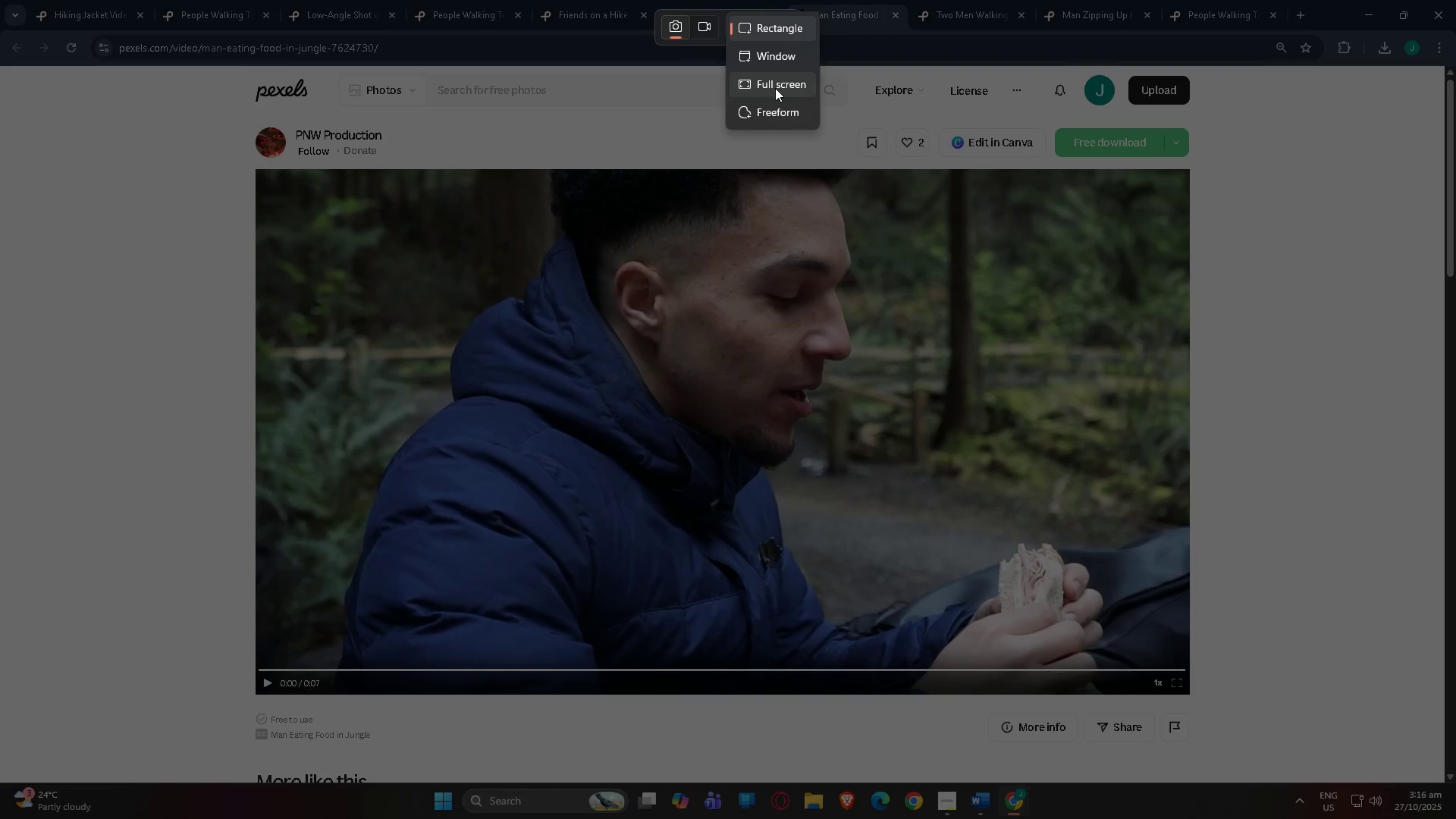 
left_click([775, 88])
 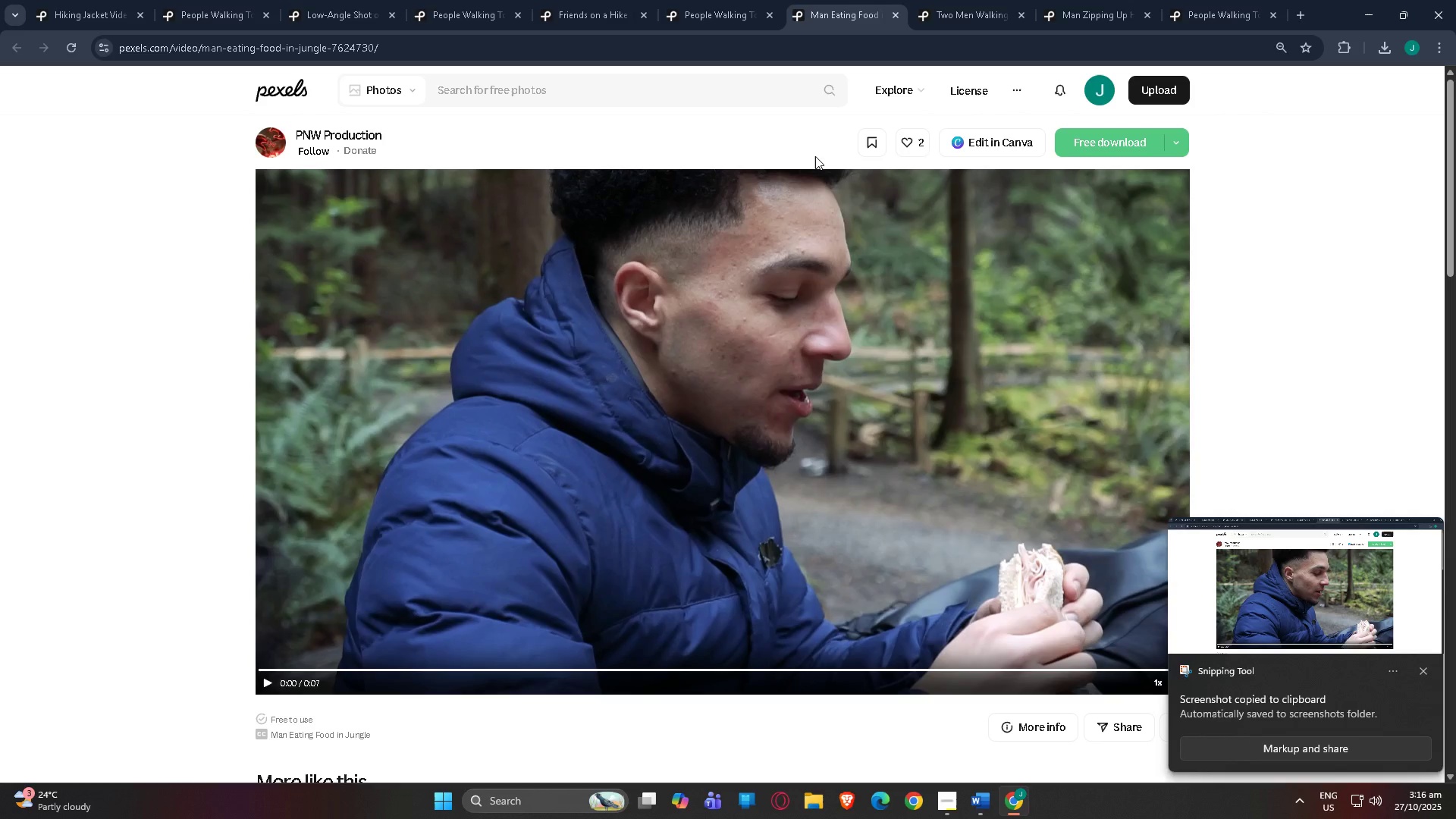 
key(Alt+AltLeft)
 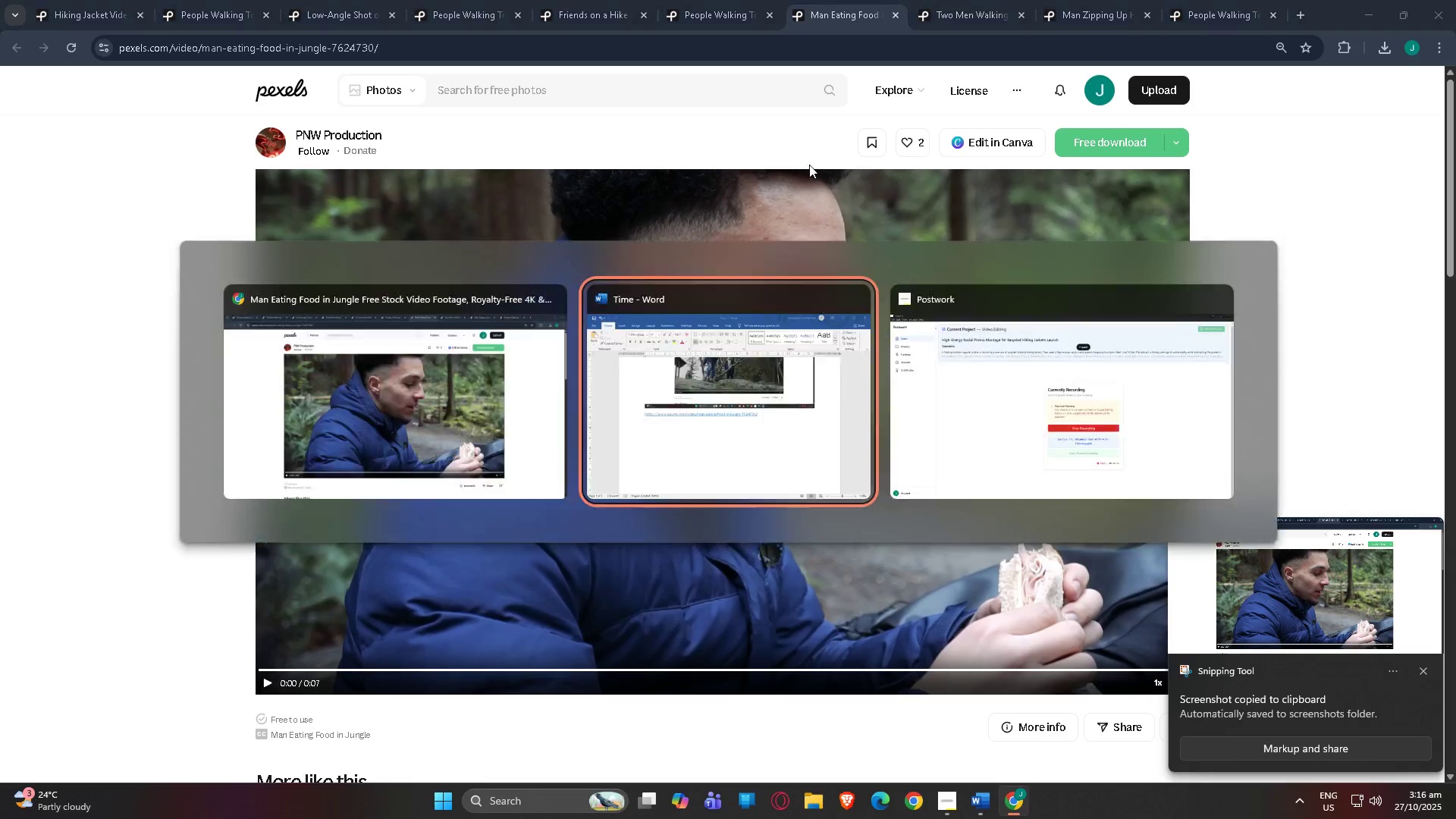 
key(Alt+Tab)
 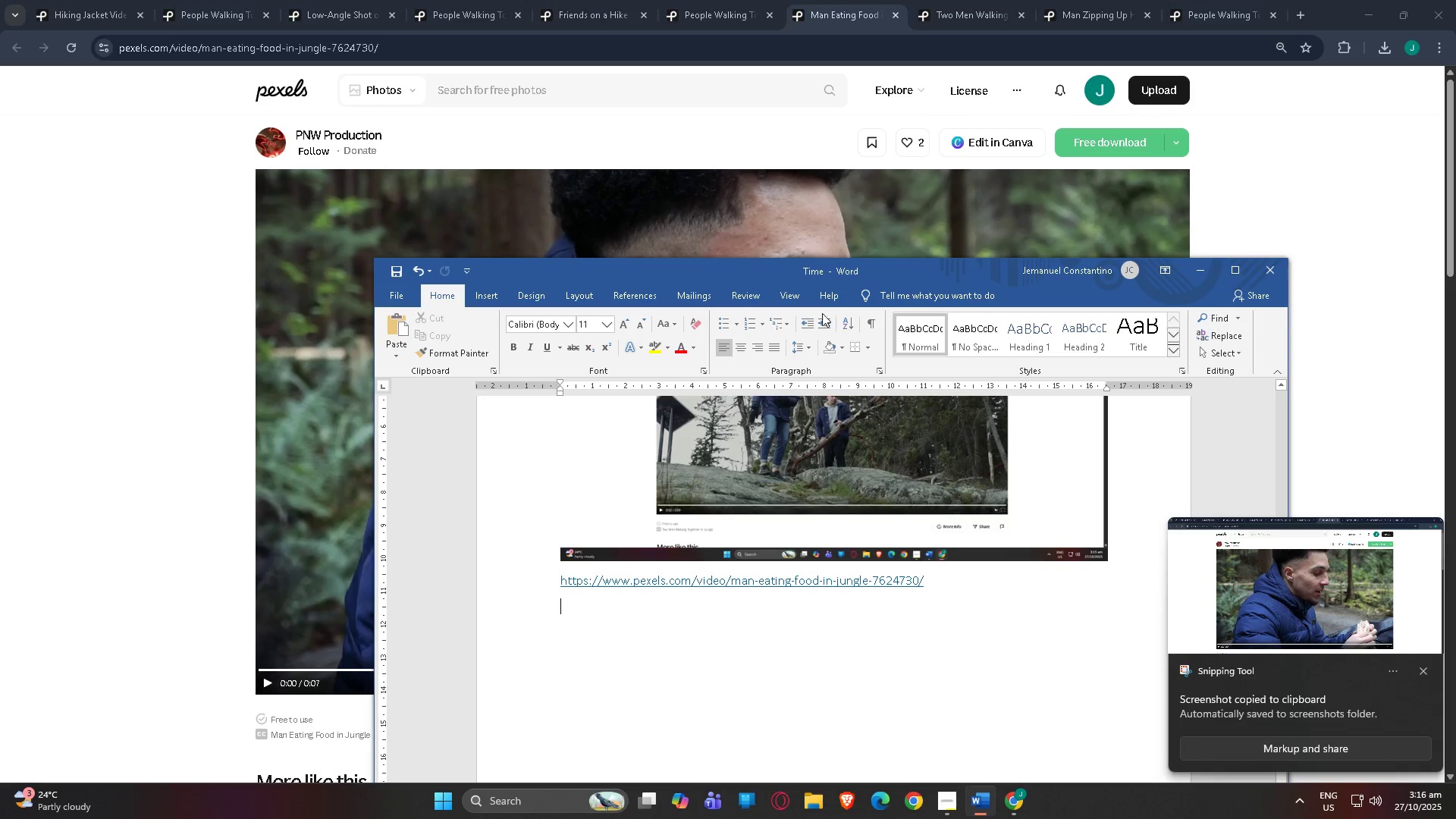 
key(Control+ControlLeft)
 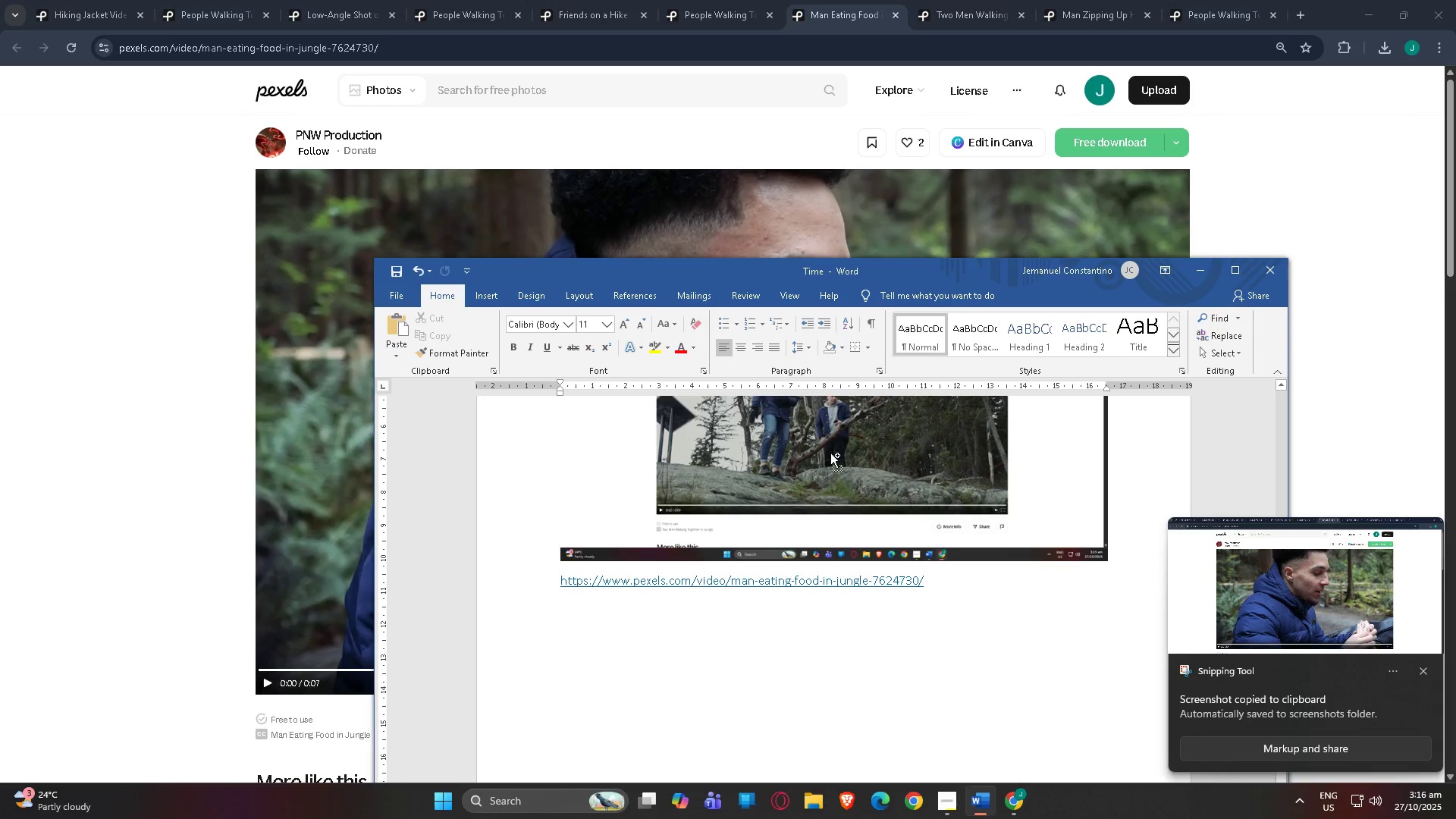 
key(Control+V)
 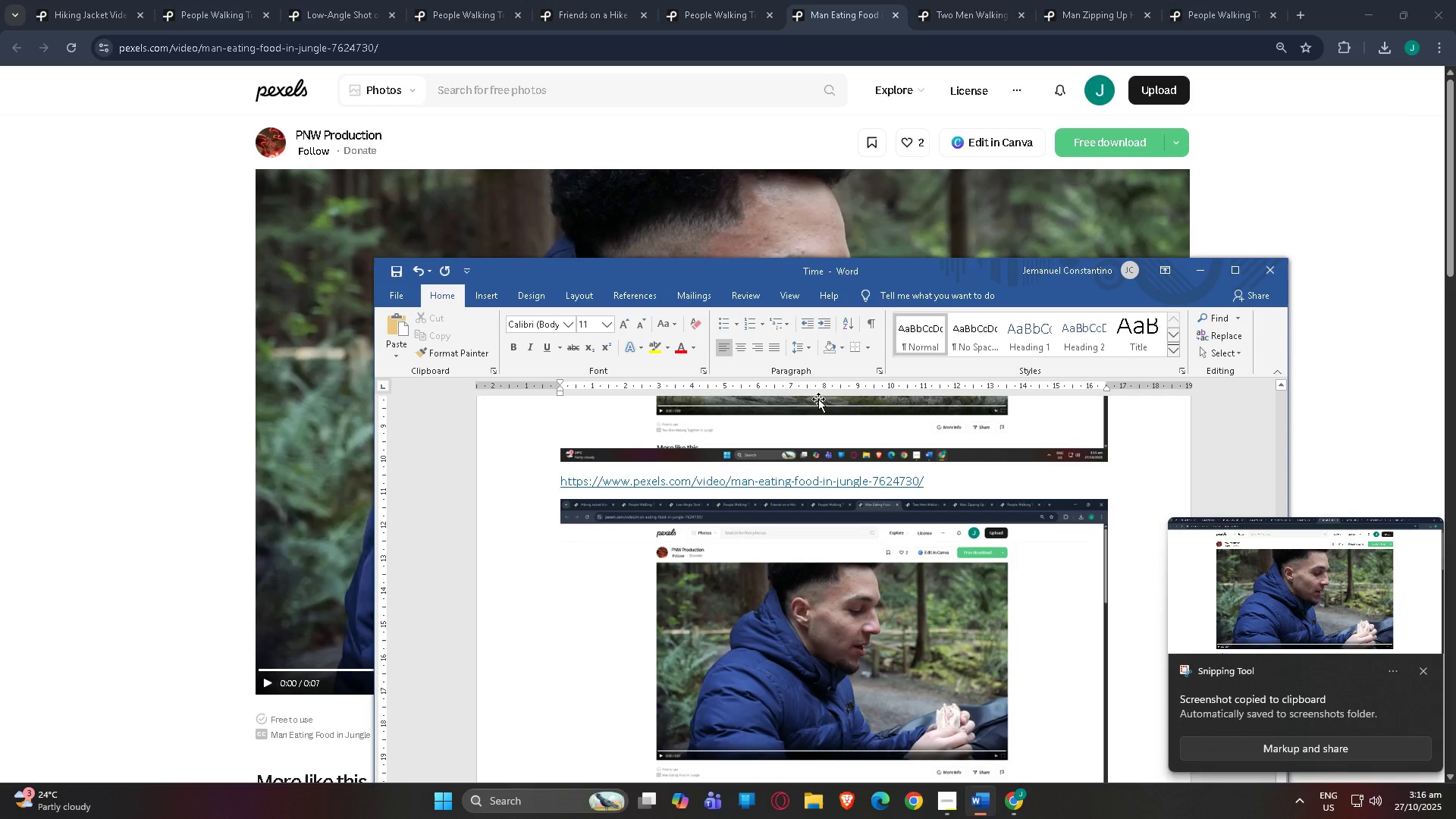 
key(NumpadEnter)
 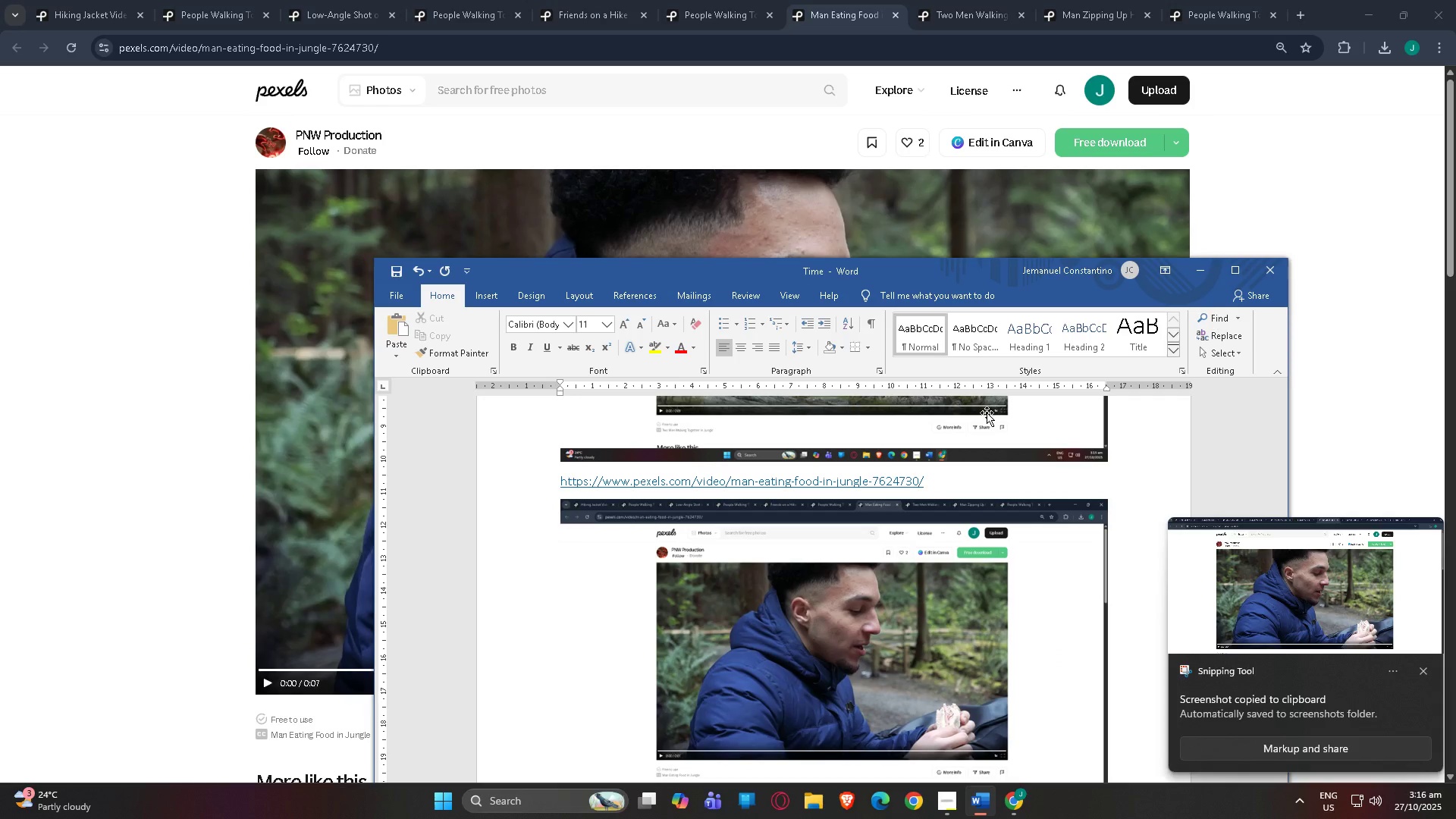 
scroll: coordinate [1030, 532], scroll_direction: down, amount: 3.0
 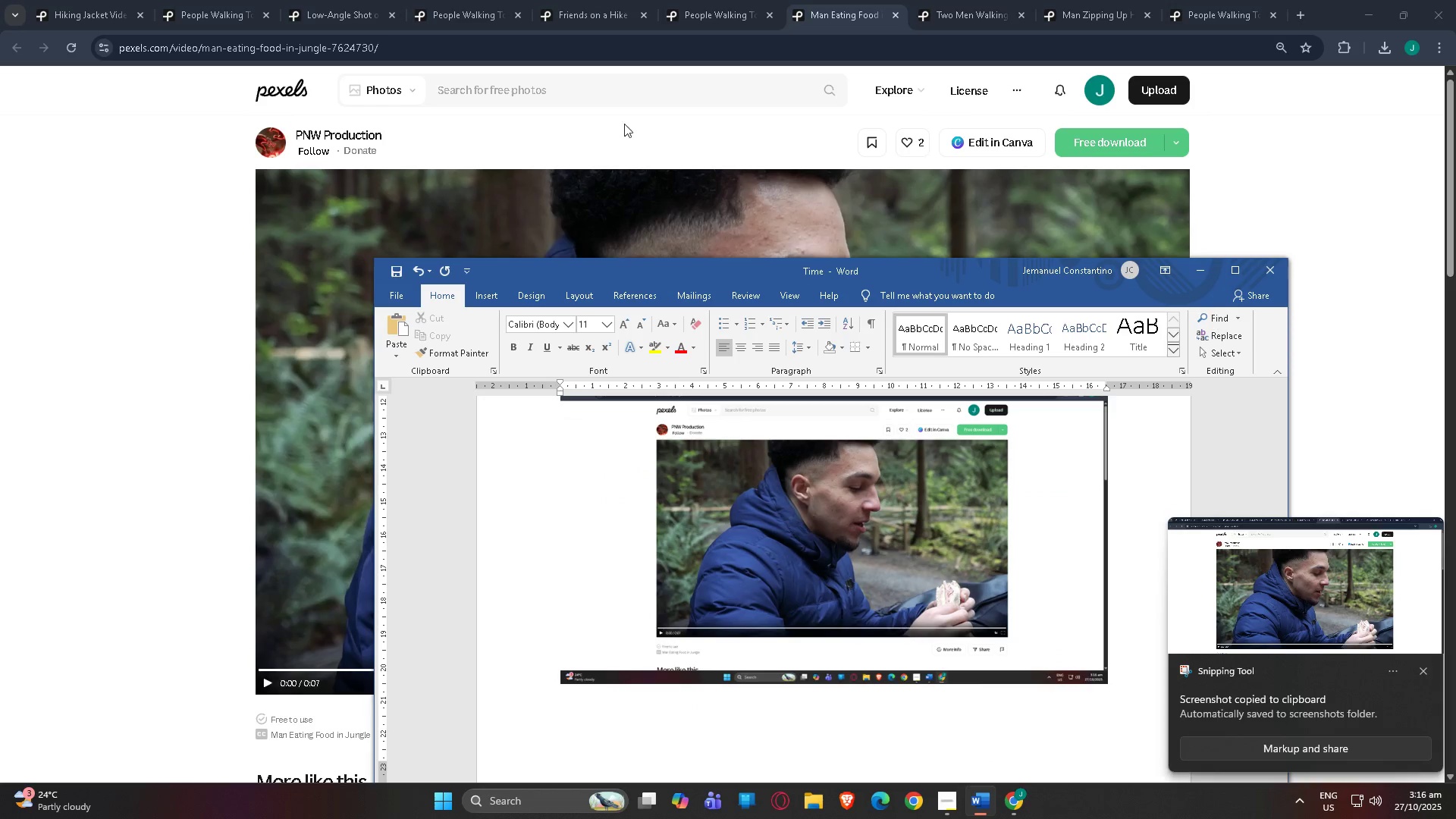 
left_click([709, 0])
 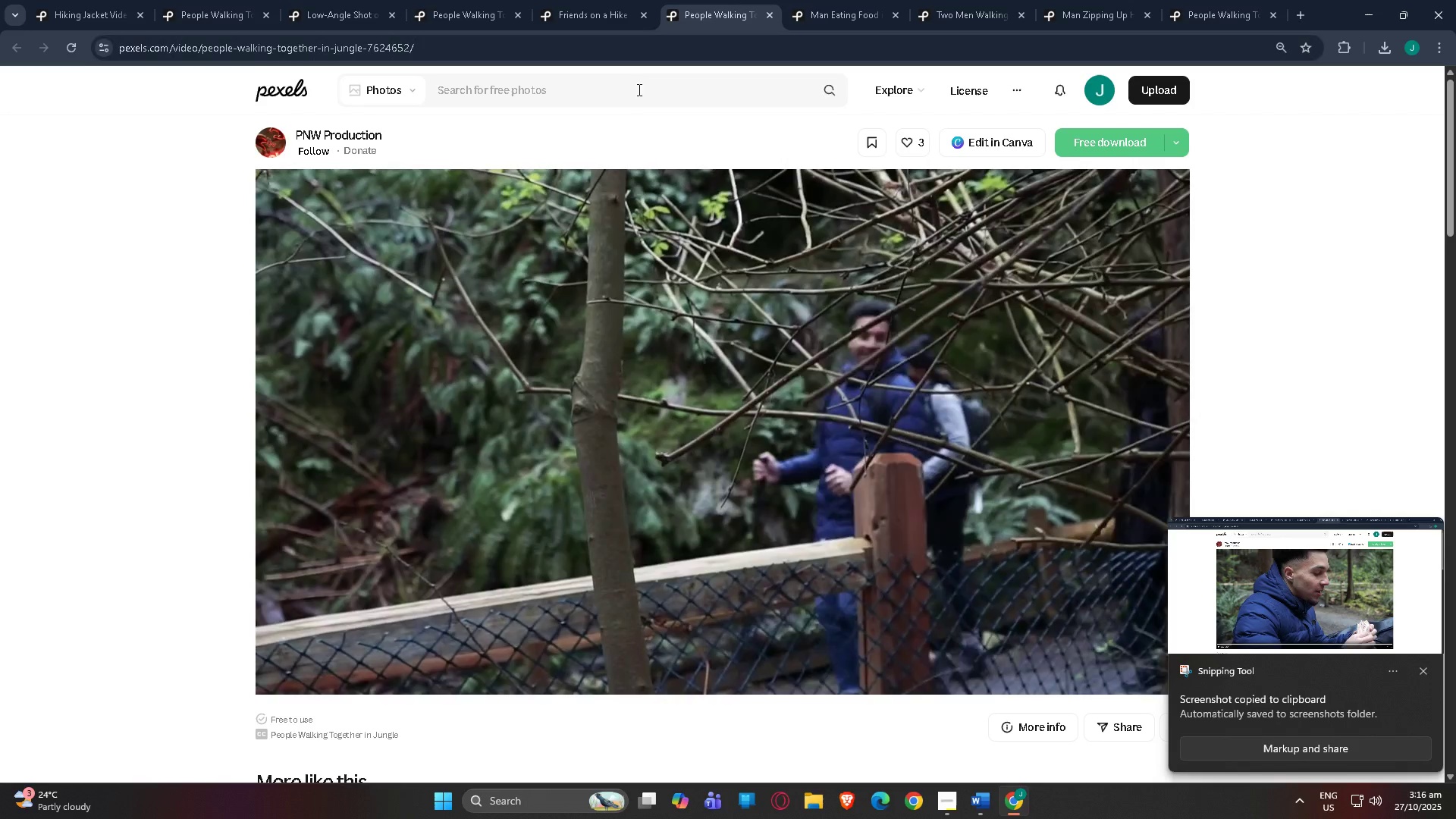 
left_click([662, 236])
 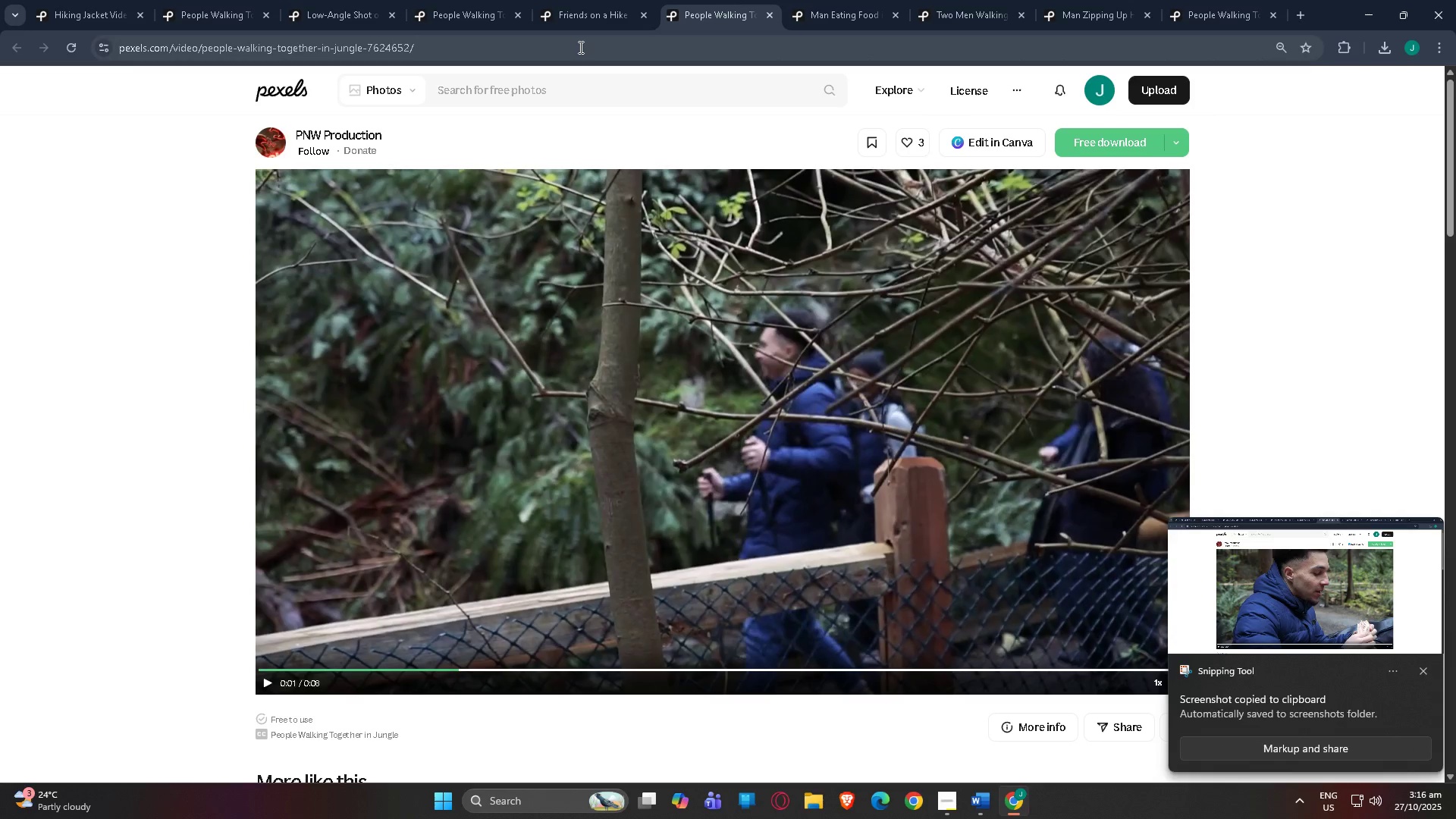 
left_click([579, 47])
 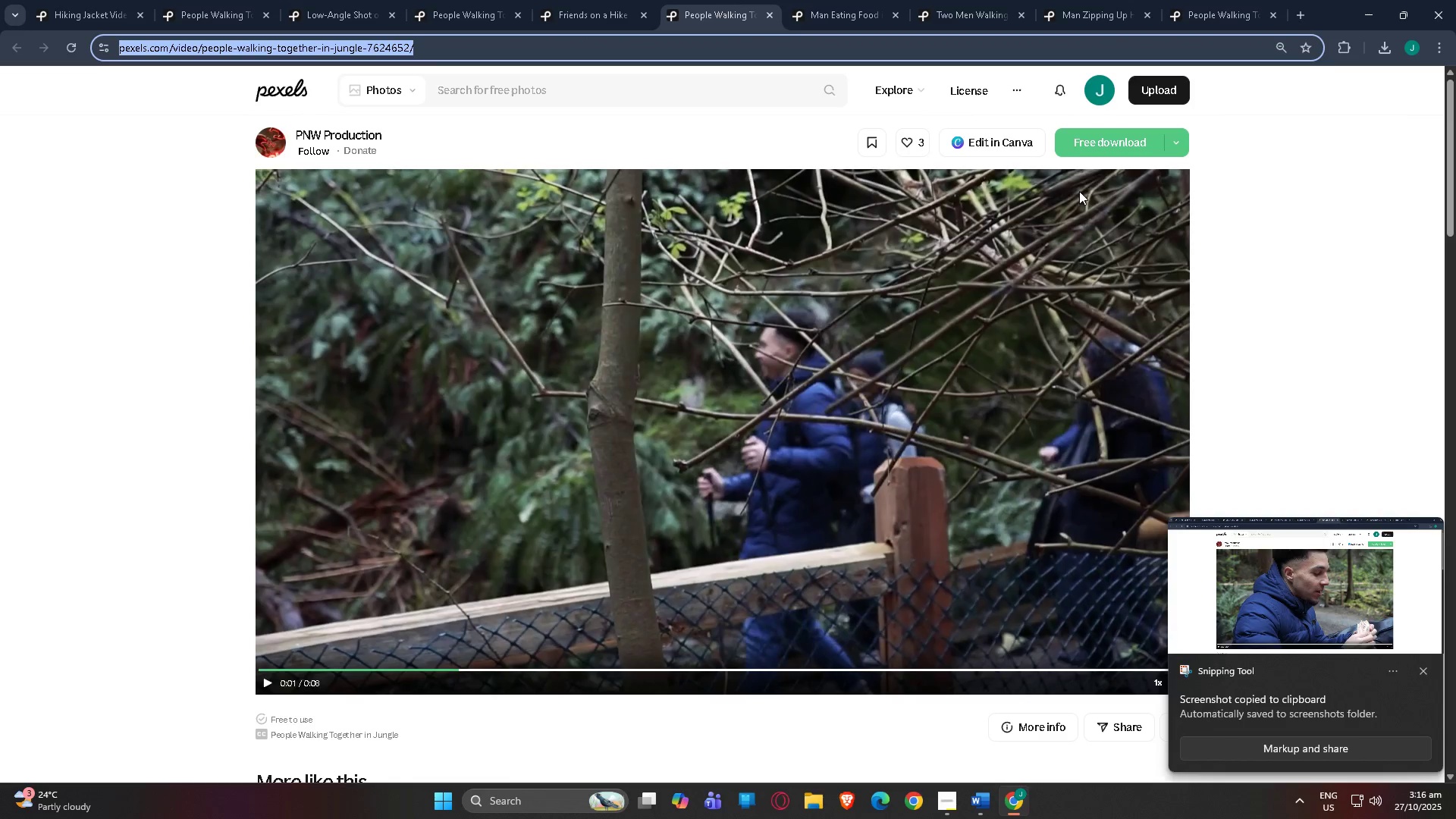 
key(Control+C)
 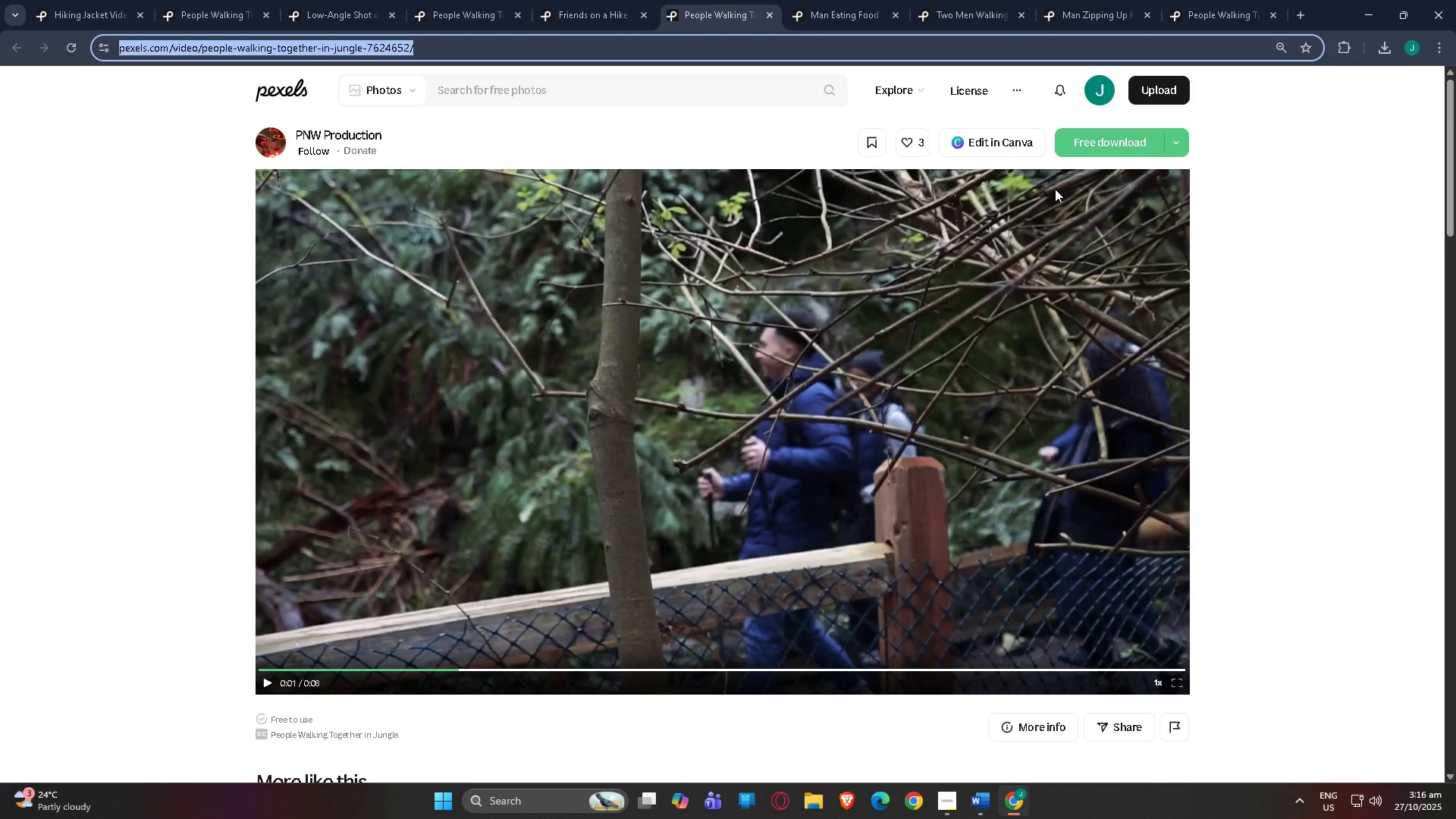 
key(Alt+AltLeft)
 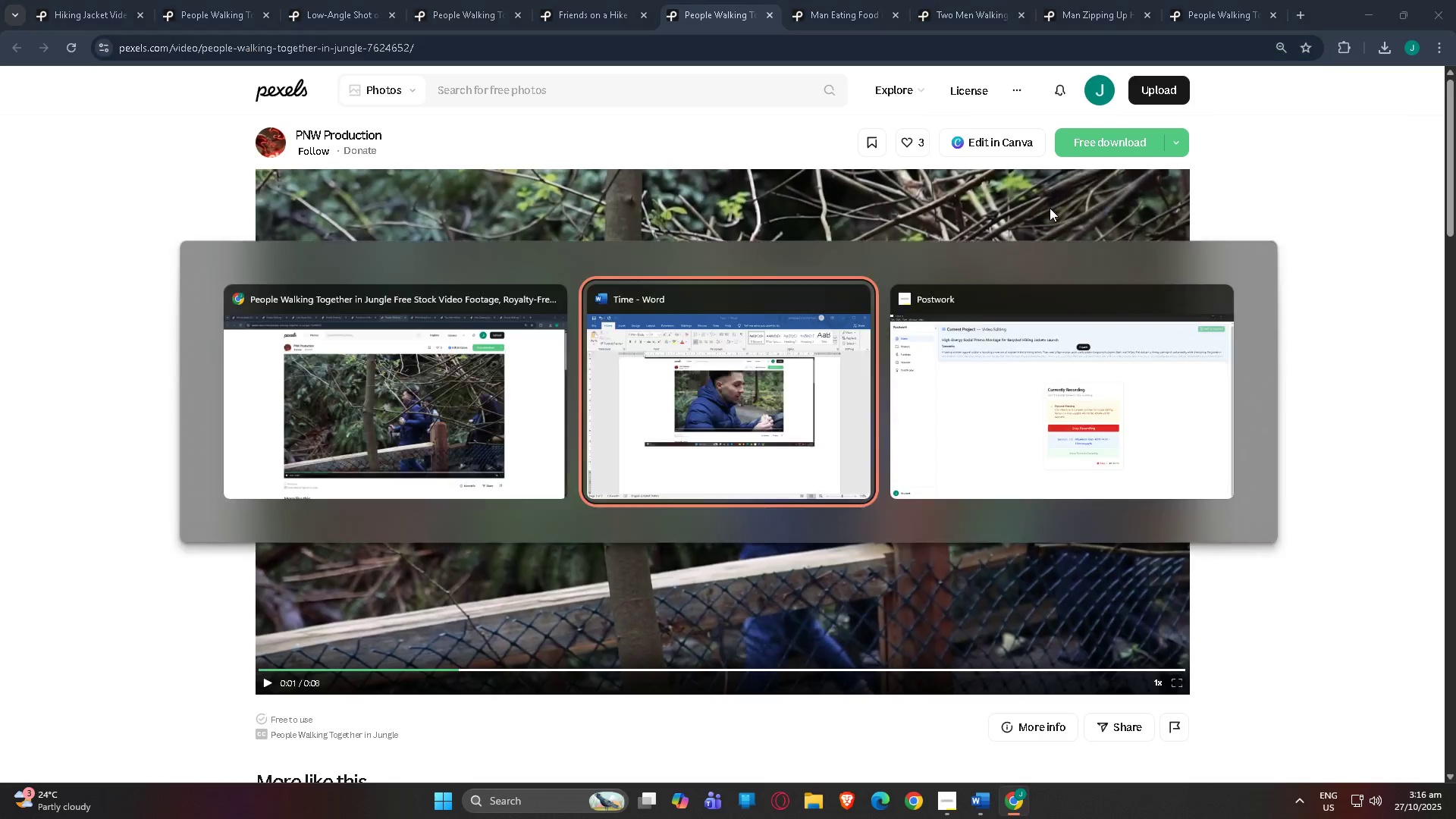 
key(Alt+Tab)
 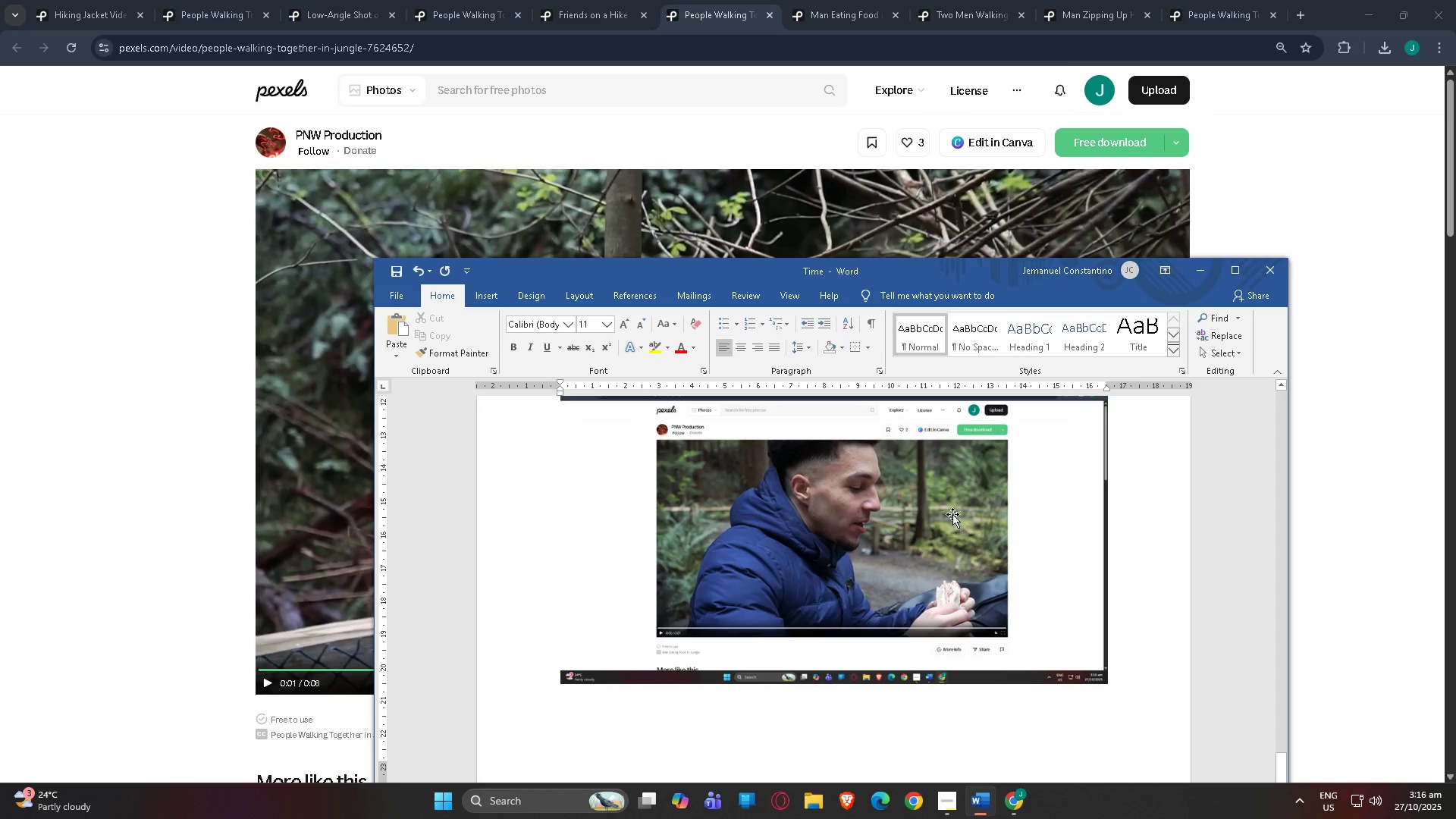 
key(Control+V)
 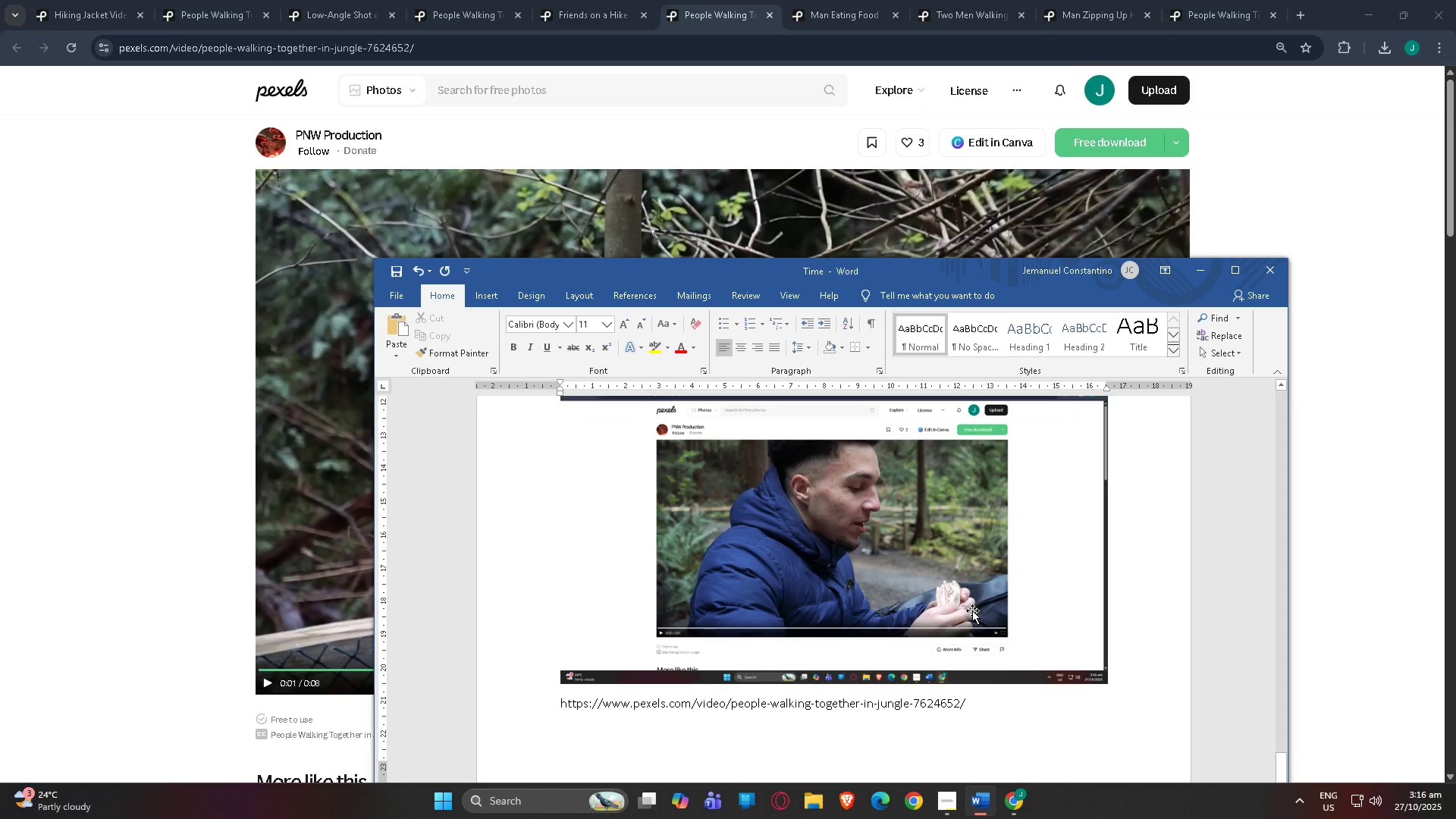 
key(NumpadEnter)
 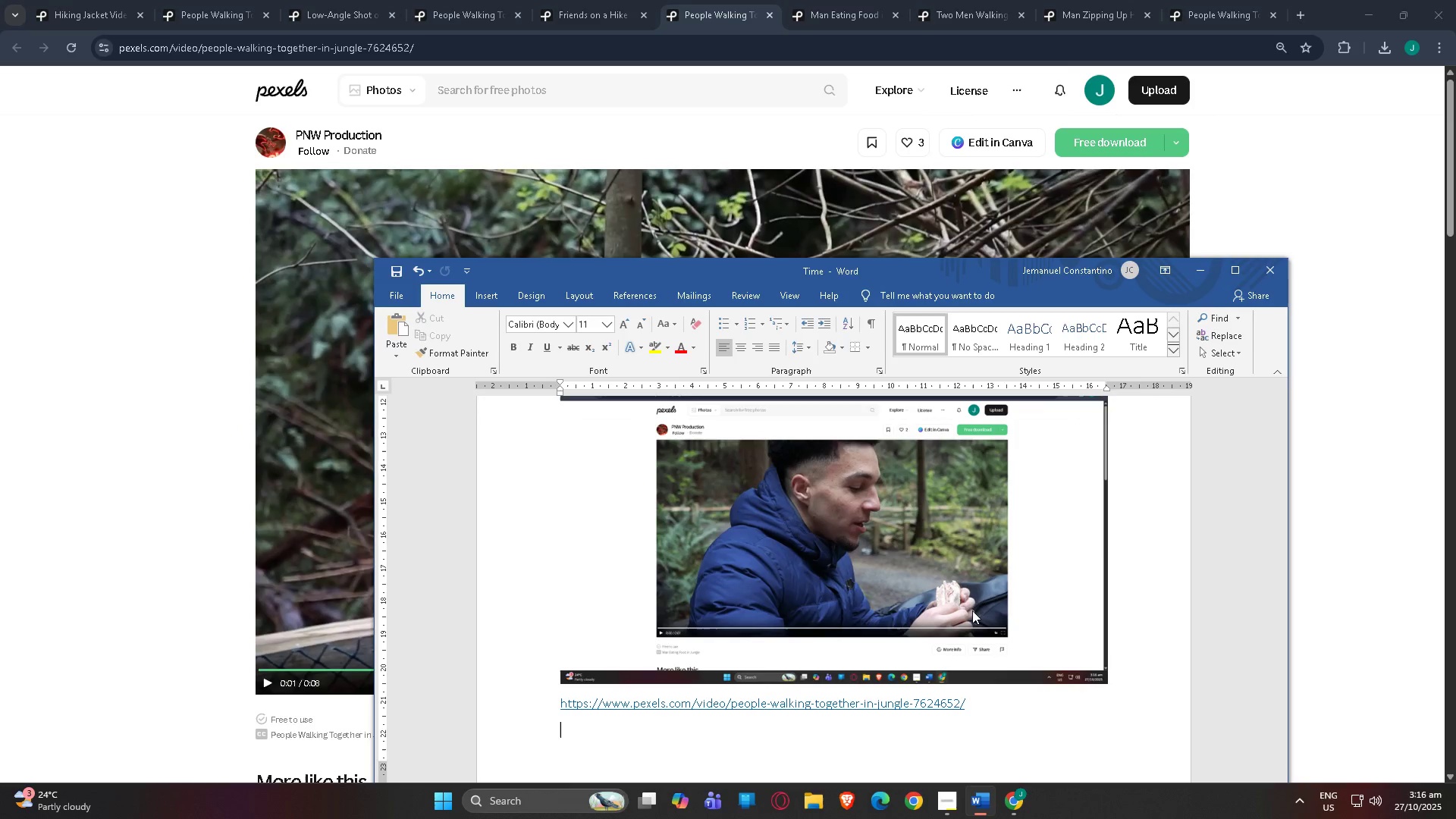 
key(Alt+Tab)
 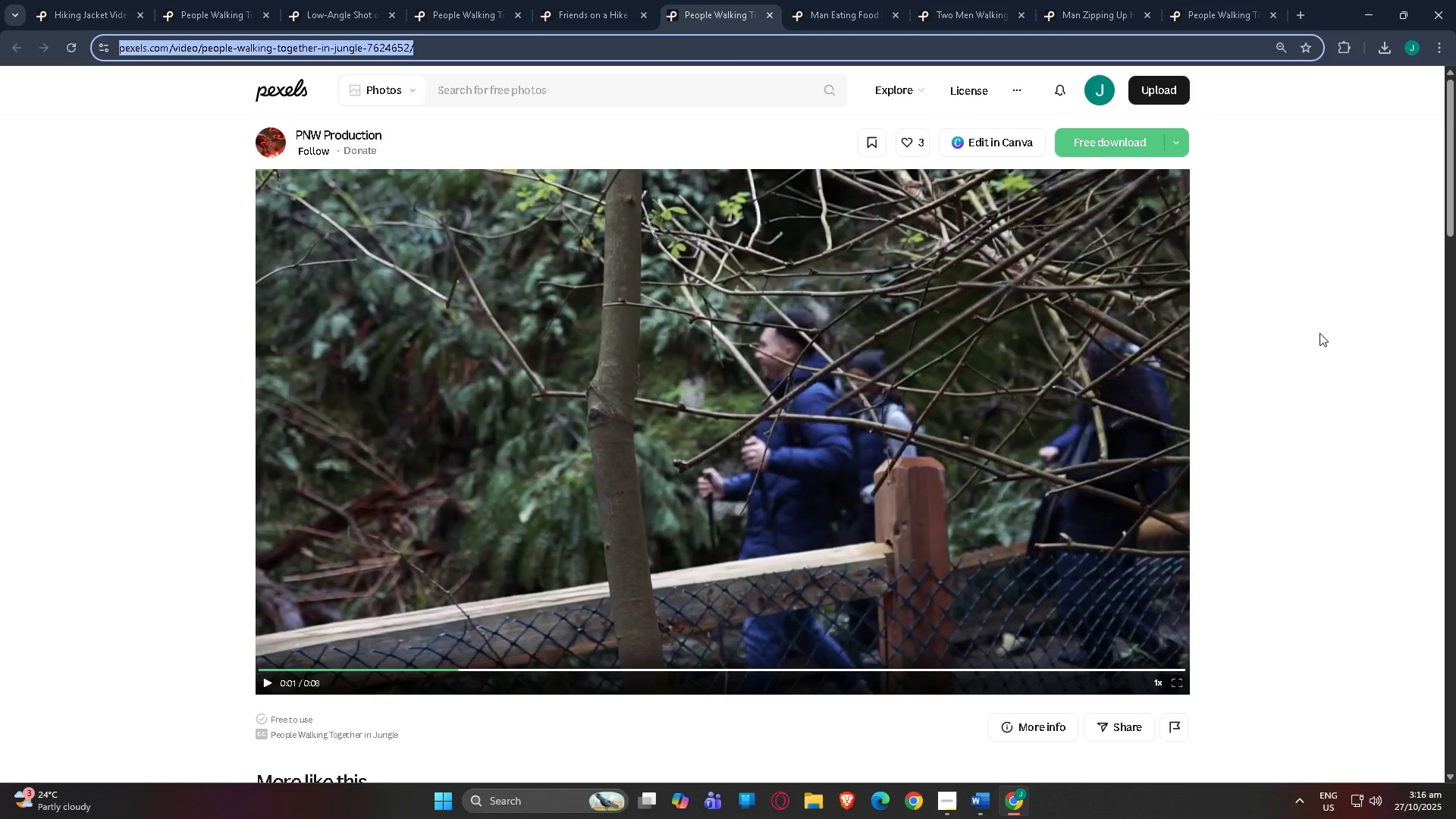 
key(Meta+MetaLeft)
 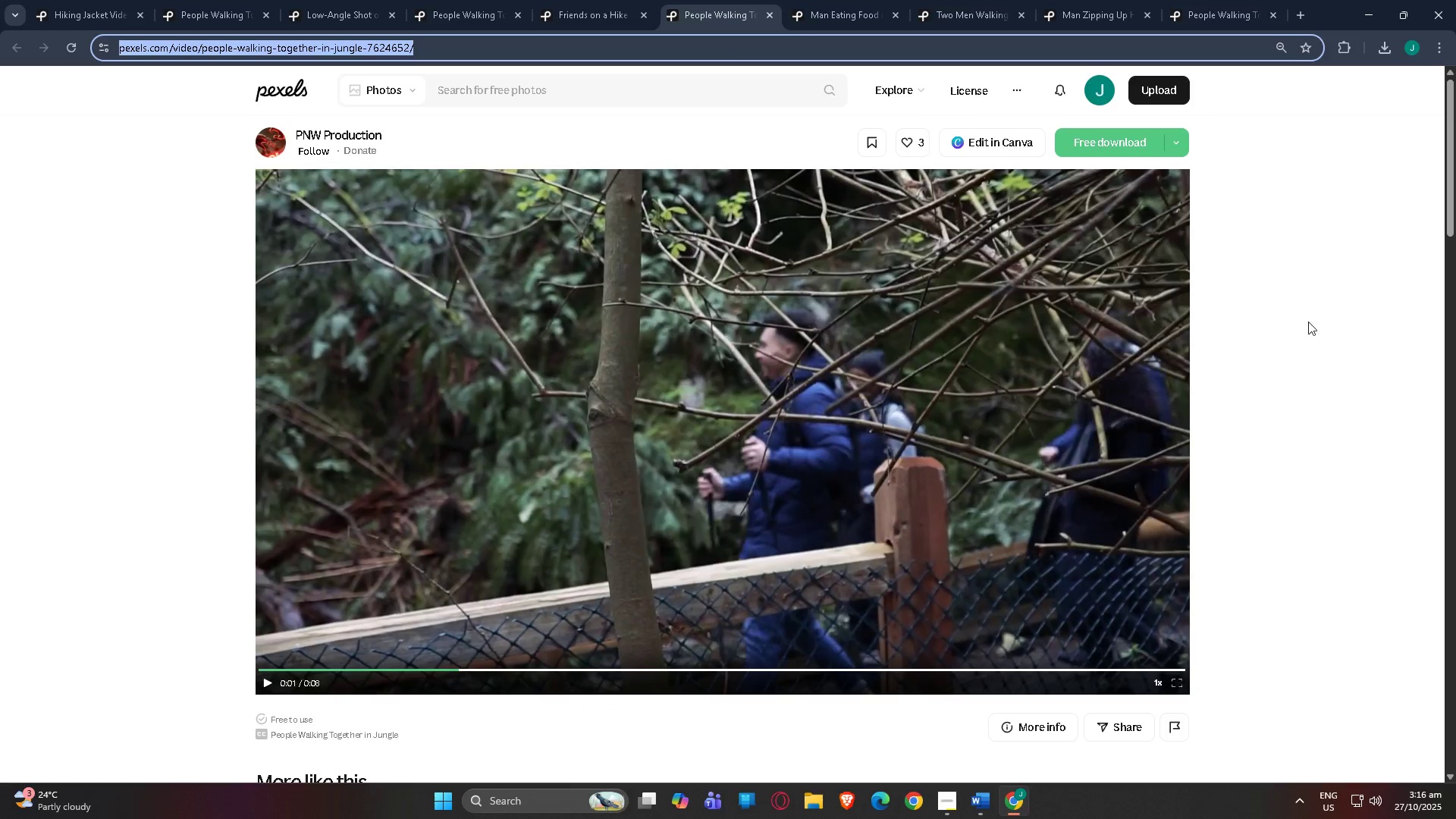 
key(Meta+Shift+ShiftLeft)
 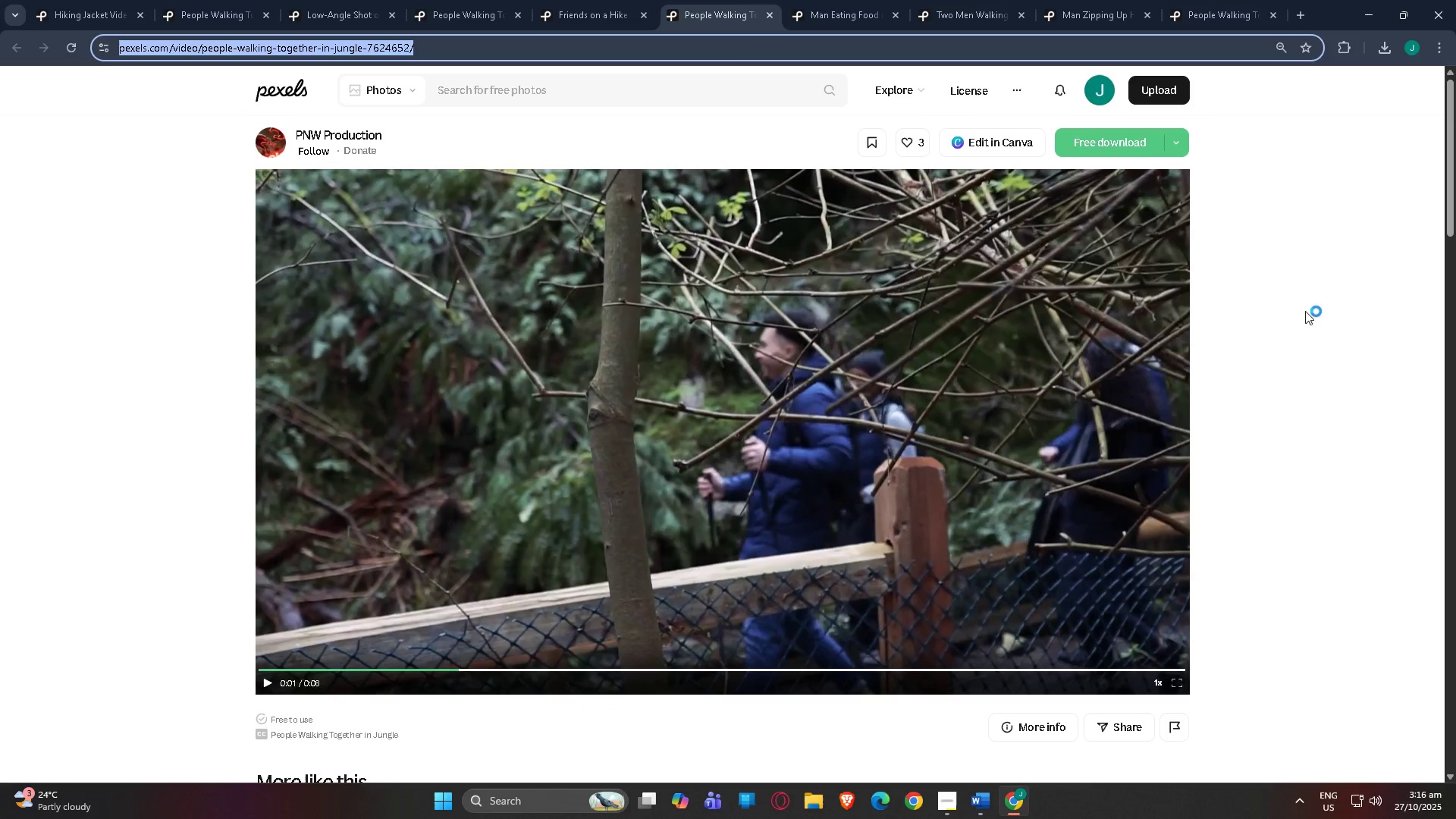 
key(Meta+Shift+S)
 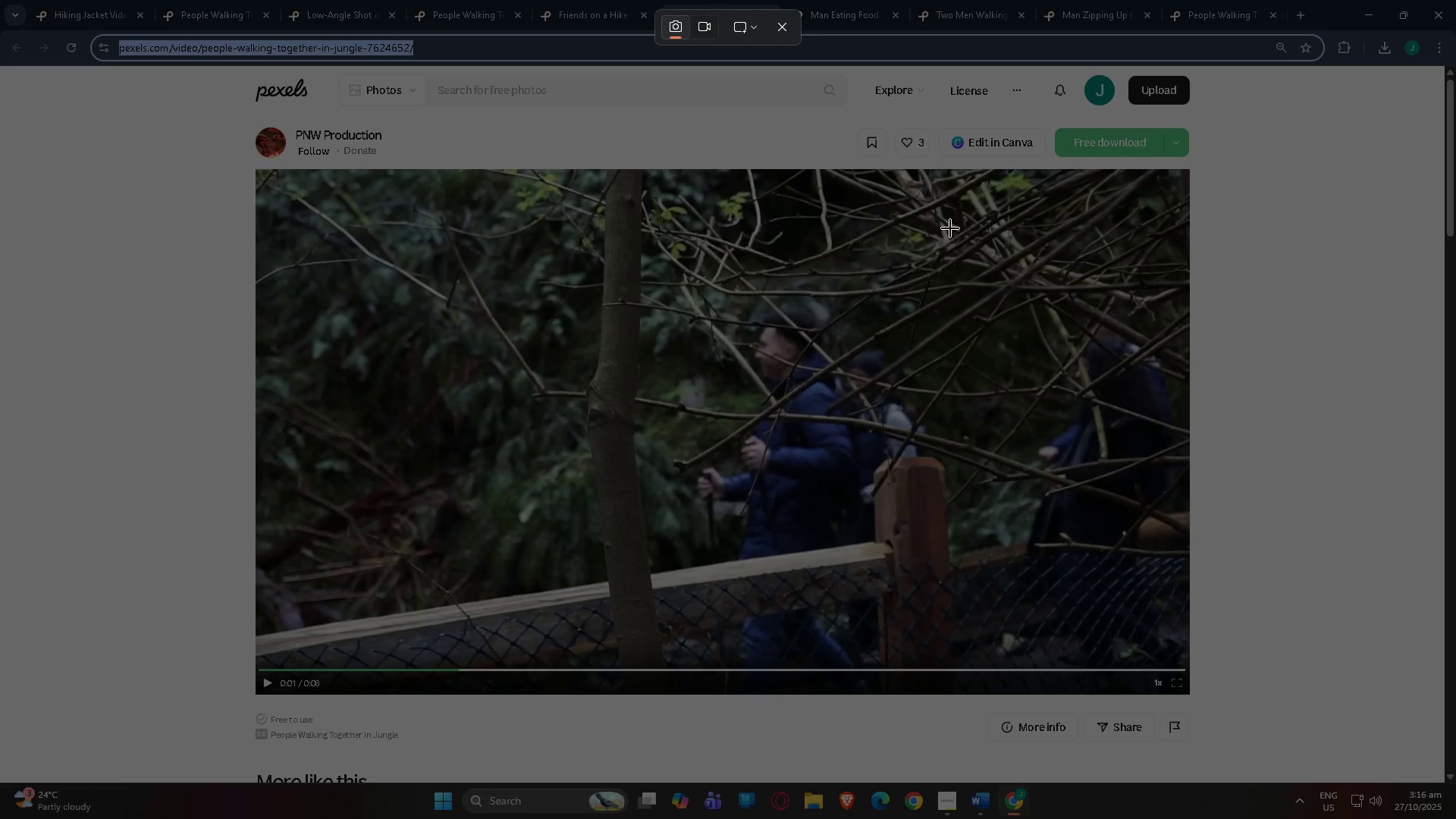 
left_click([753, 15])
 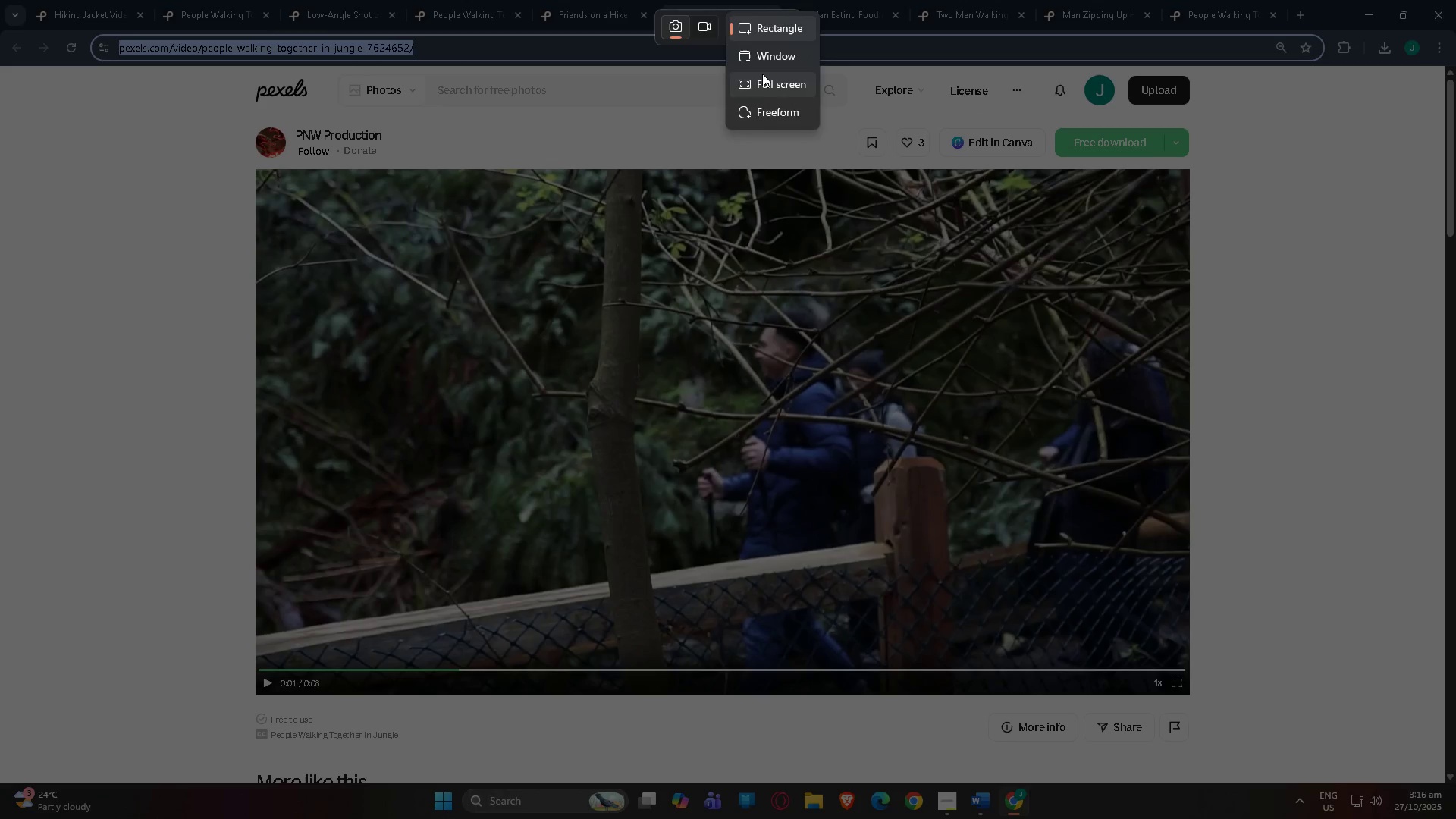 
left_click([762, 74])
 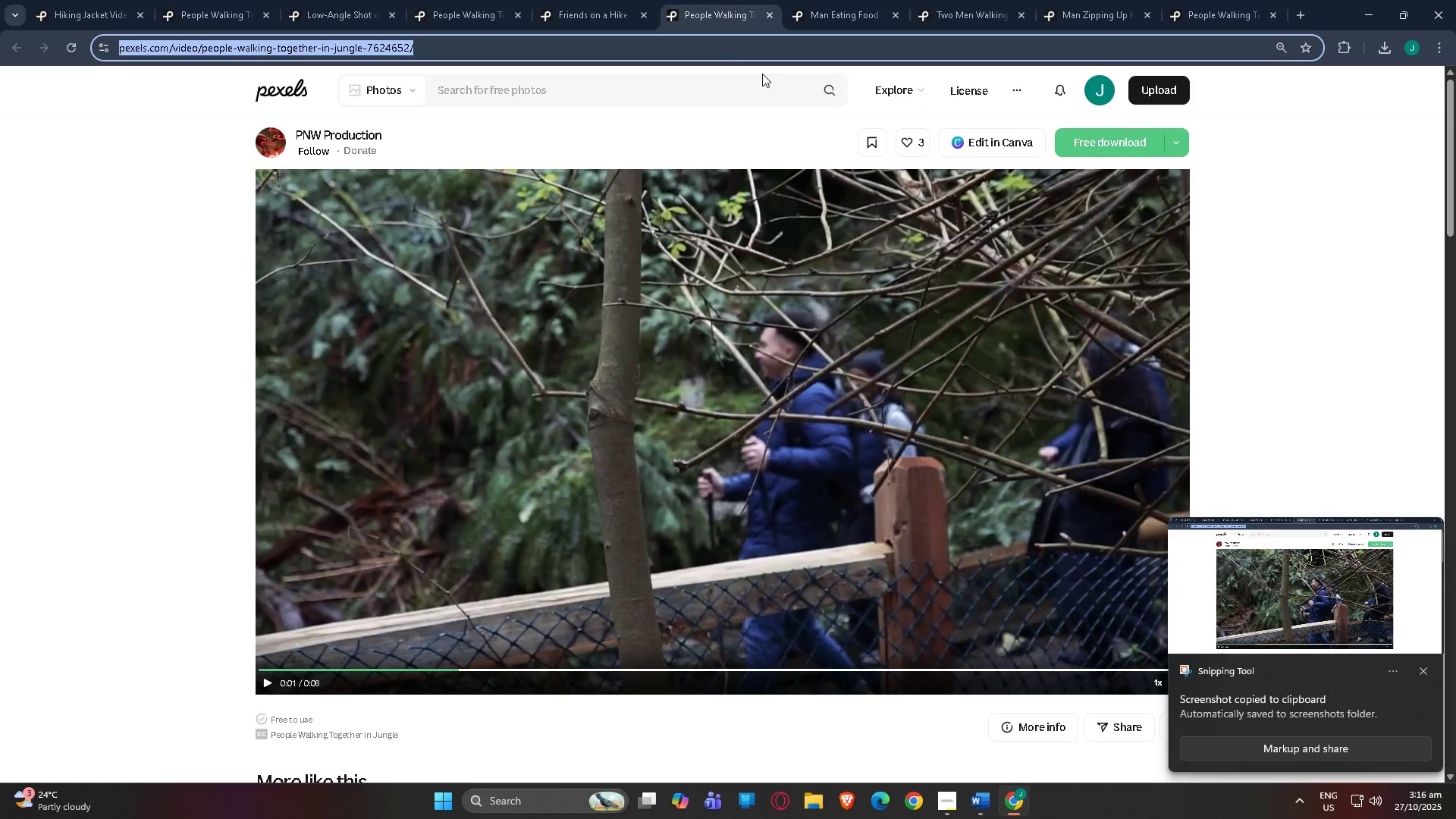 
key(Alt+Tab)
 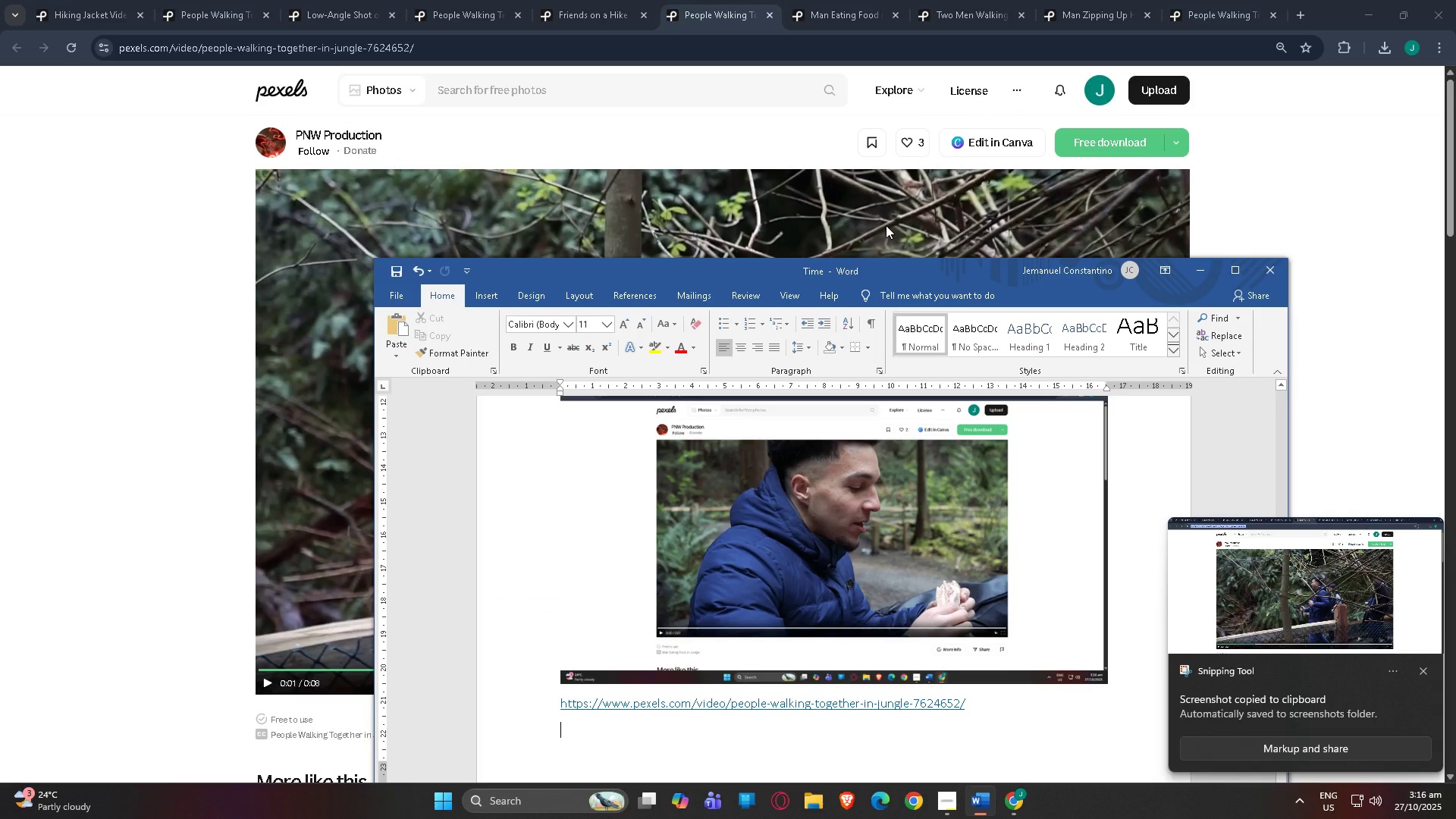 
key(Control+V)
 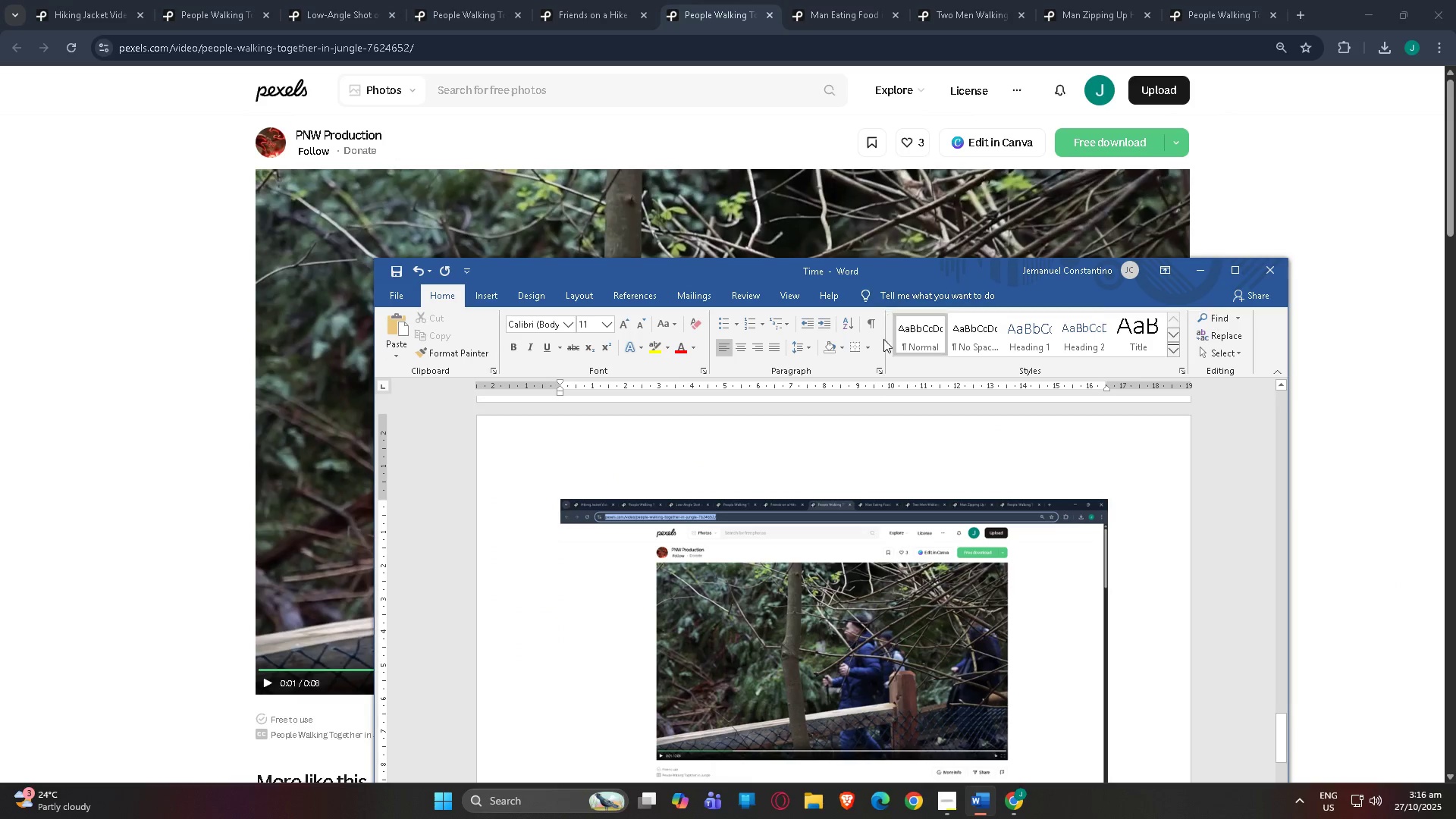 
scroll: coordinate [1065, 610], scroll_direction: down, amount: 6.0
 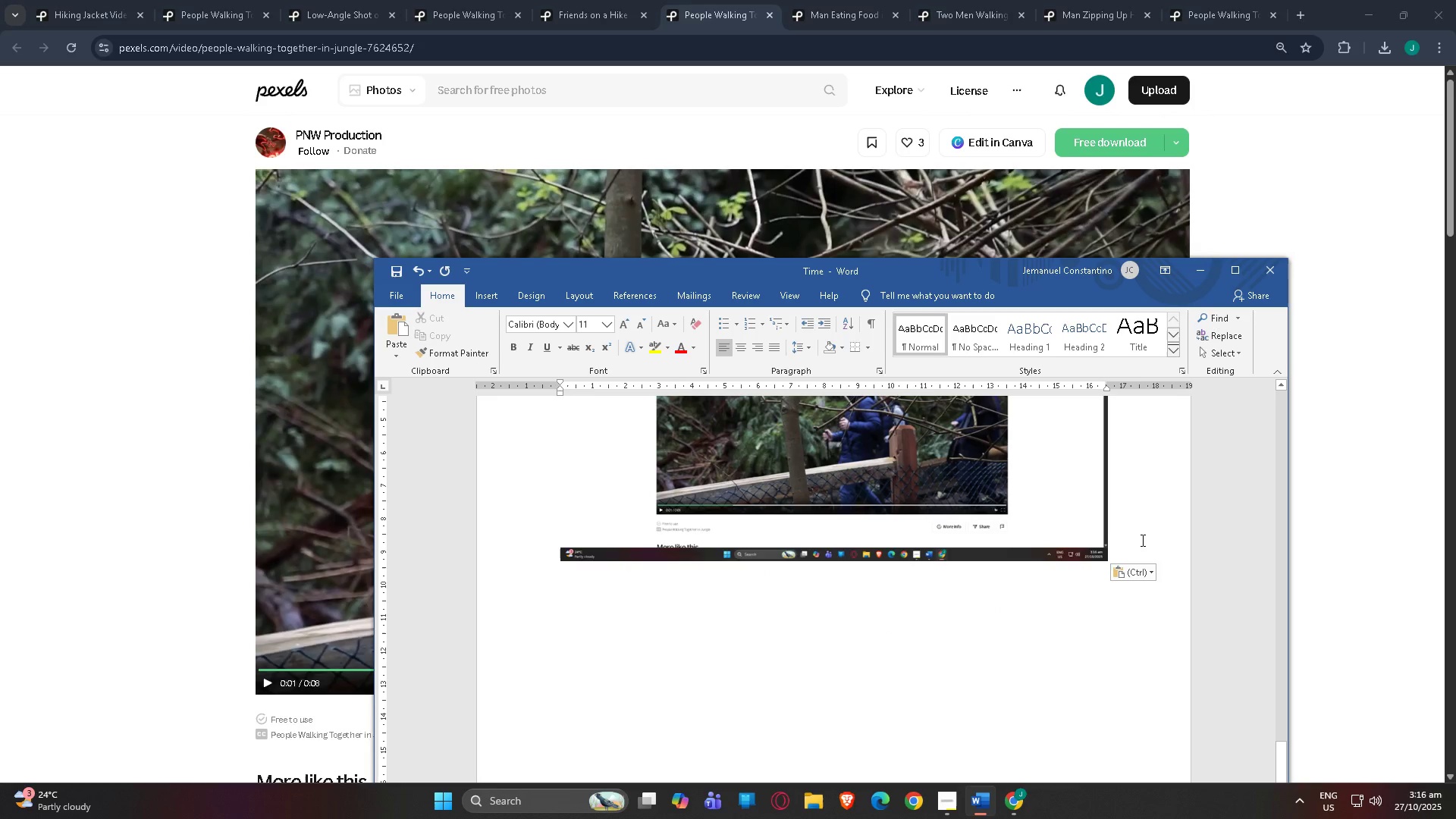 
key(NumpadEnter)
 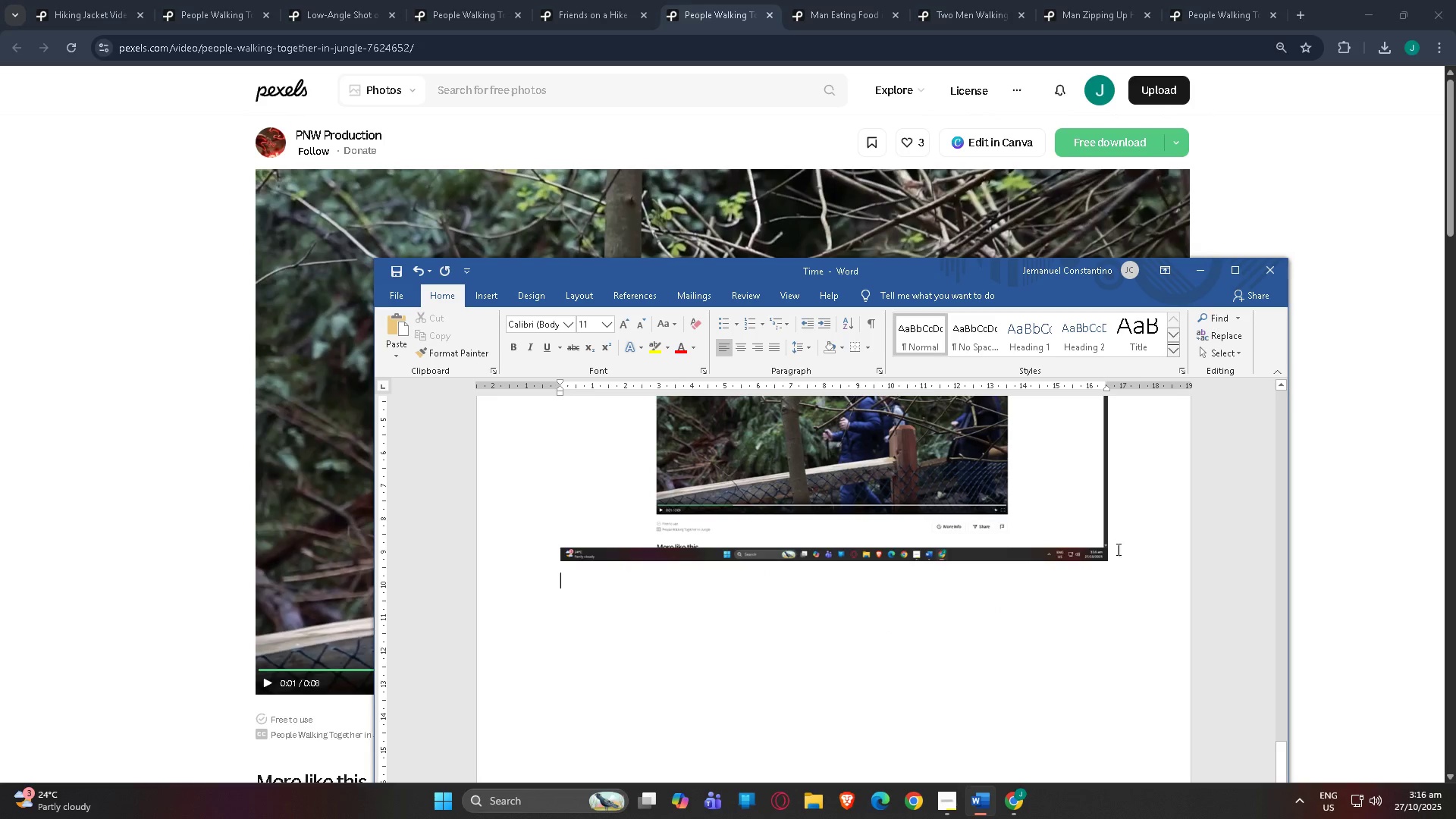 
wait(5.12)
 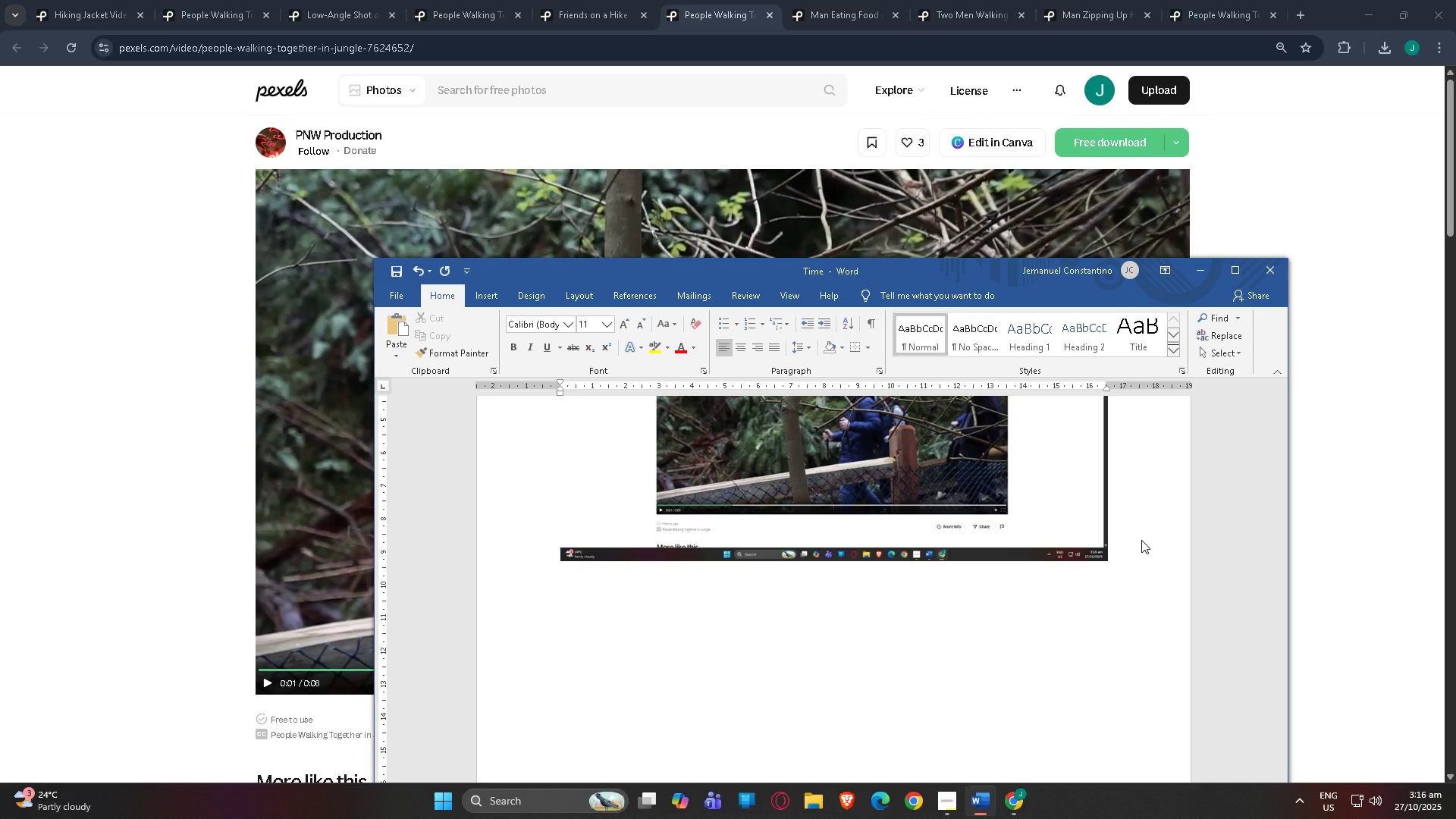 
scroll: coordinate [867, 647], scroll_direction: up, amount: 57.0
 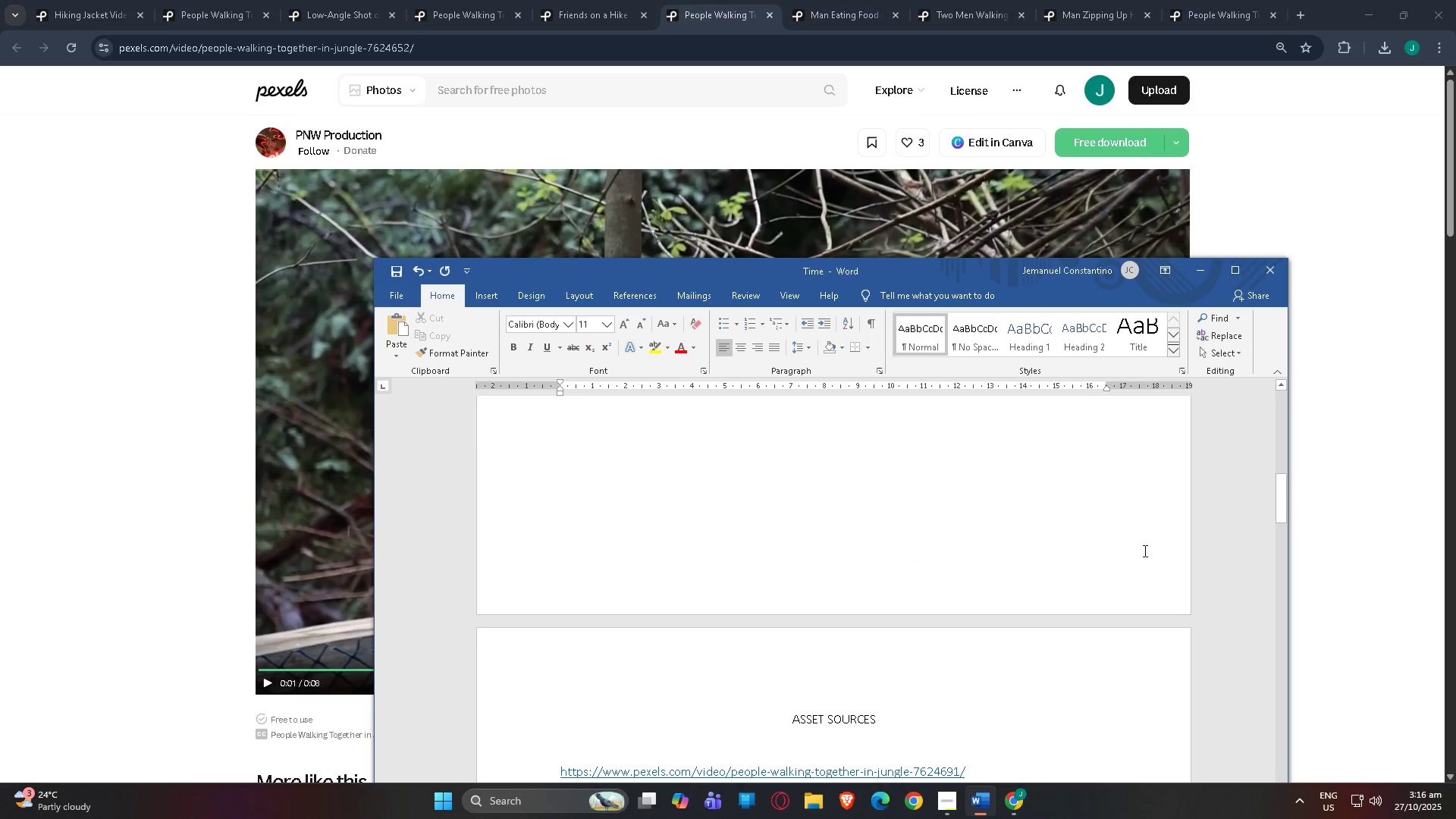 
scroll: coordinate [1146, 548], scroll_direction: down, amount: 2.0
 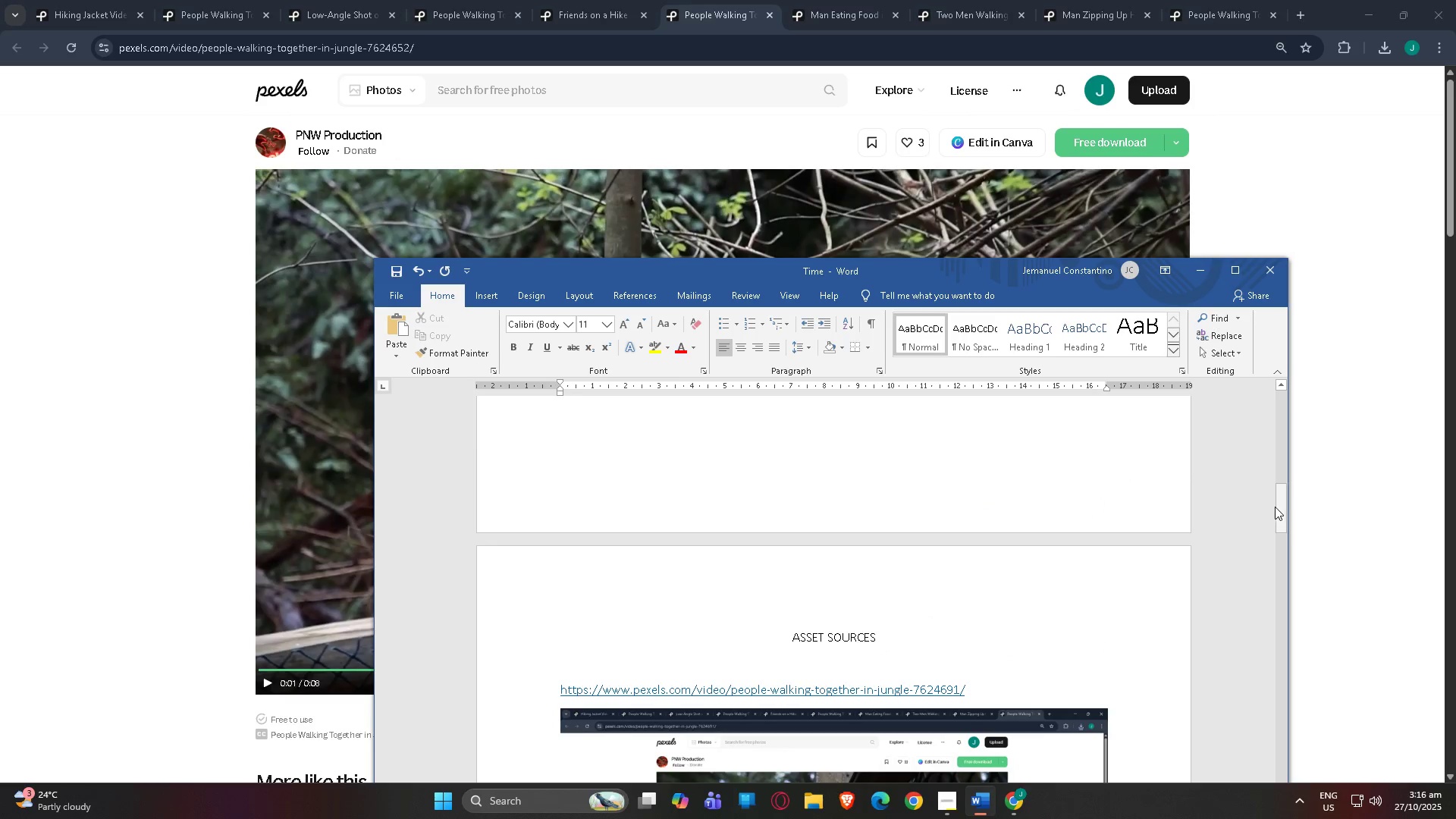 
left_click_drag(start_coordinate=[1278, 513], to_coordinate=[1266, 752])
 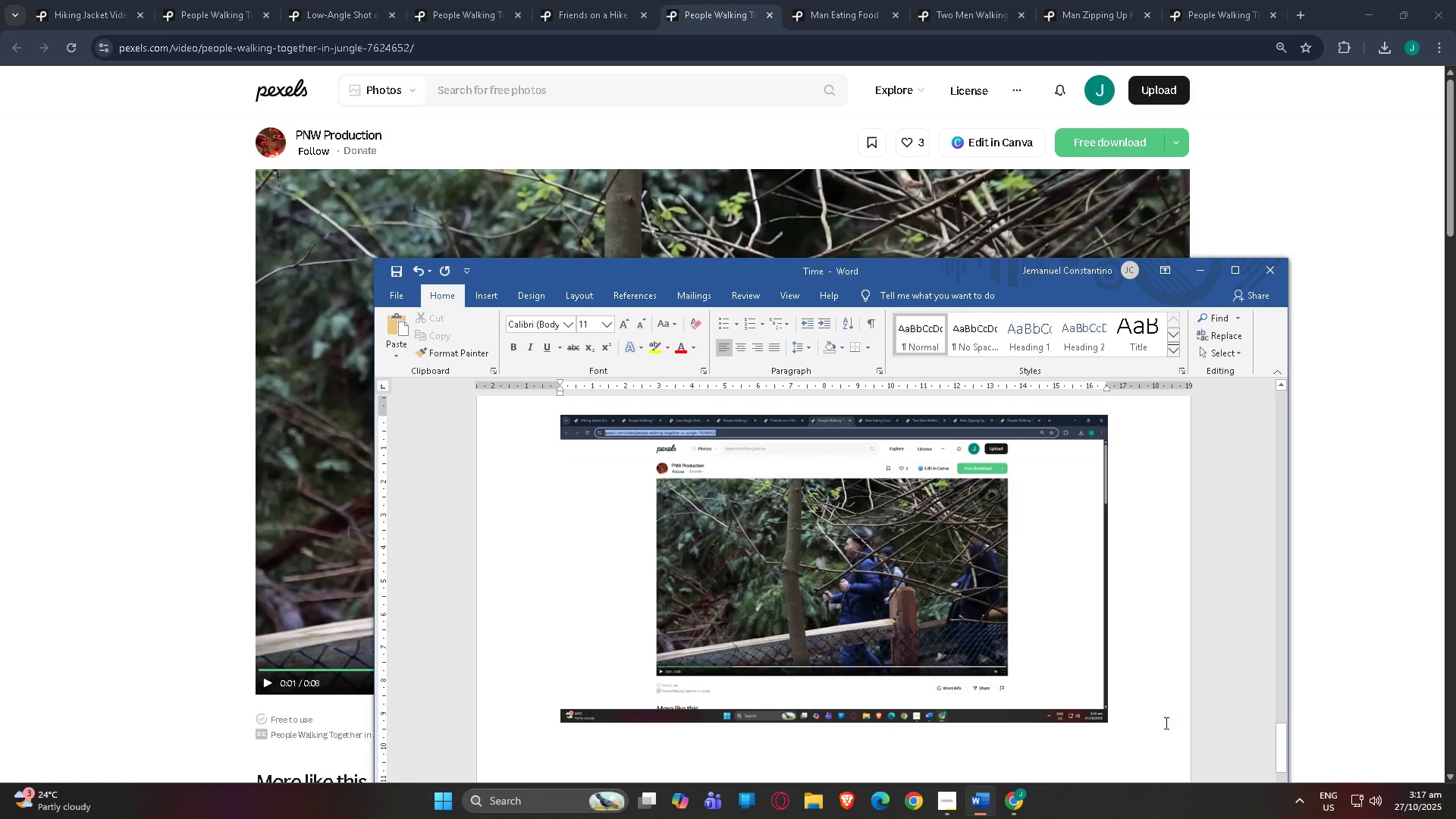 
left_click([1161, 743])
 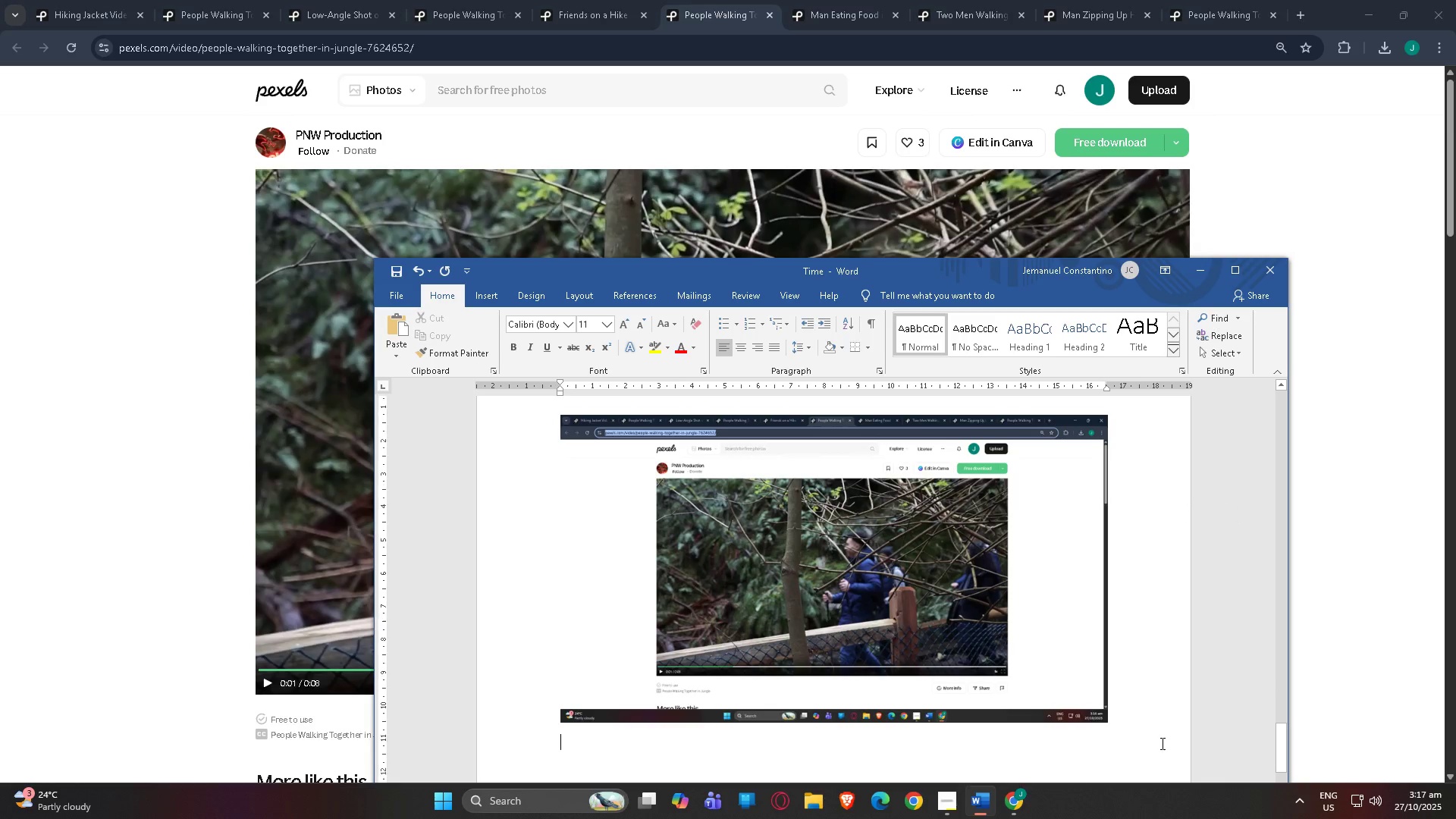 
scroll: coordinate [1161, 743], scroll_direction: down, amount: 3.0
 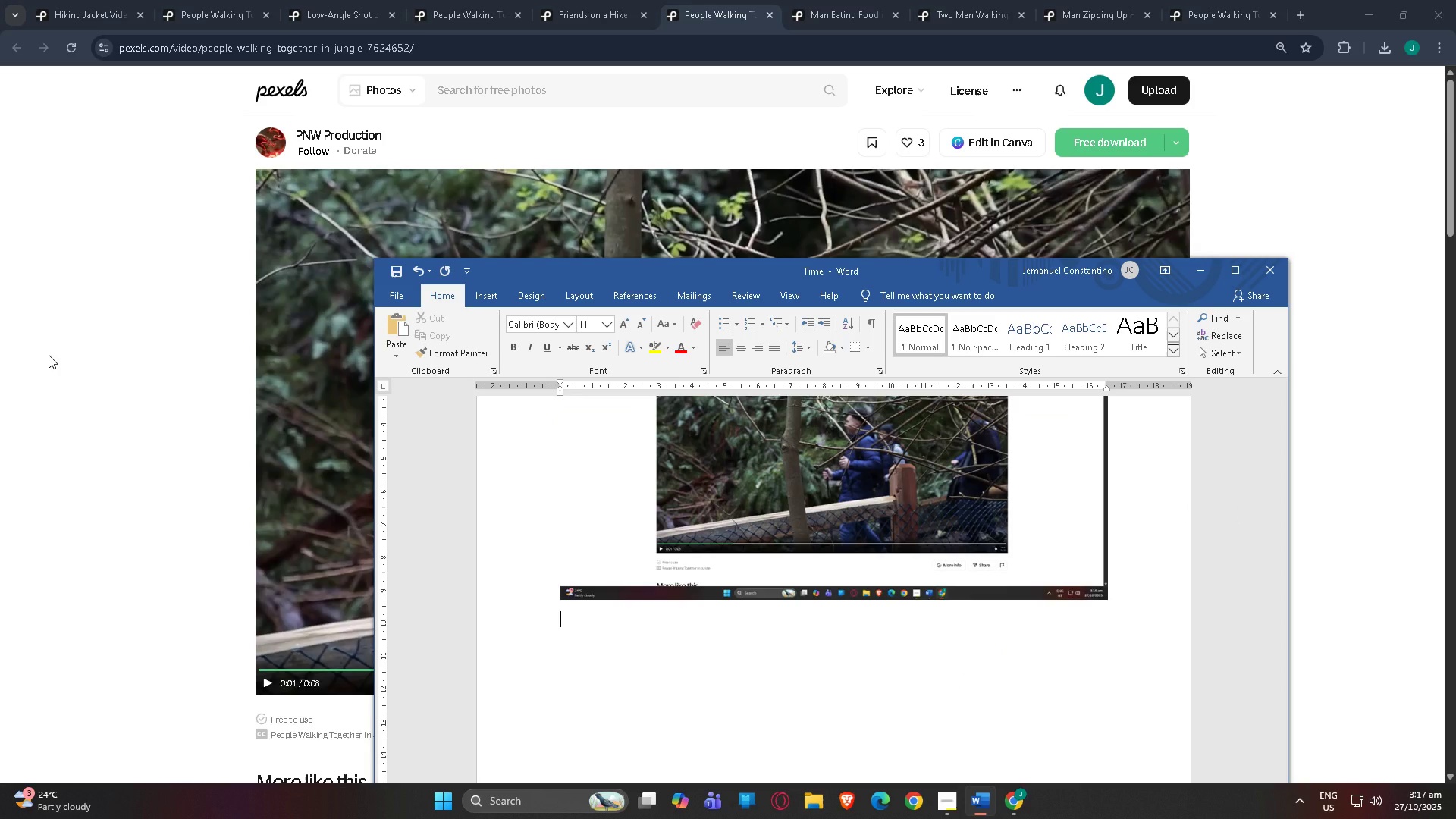 
wait(11.32)
 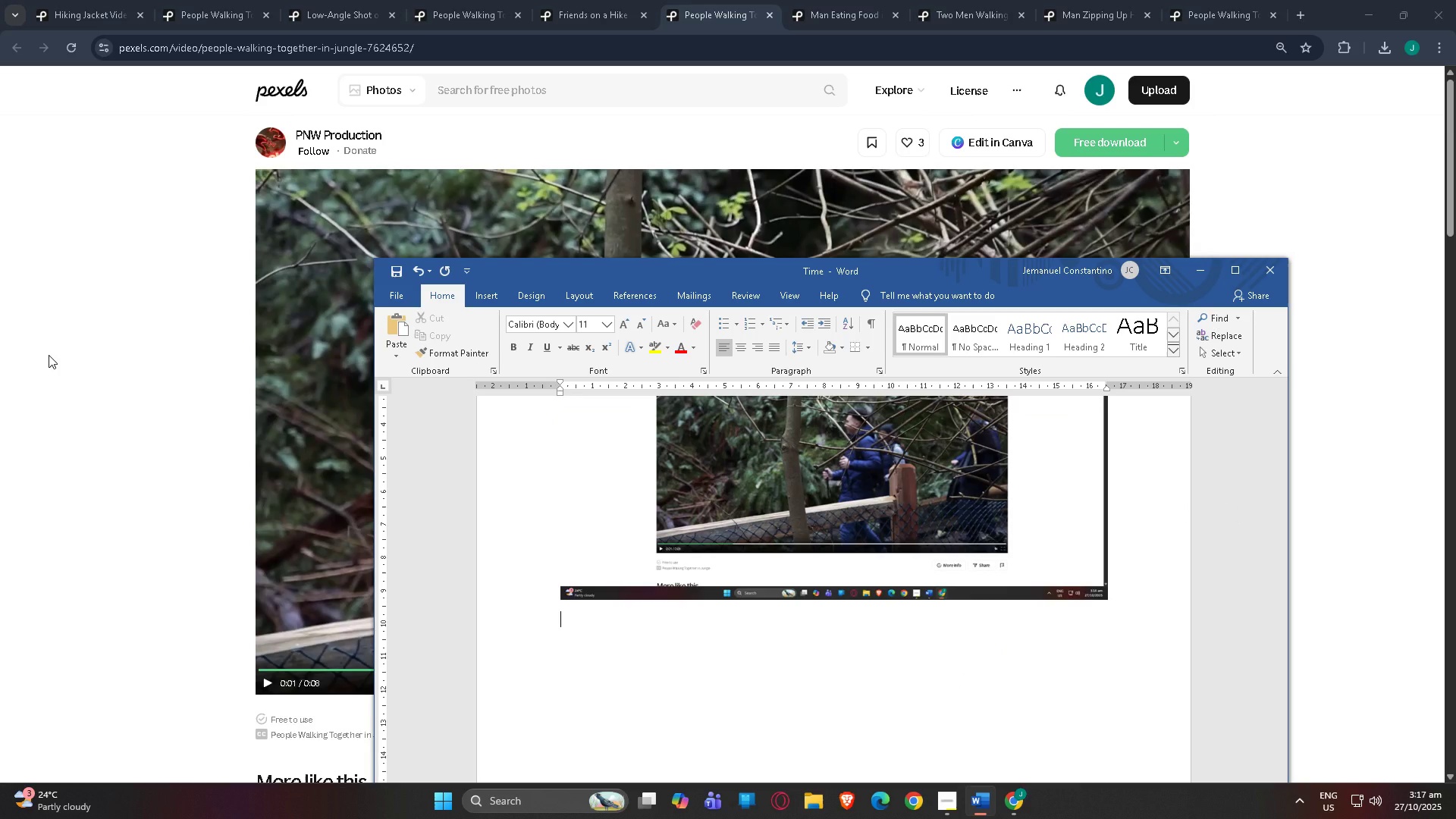 
left_click([46, 388])
 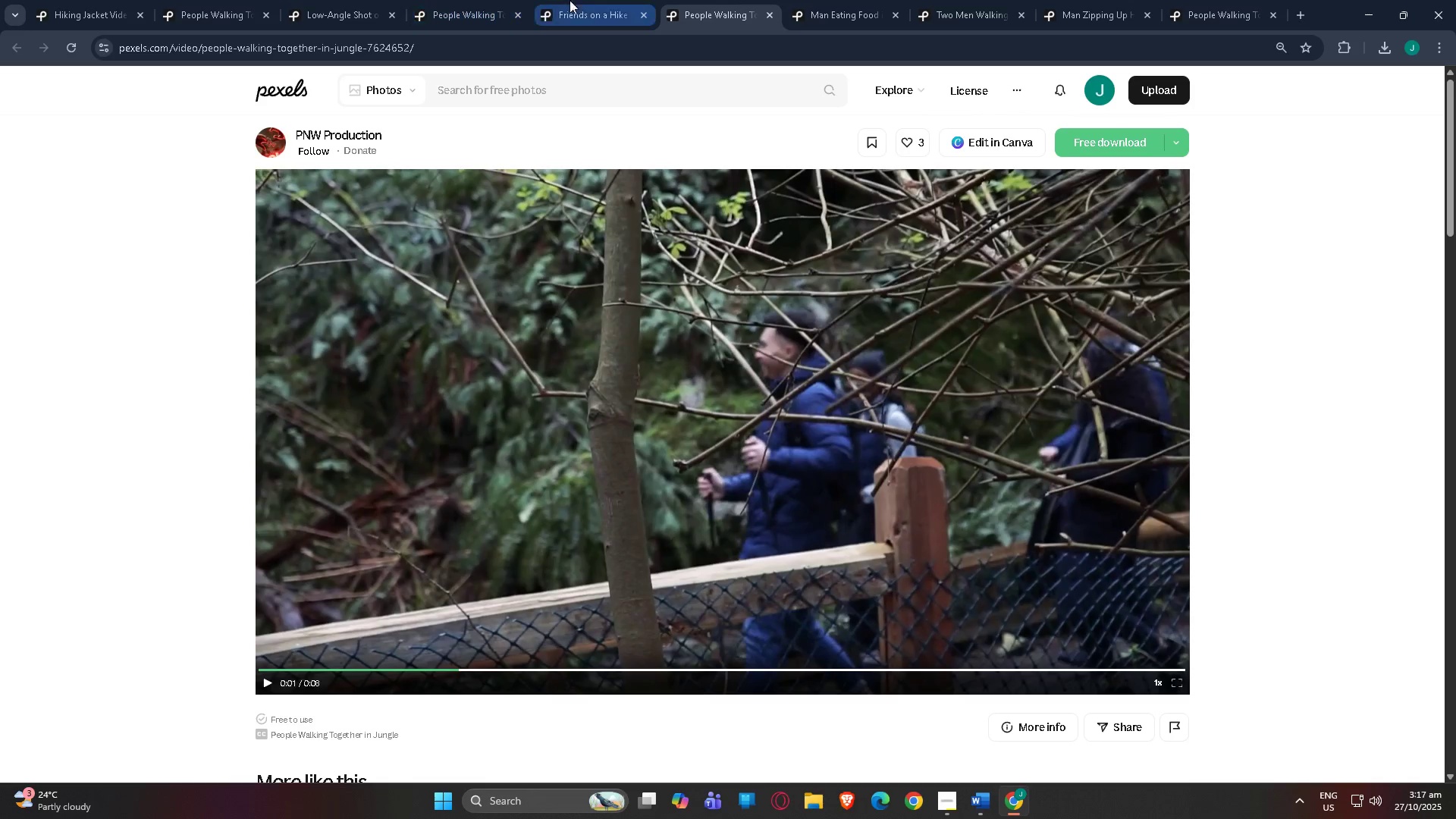 
left_click([581, 0])
 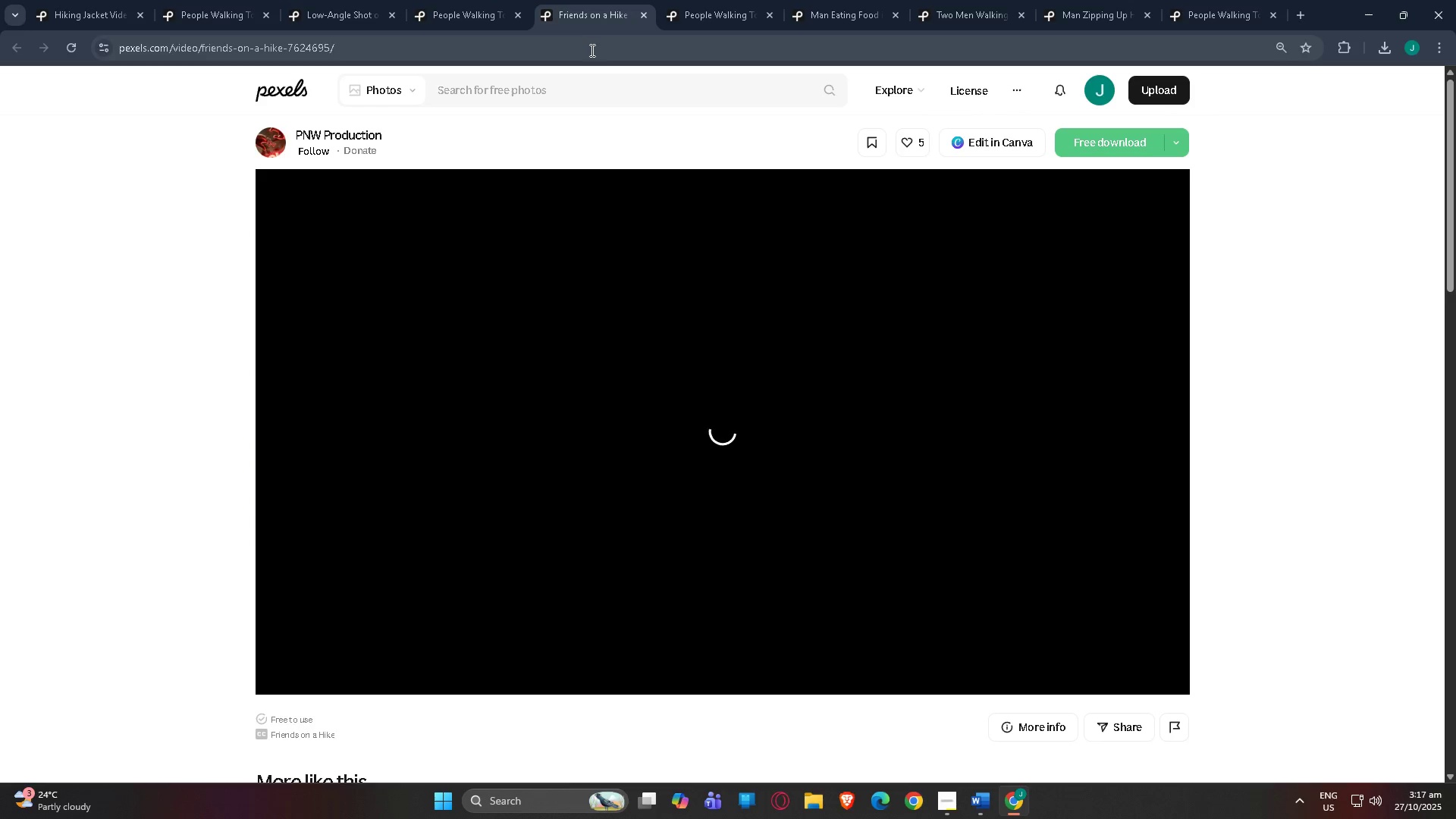 
left_click([591, 50])
 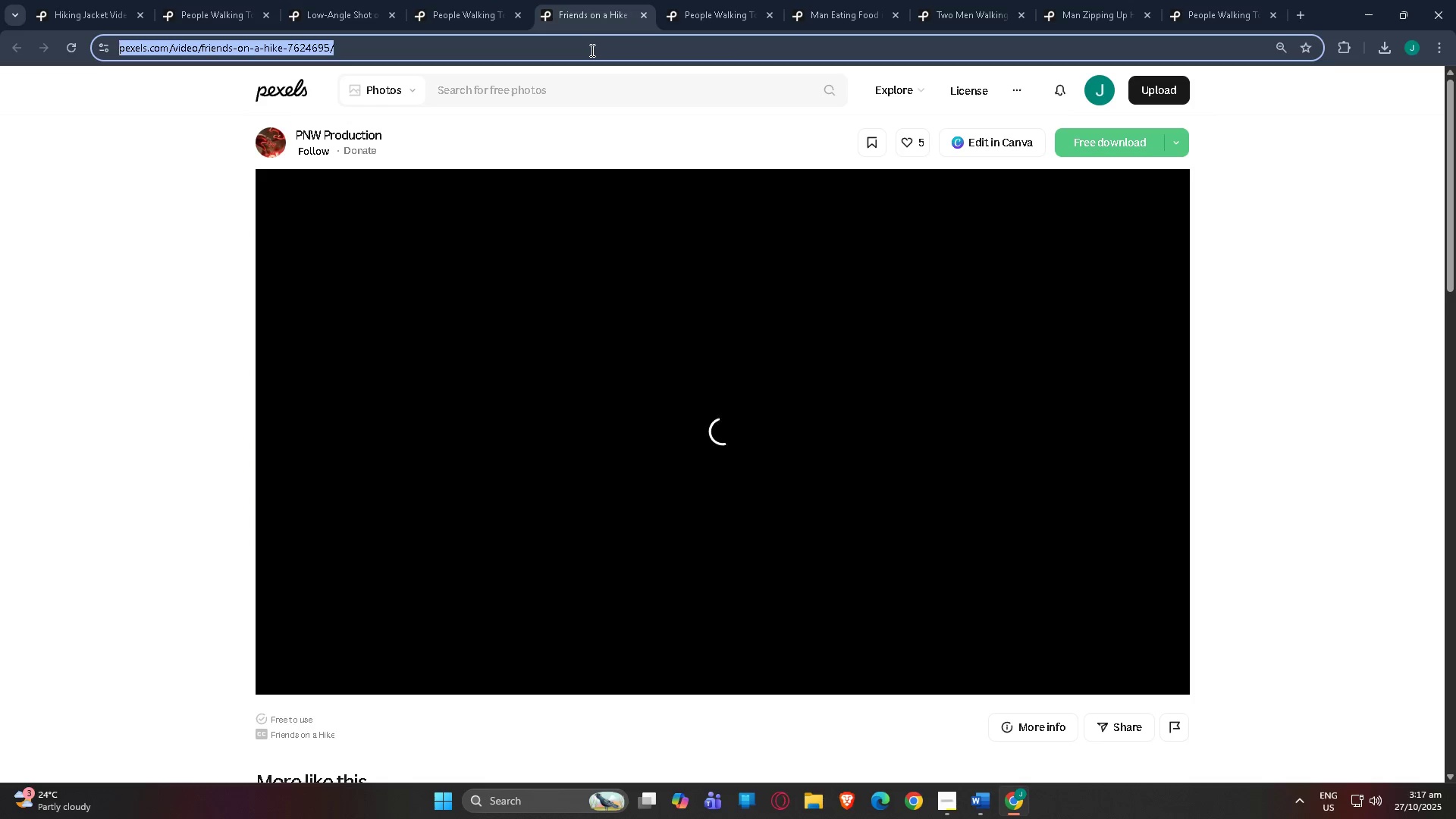 
key(Control+C)
 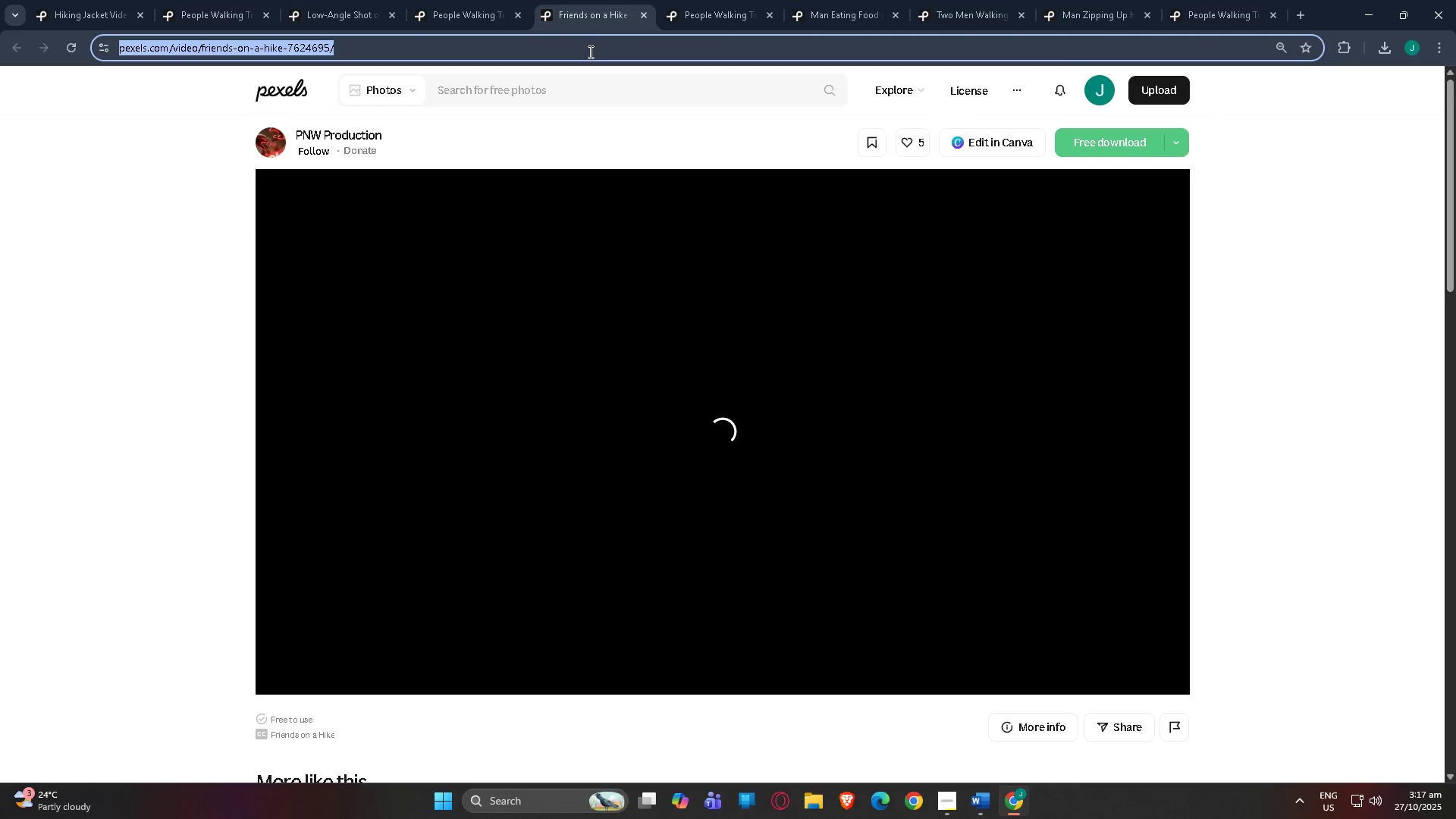 
key(Alt+AltLeft)
 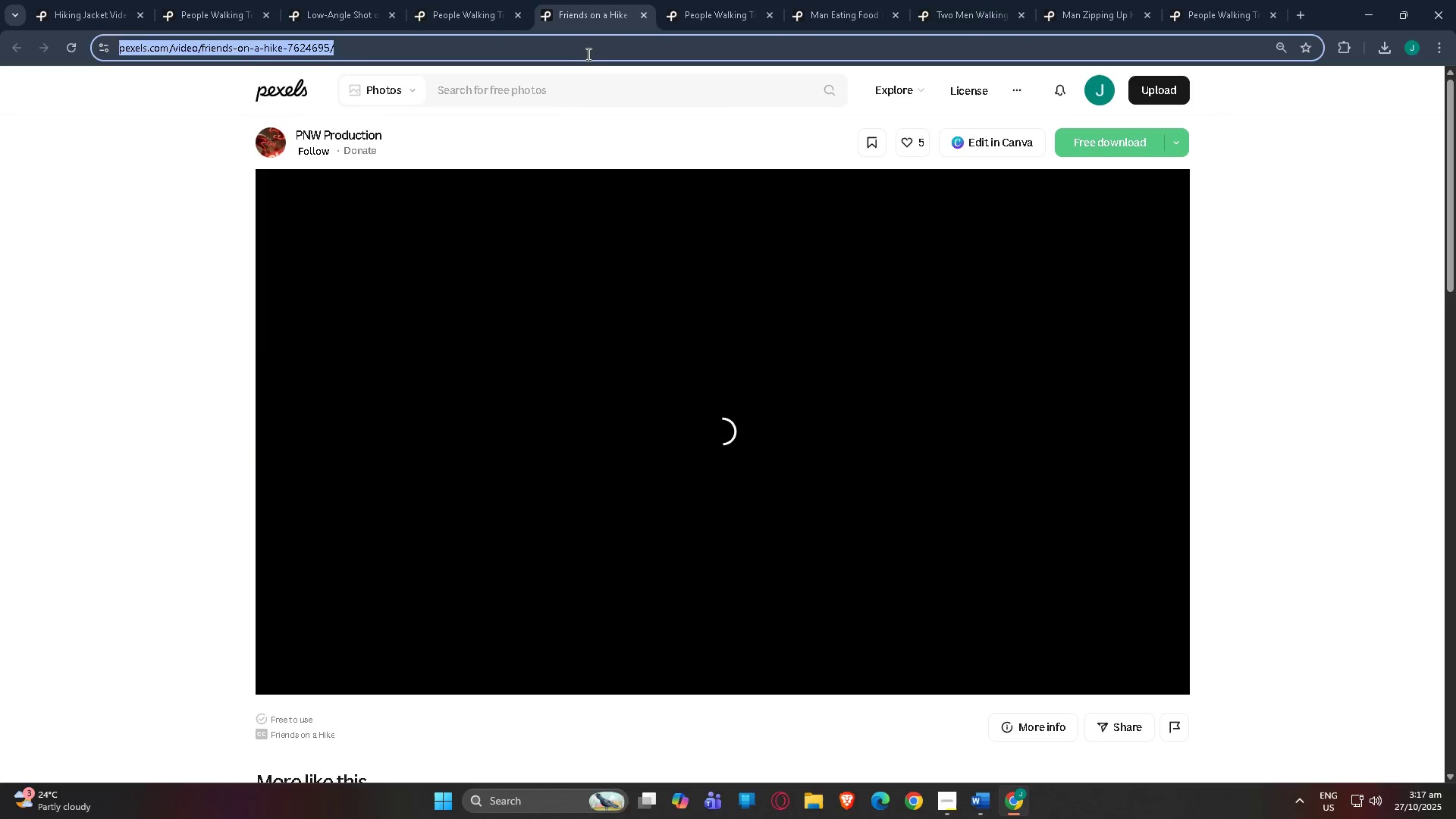 
key(Alt+Tab)
 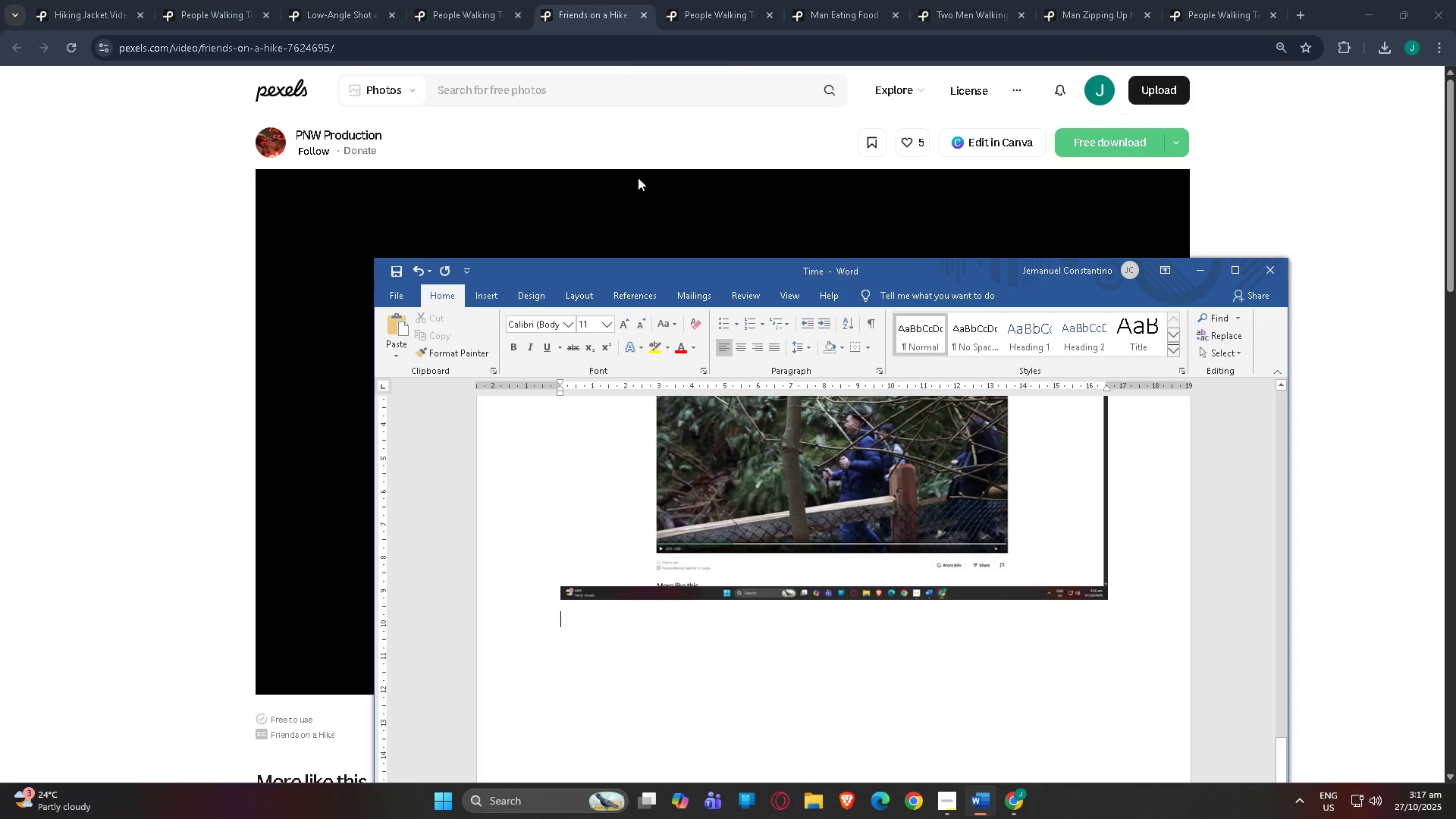 
key(Control+V)
 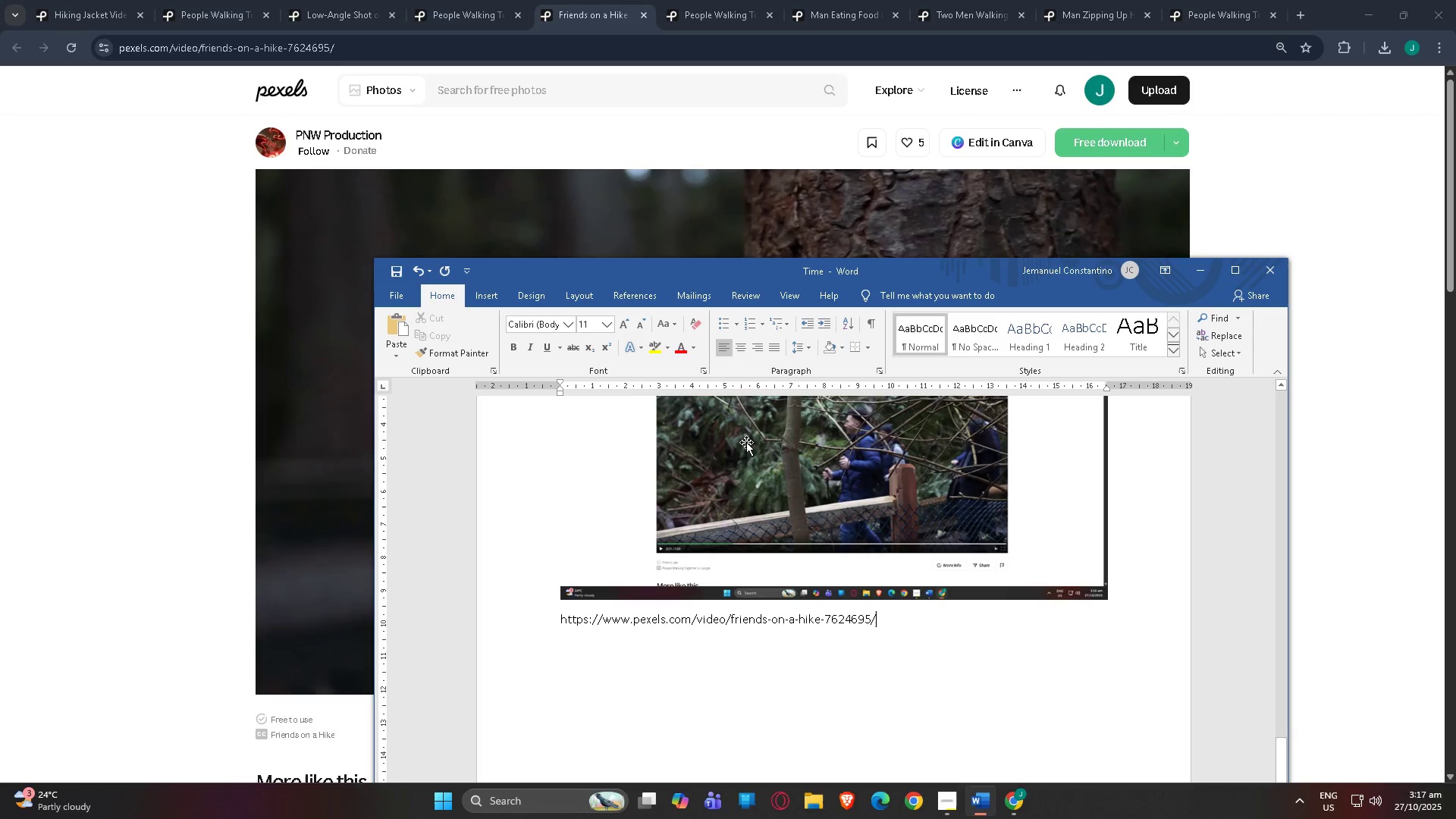 
left_click([0, 409])
 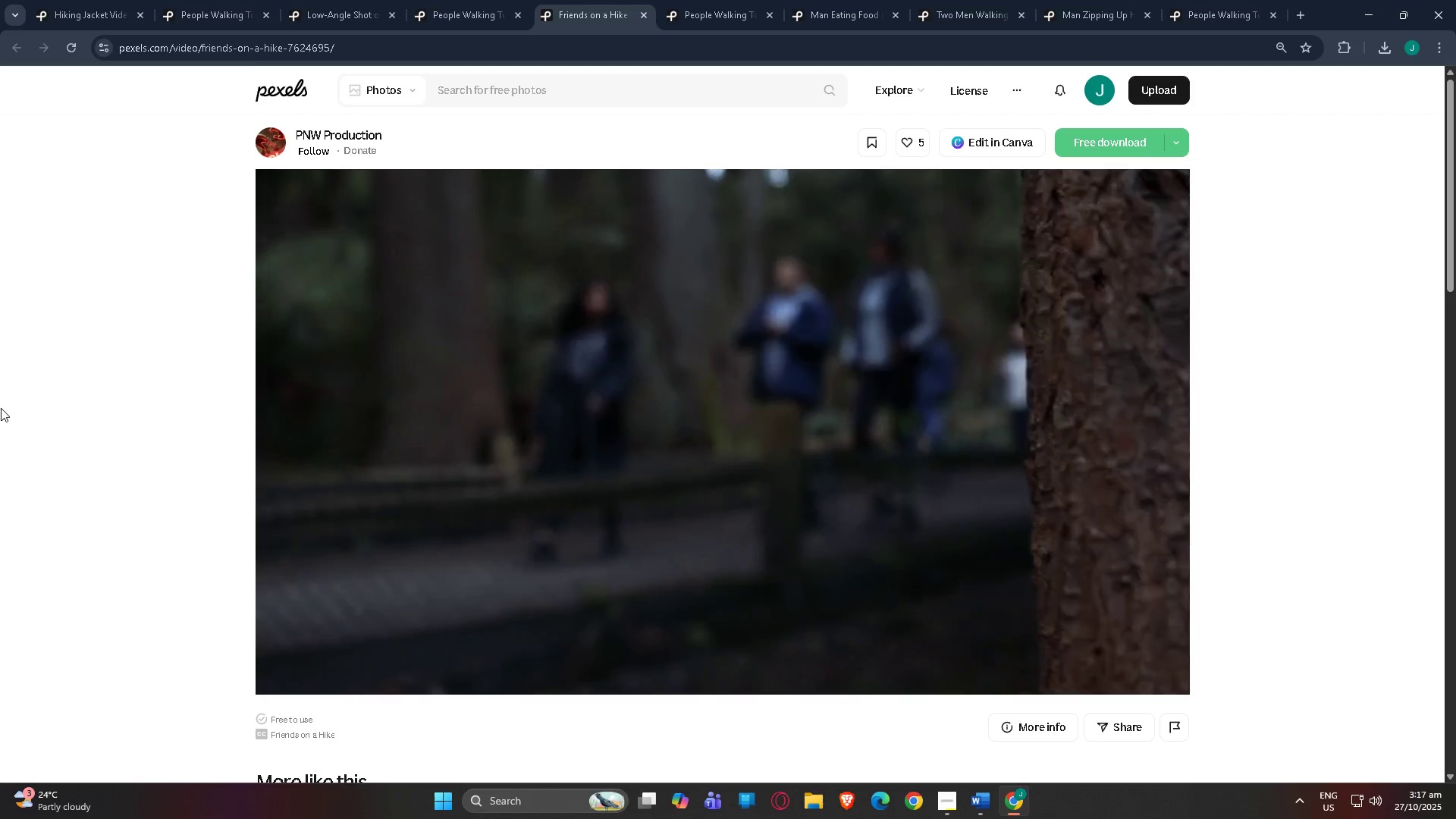 
key(Meta+MetaLeft)
 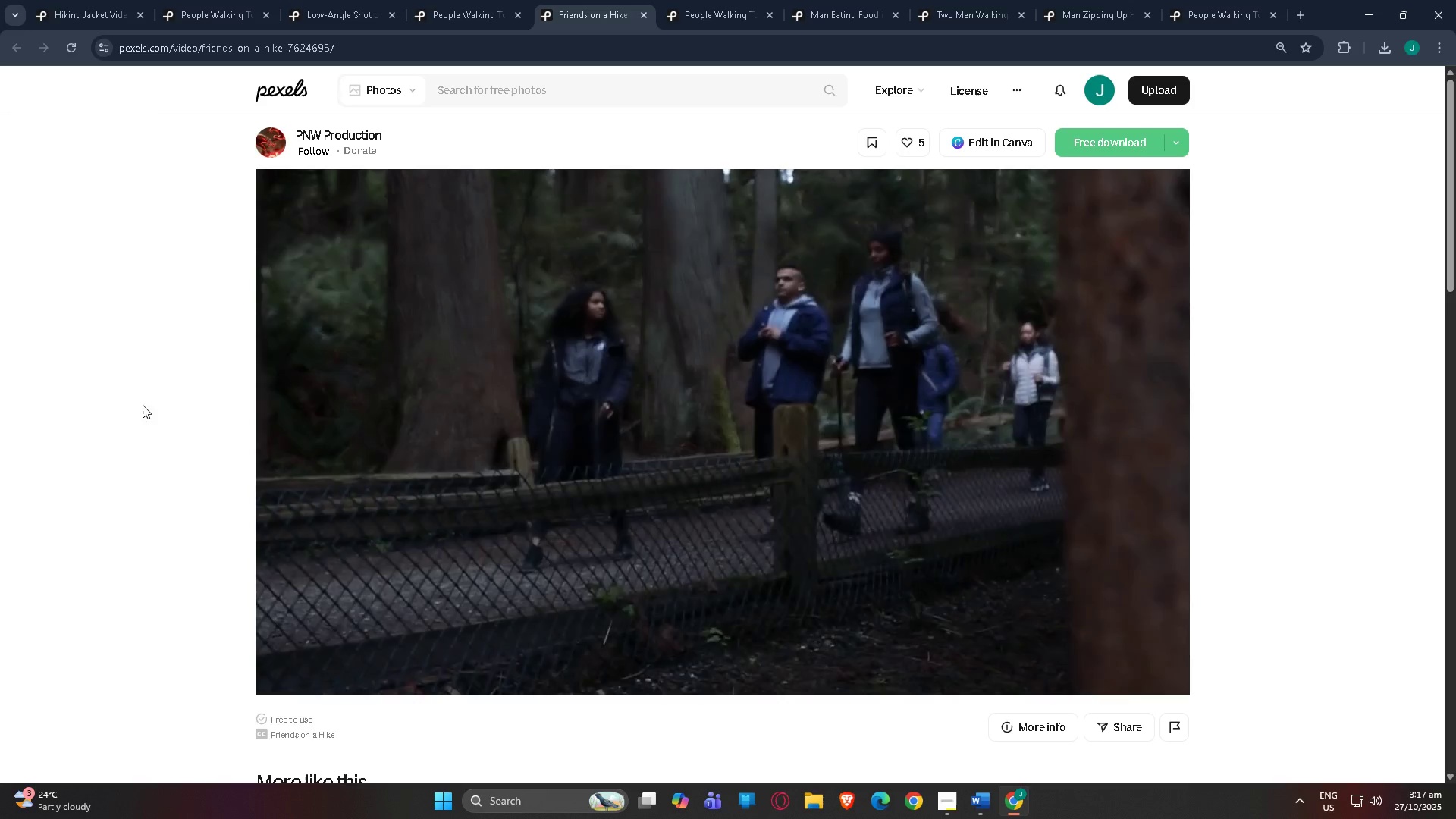 
key(Meta+Shift+ShiftLeft)
 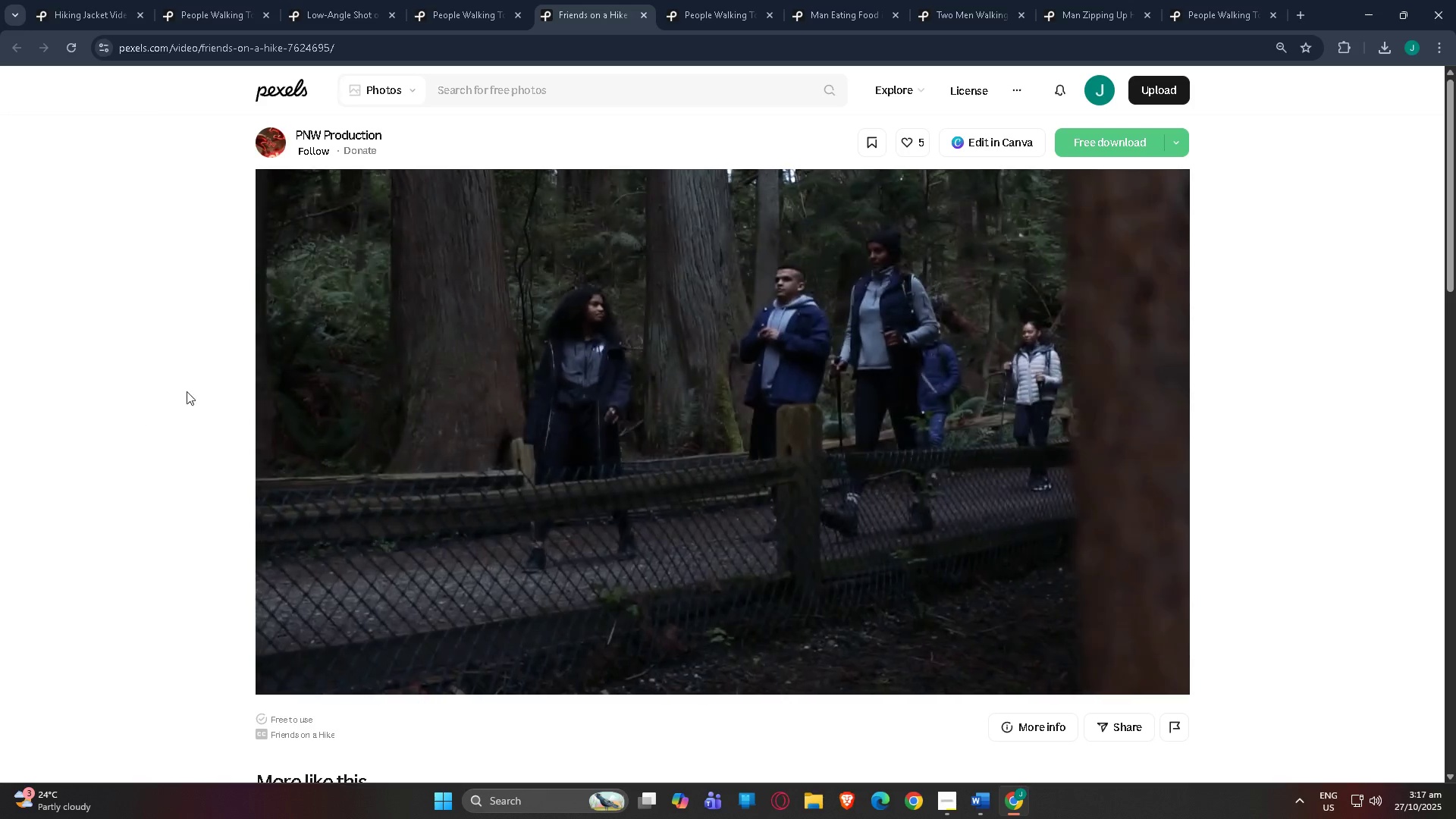 
key(Meta+Shift+S)
 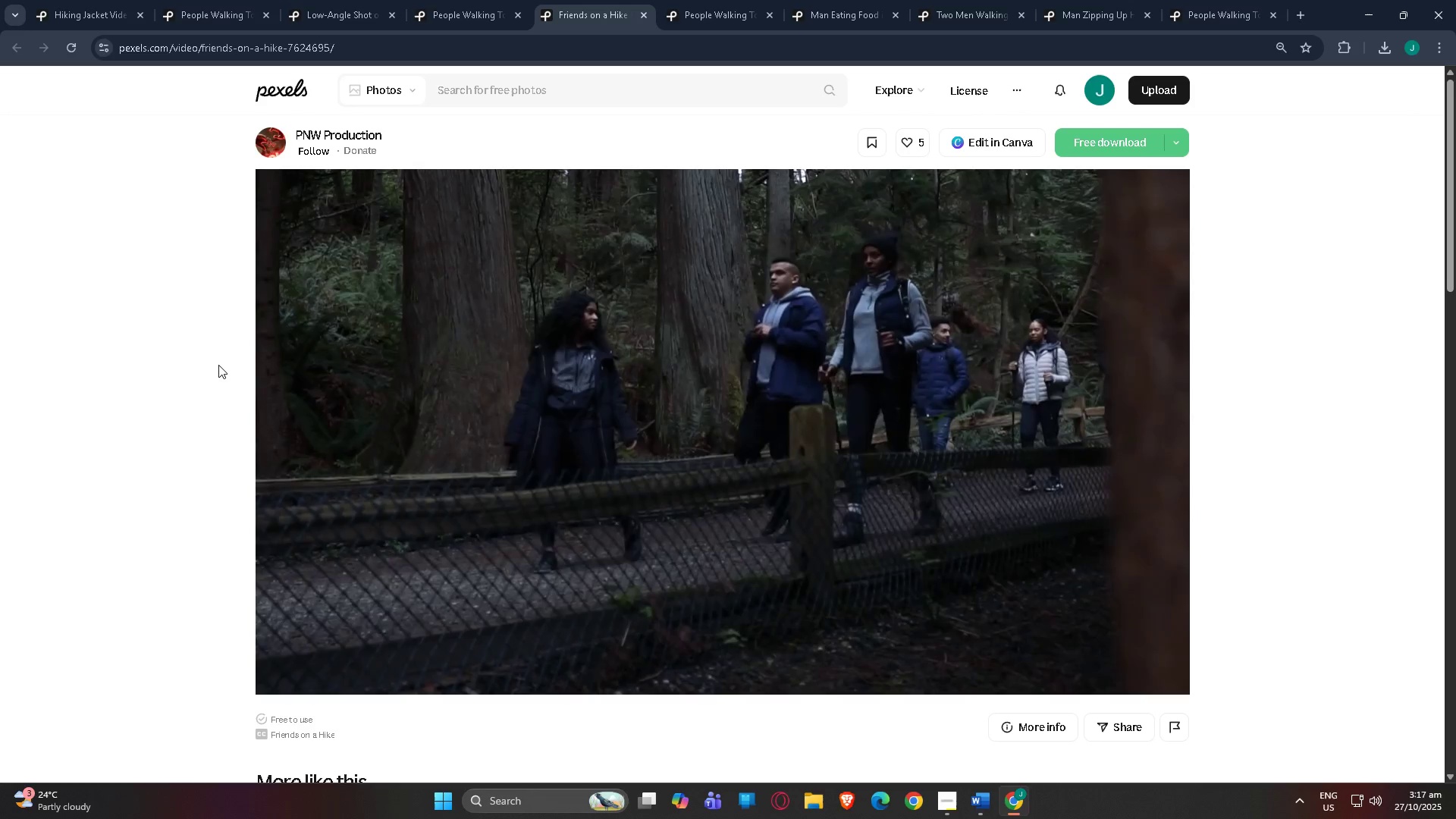 
key(Shift+ShiftLeft)
 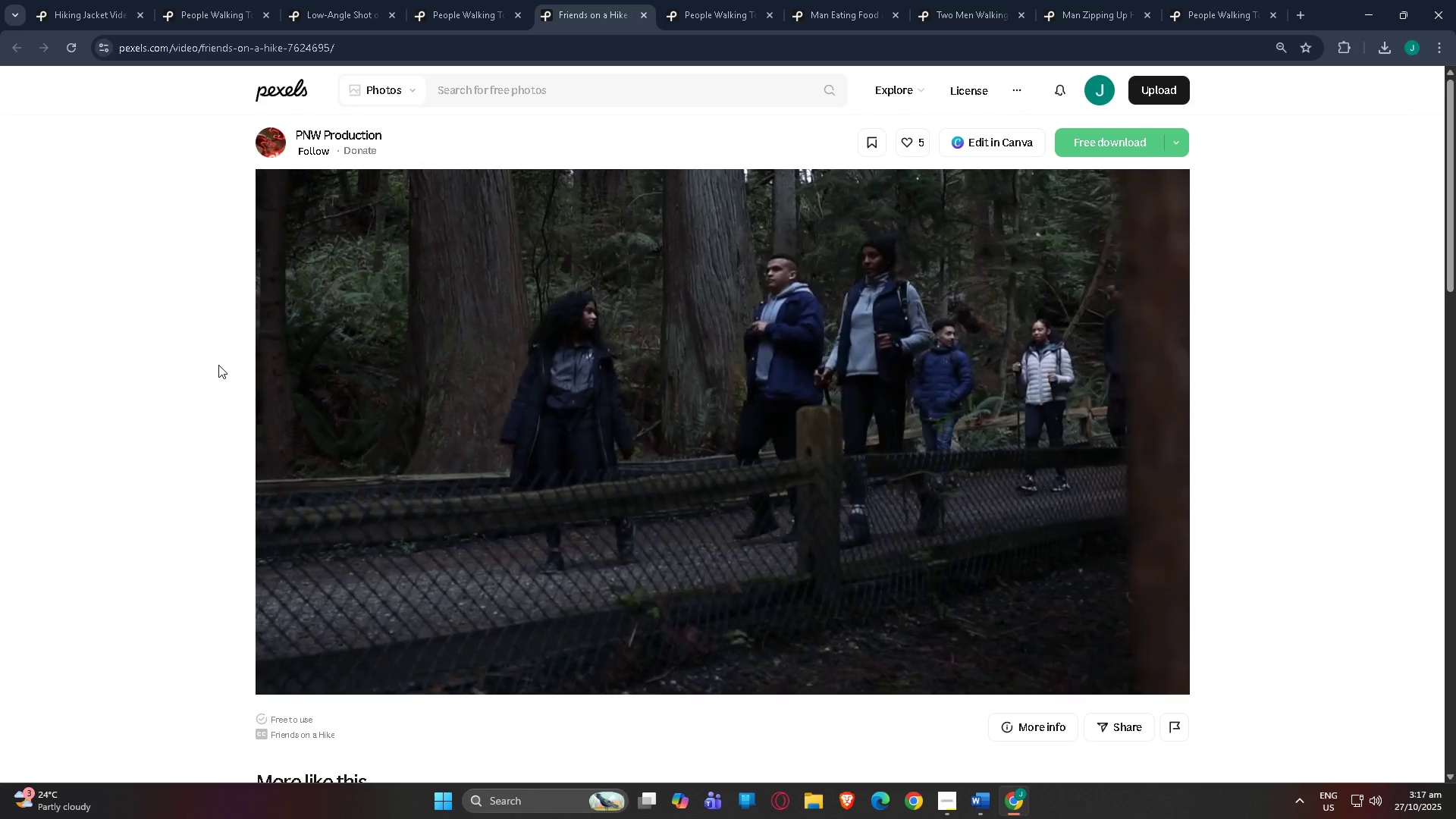 
key(Shift+ShiftLeft)
 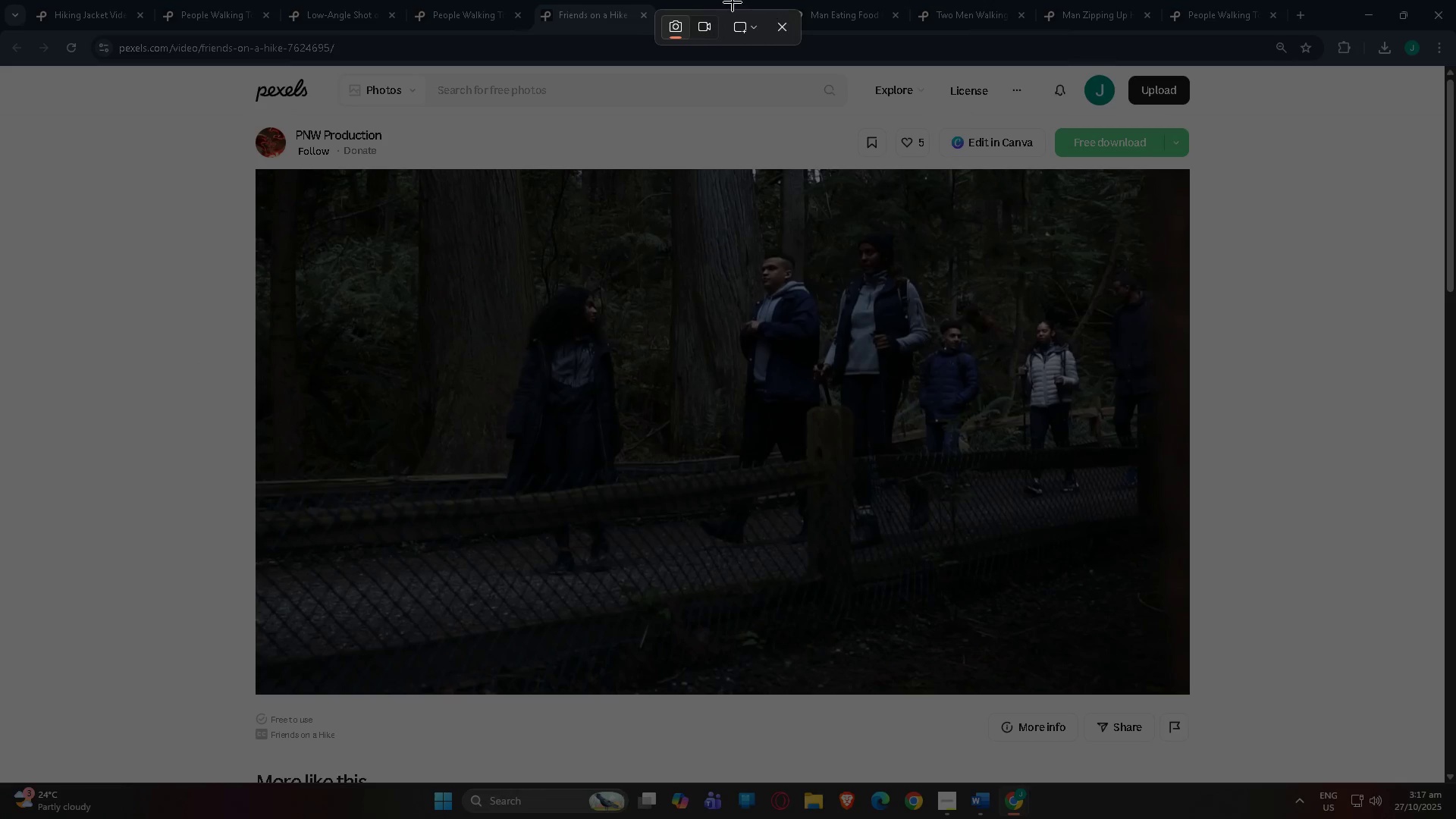 
left_click([751, 31])
 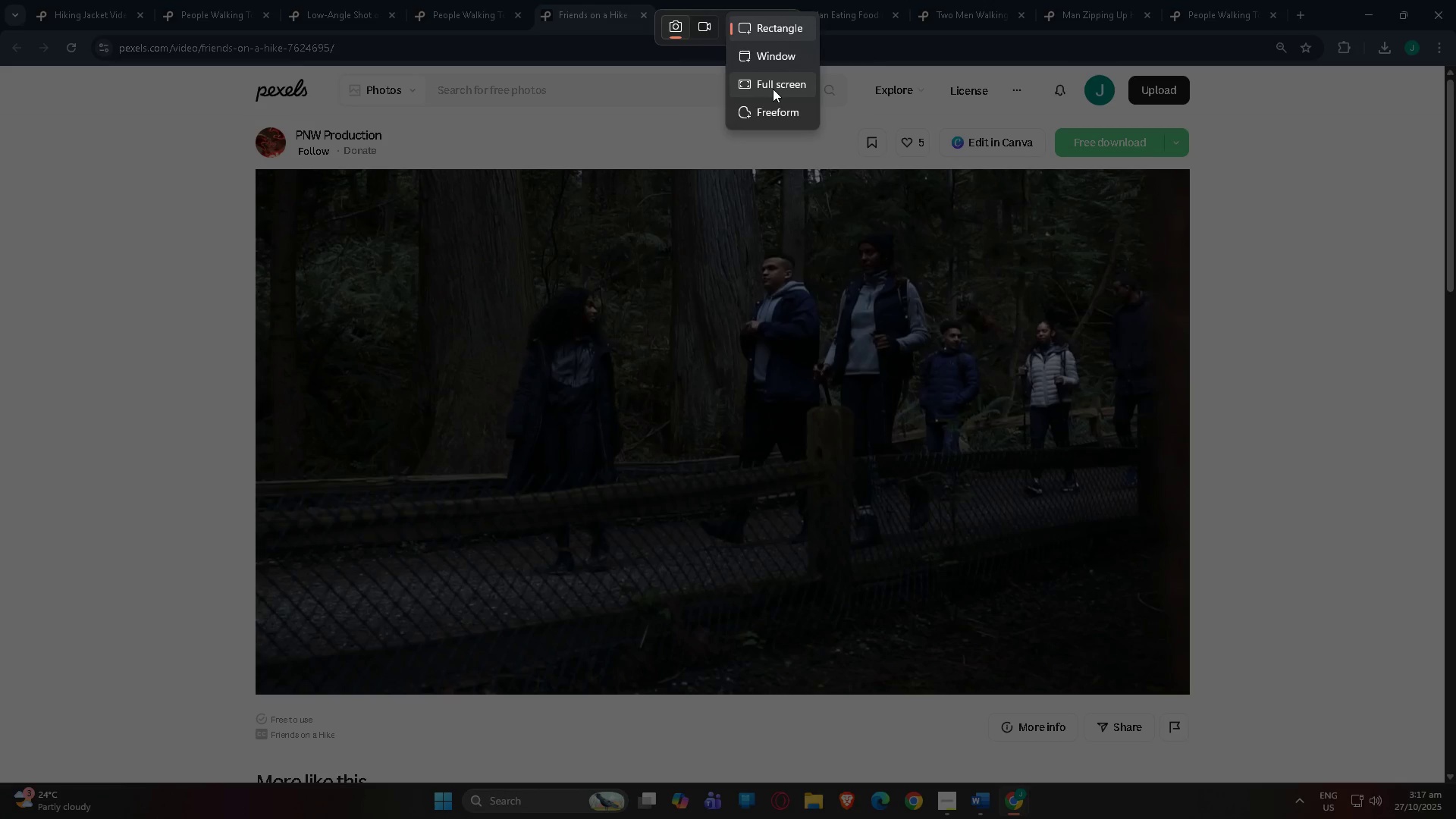 
left_click([773, 89])
 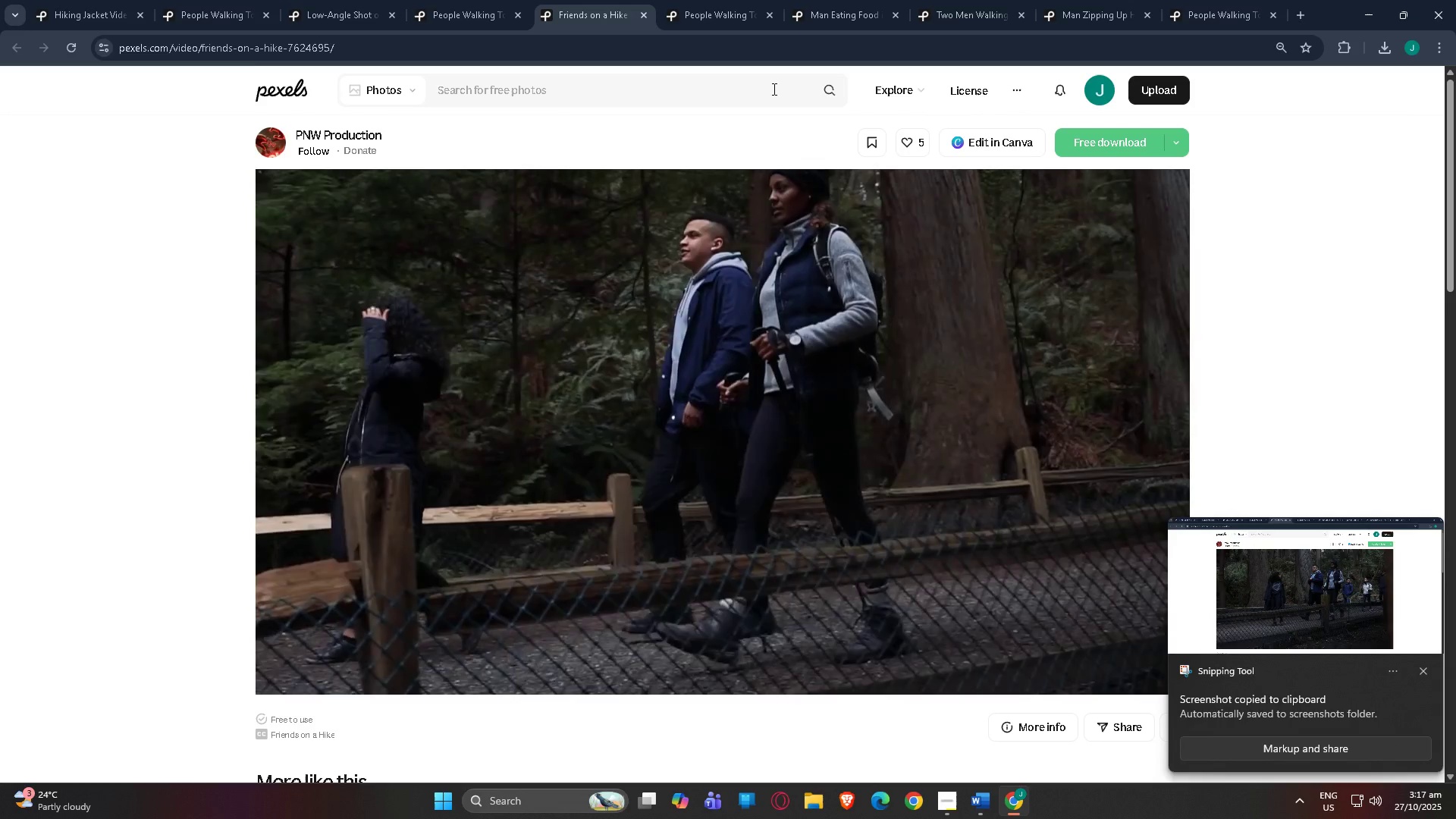 
key(Alt+AltLeft)
 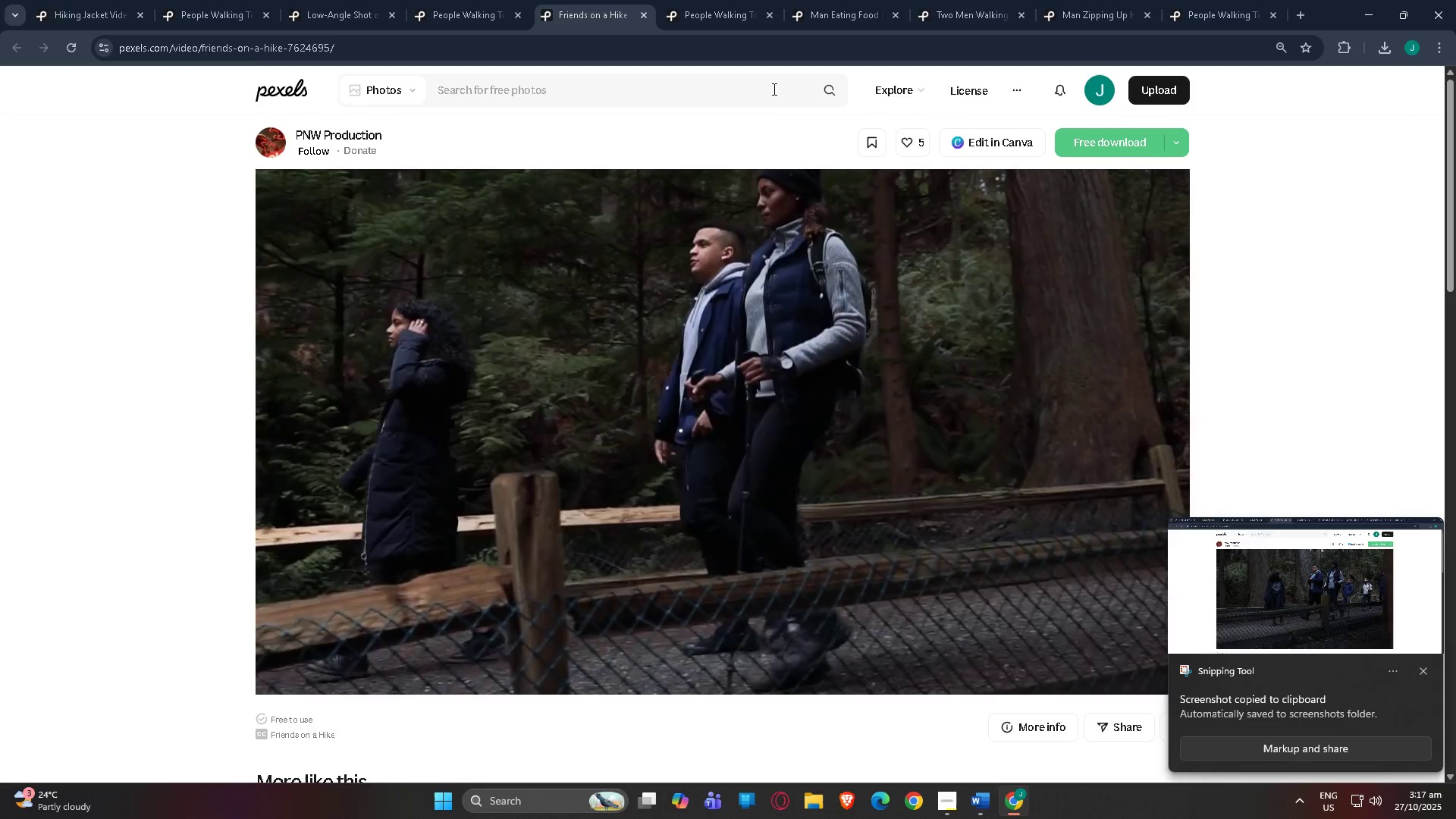 
key(Alt+Tab)
 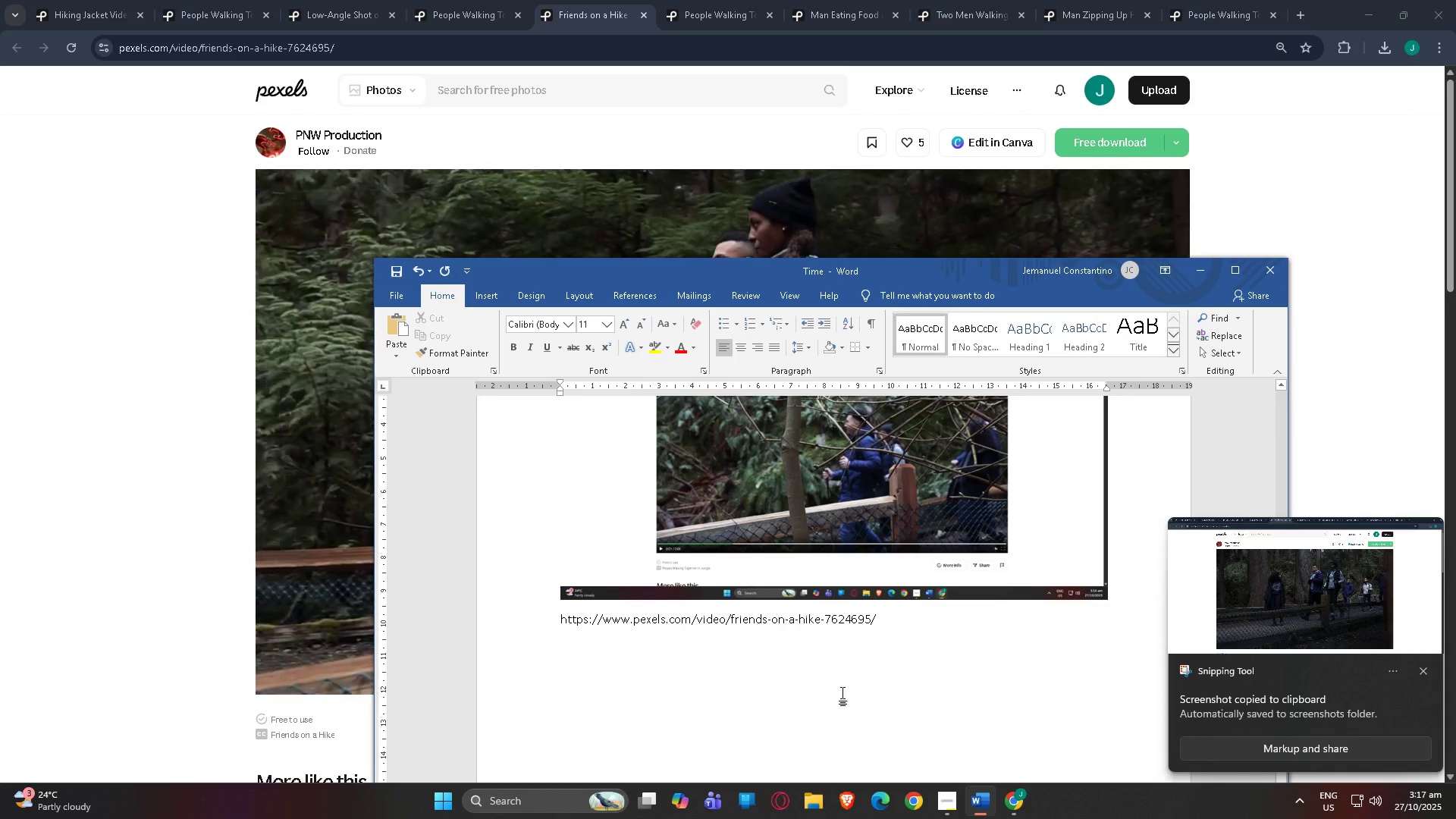 
left_click([842, 684])
 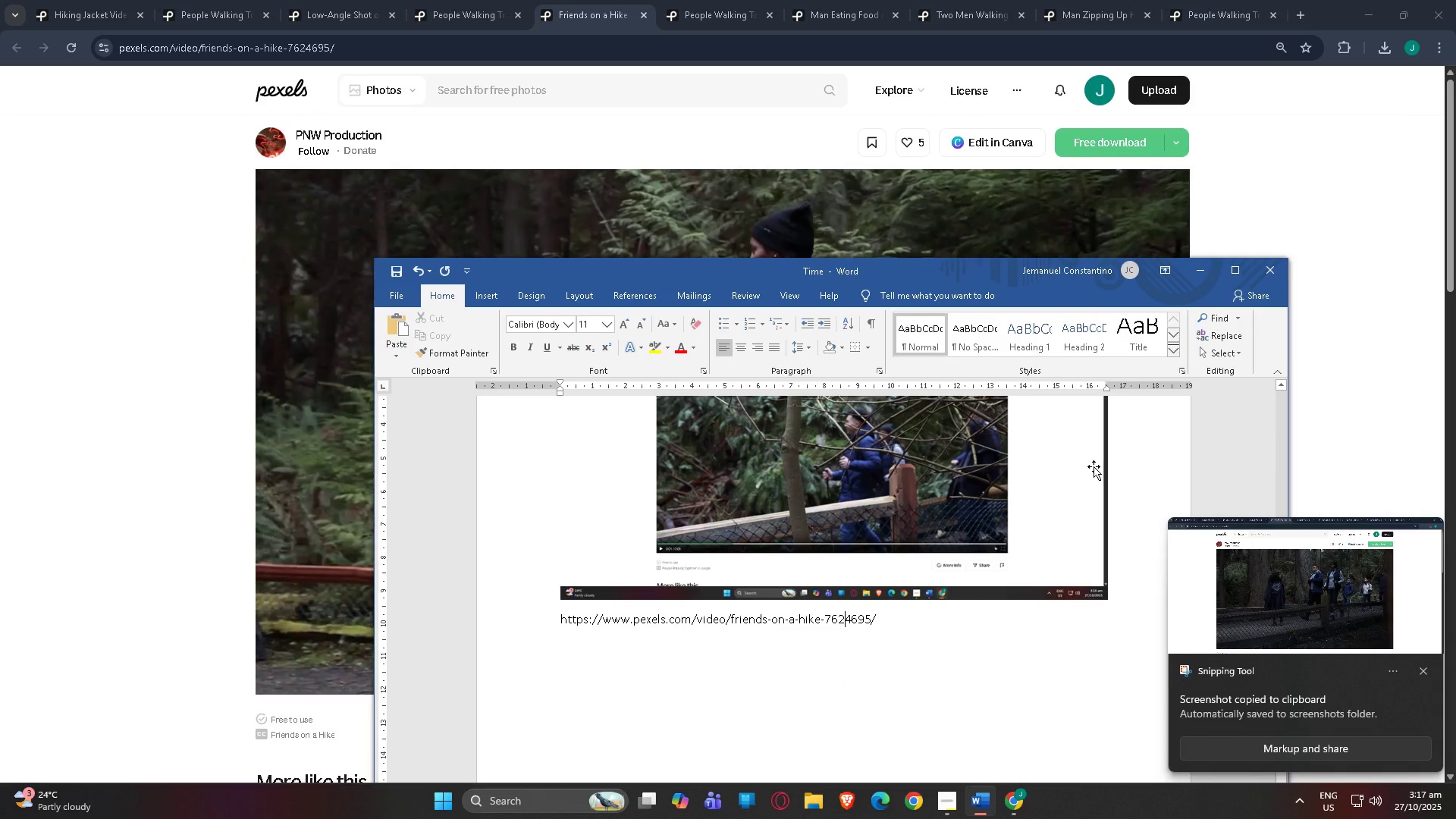 
left_click([923, 633])
 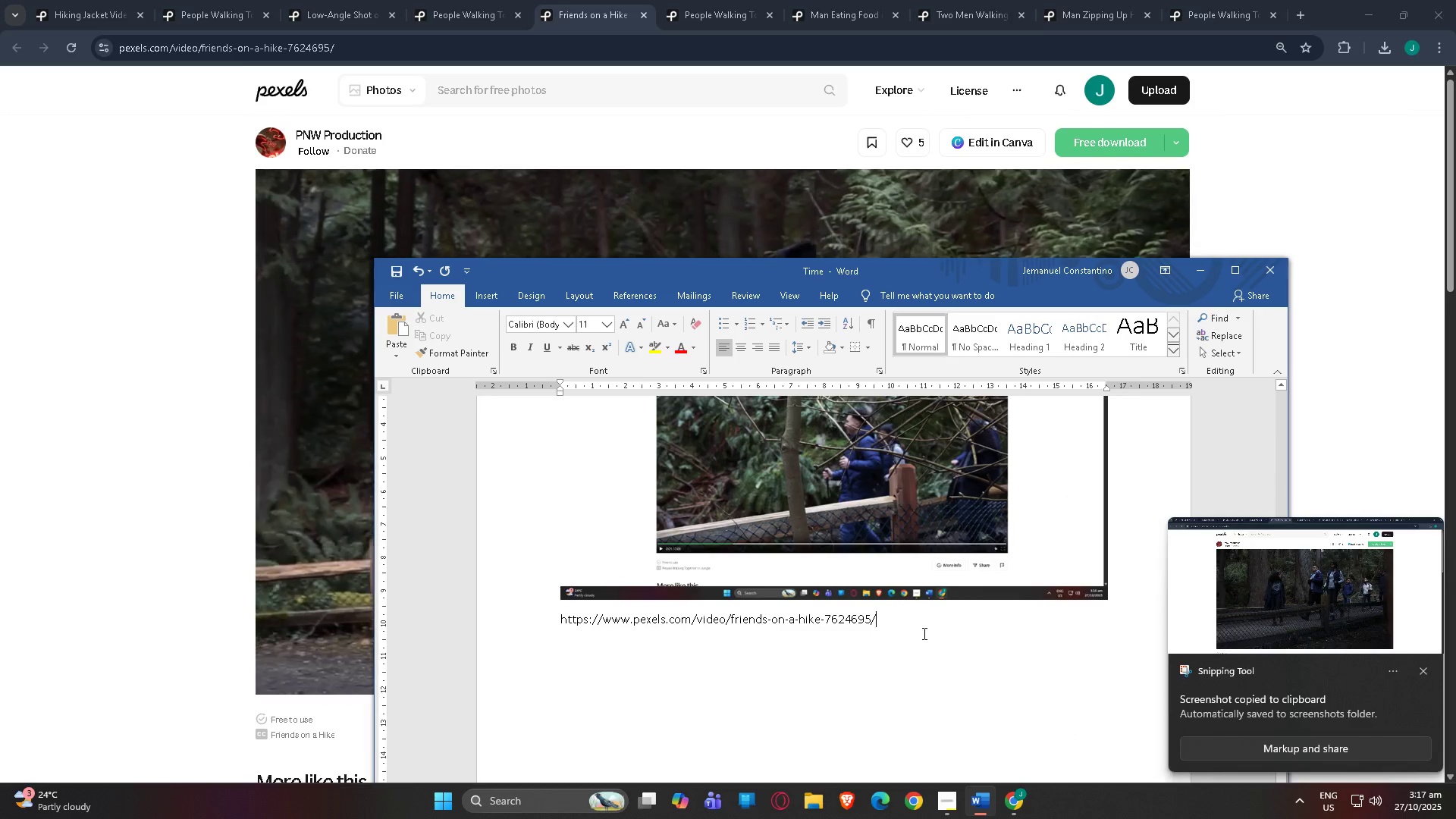 
key(NumpadEnter)
 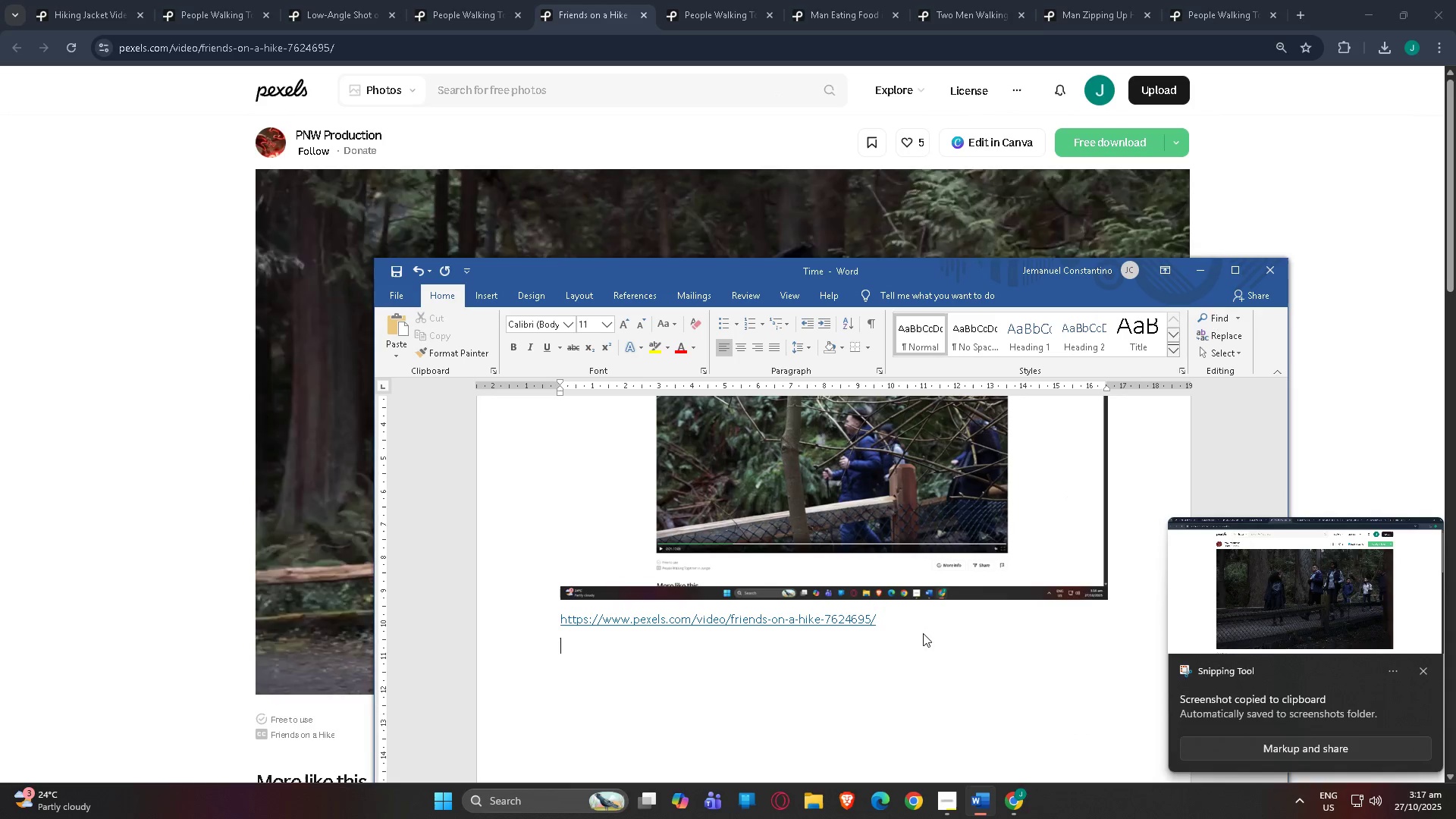 
key(Control+V)
 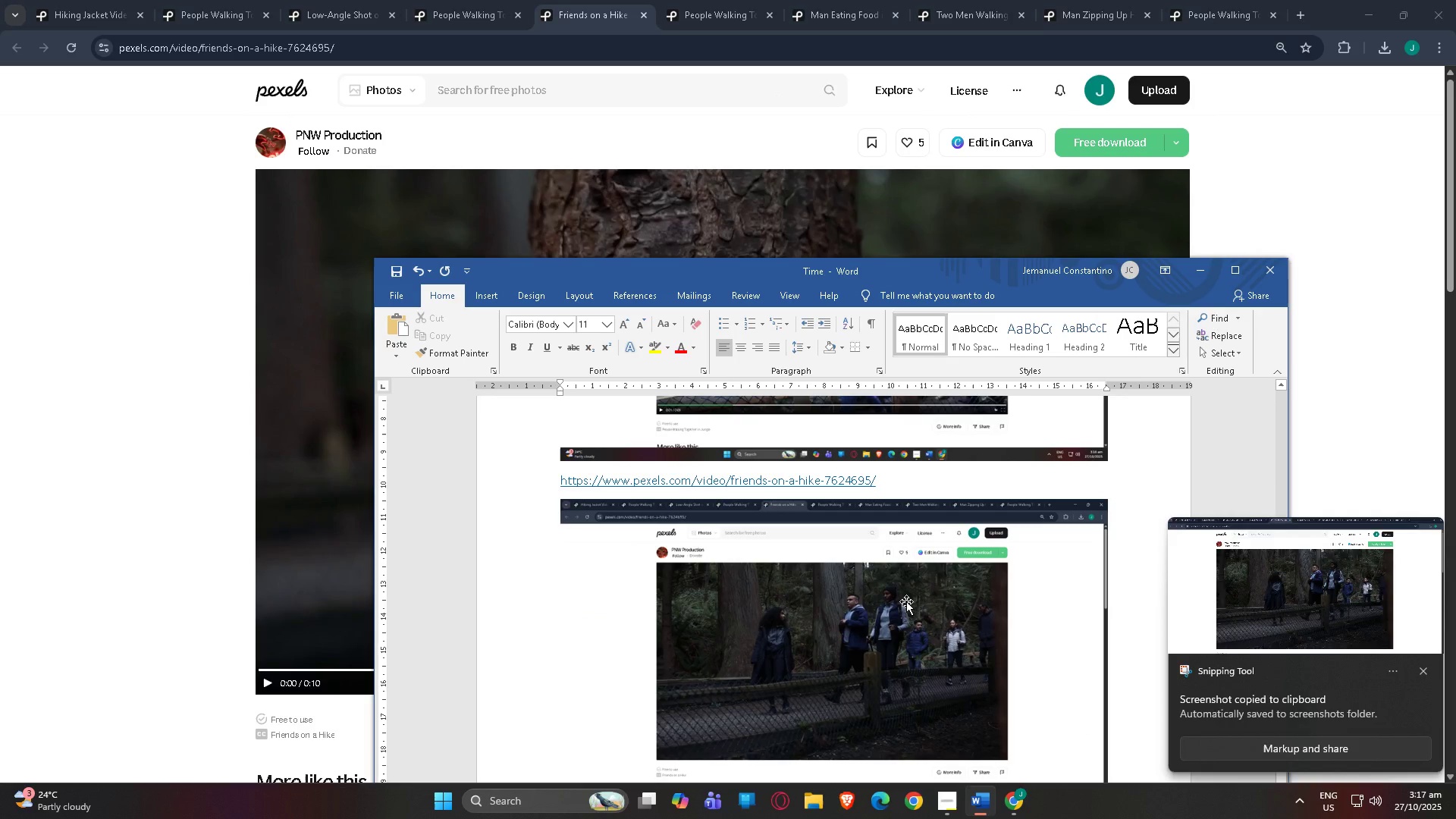 
scroll: coordinate [771, 668], scroll_direction: down, amount: 6.0
 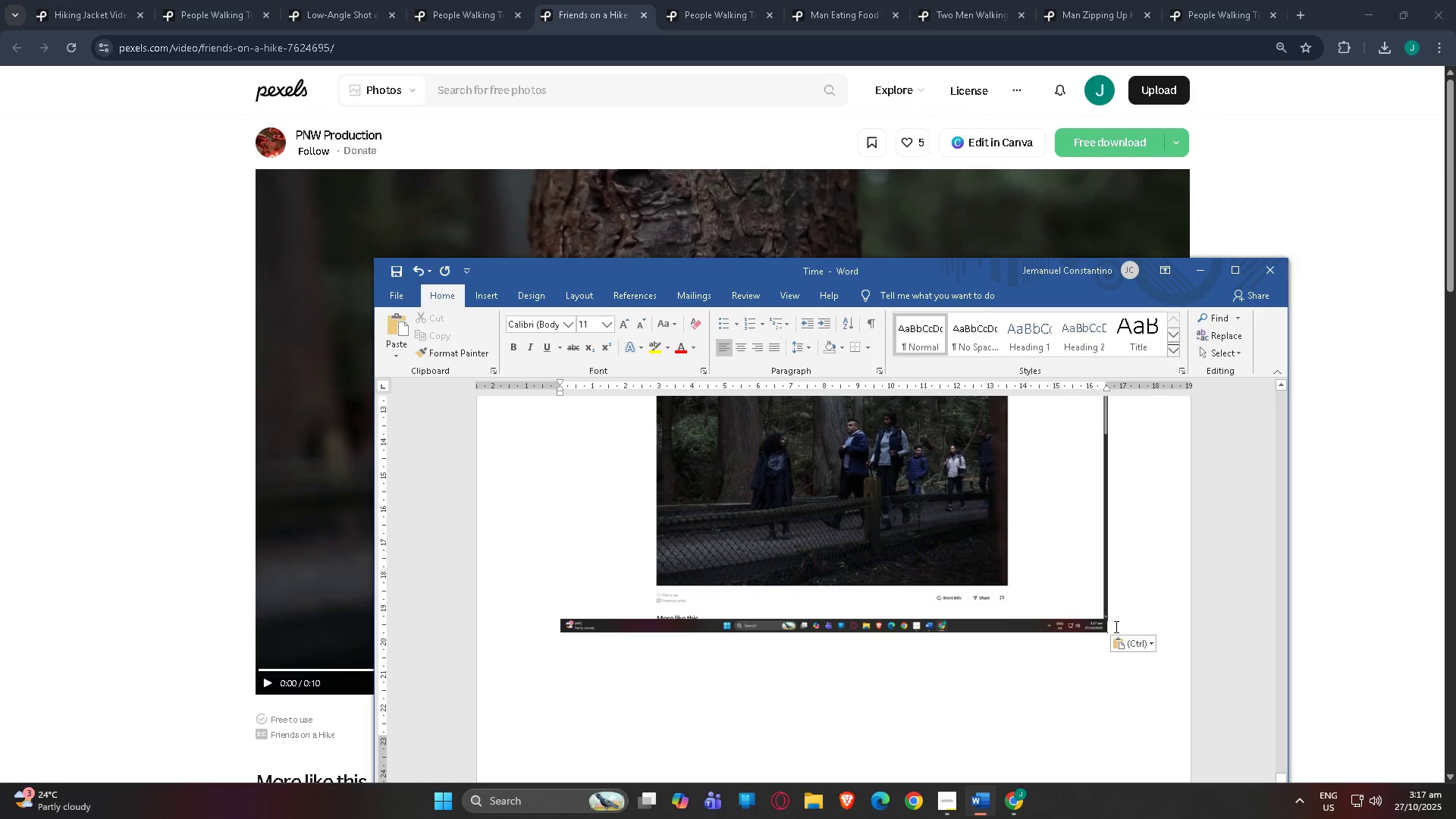 
key(NumpadEnter)
 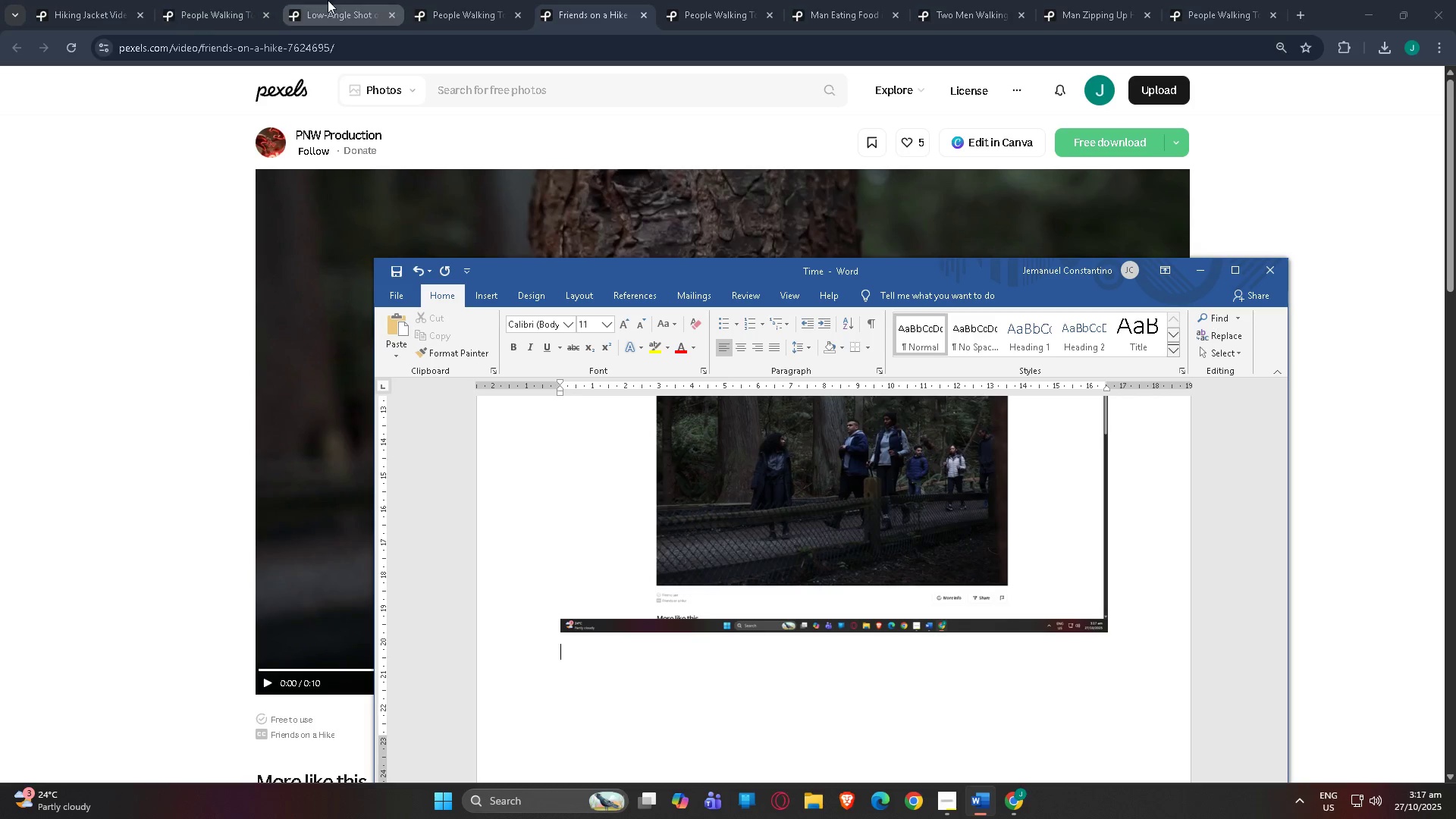 
left_click([479, 0])
 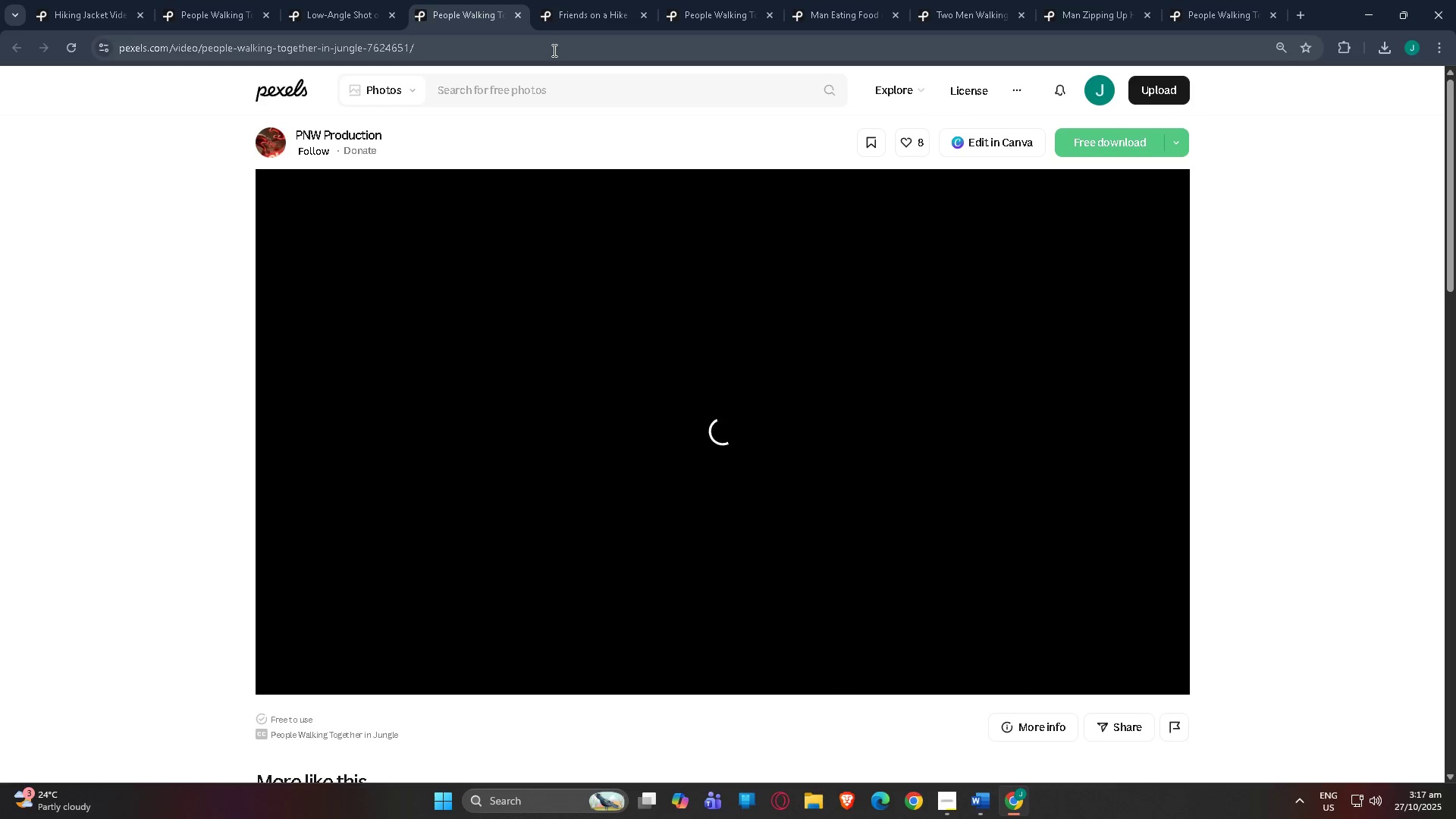 
left_click([553, 50])
 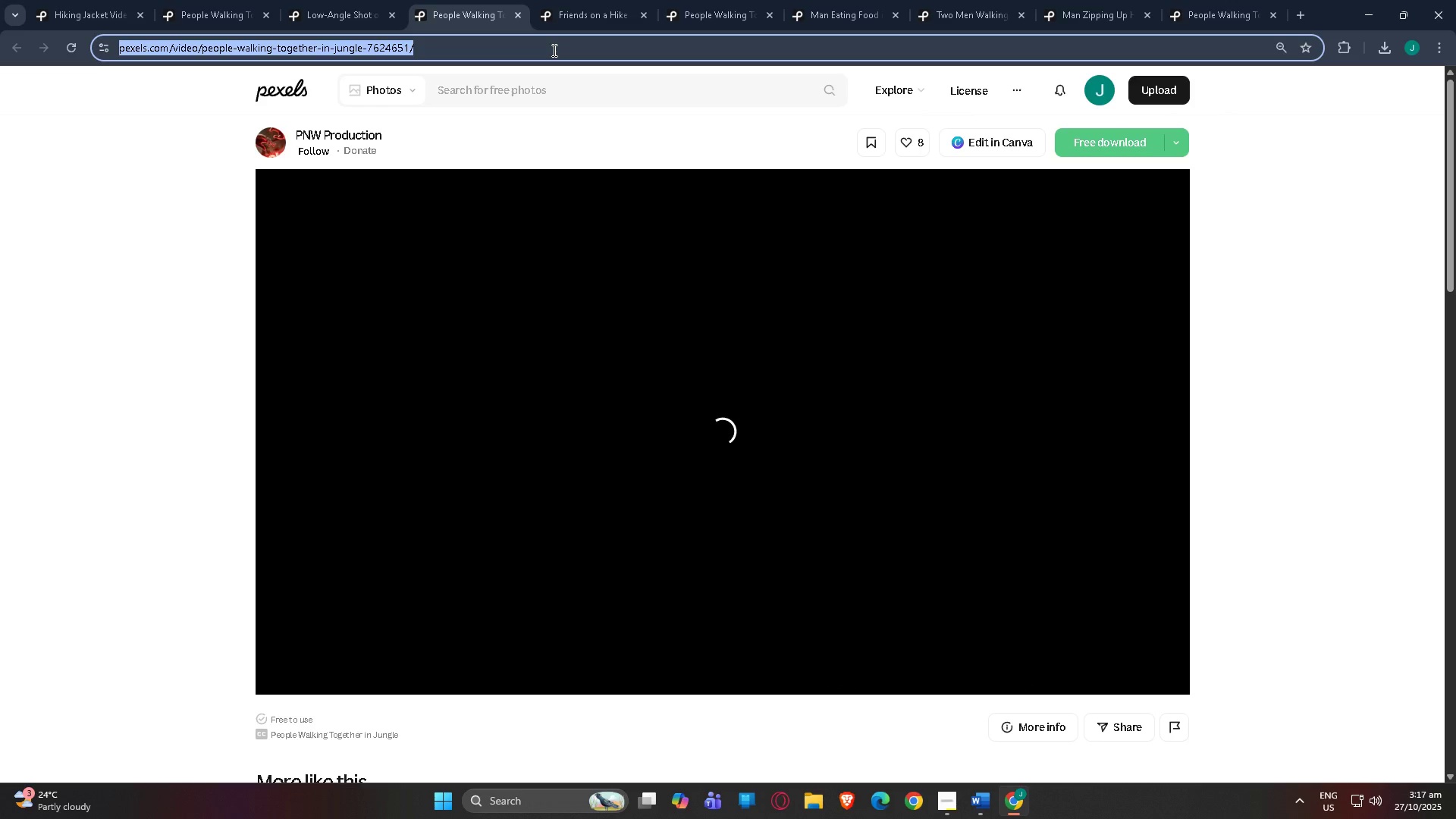 
key(Control+C)
 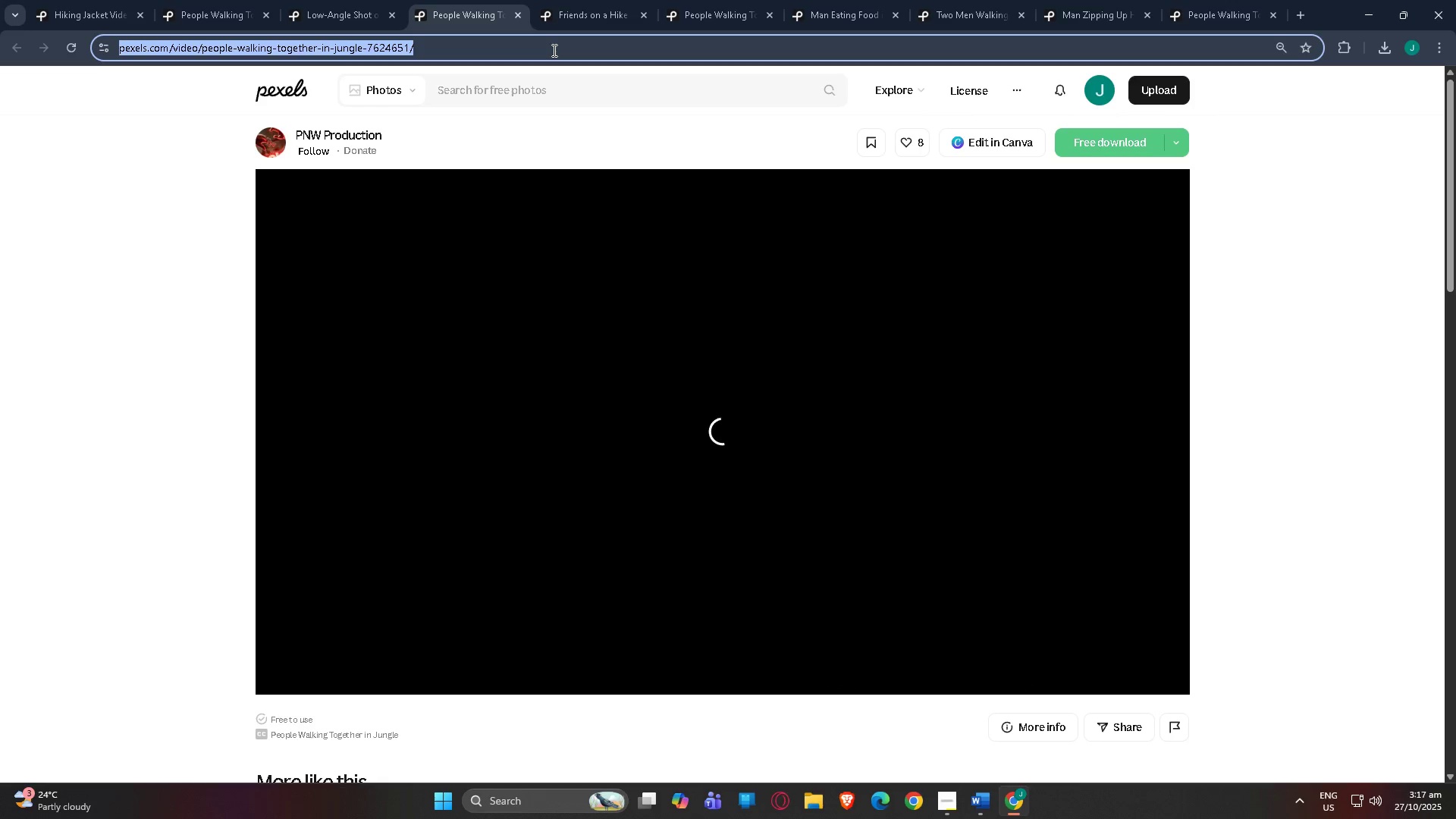 
key(Alt+AltLeft)
 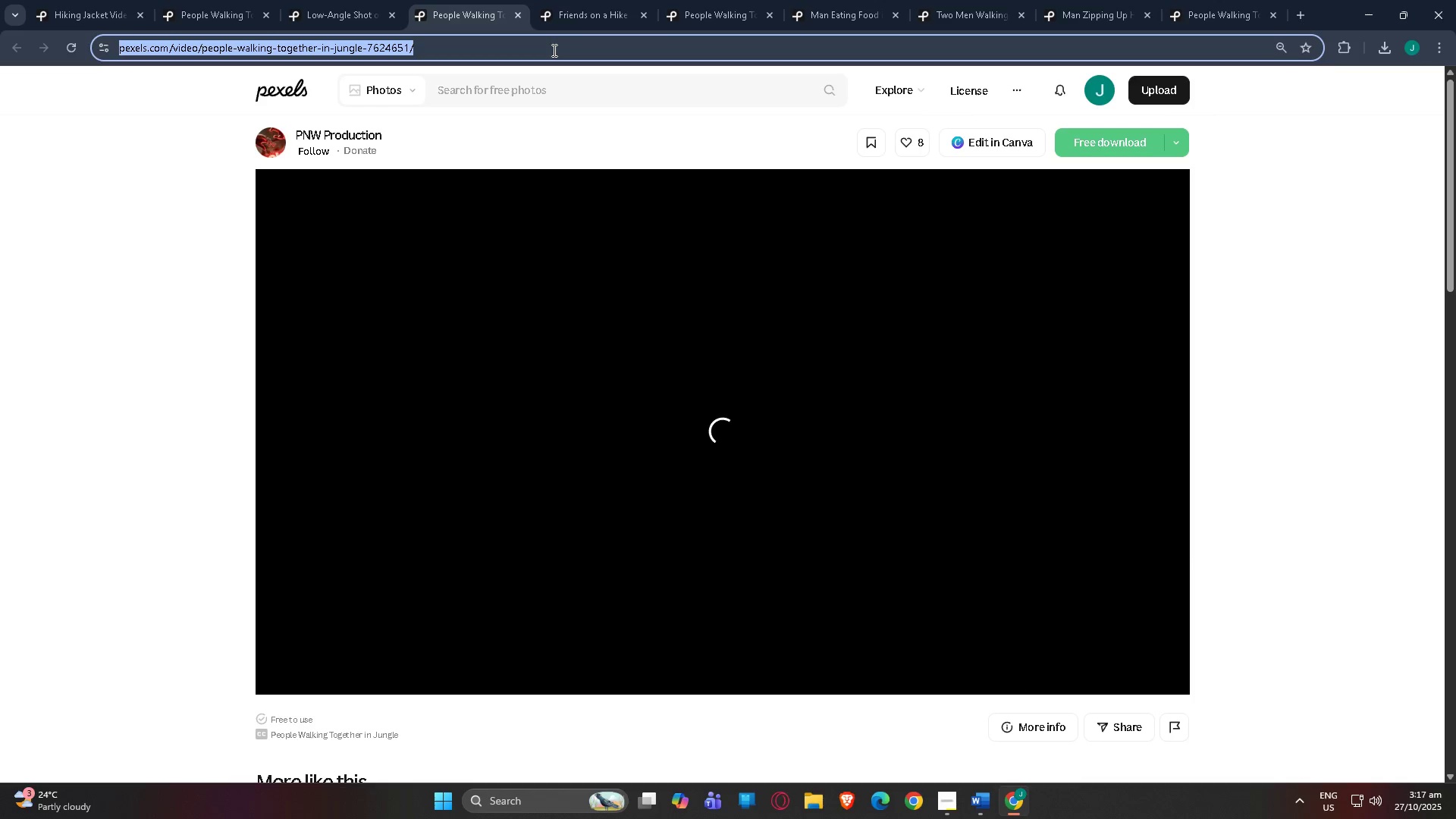 
key(Alt+Tab)
 